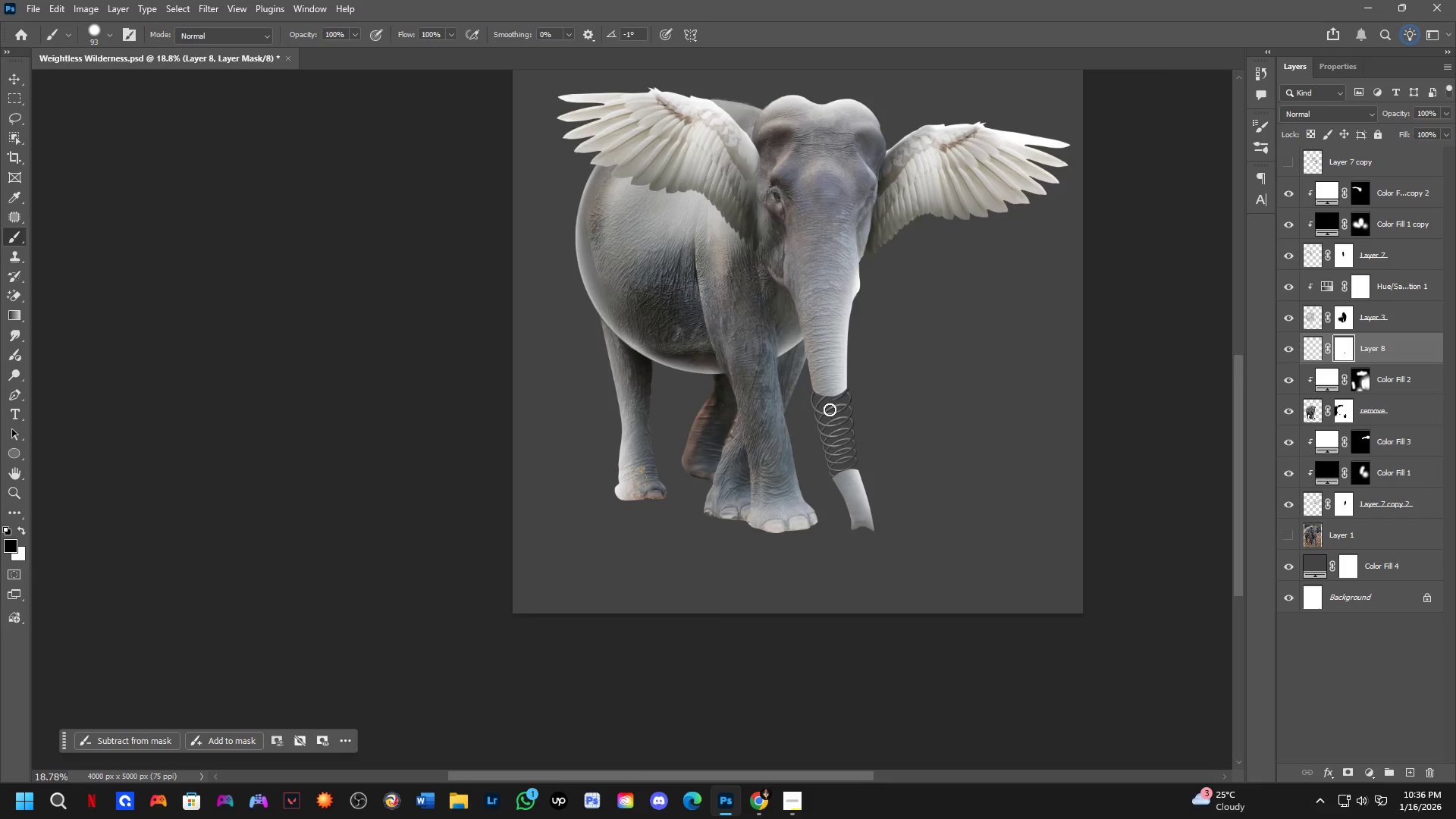 
hold_key(key=AltLeft, duration=0.31)
 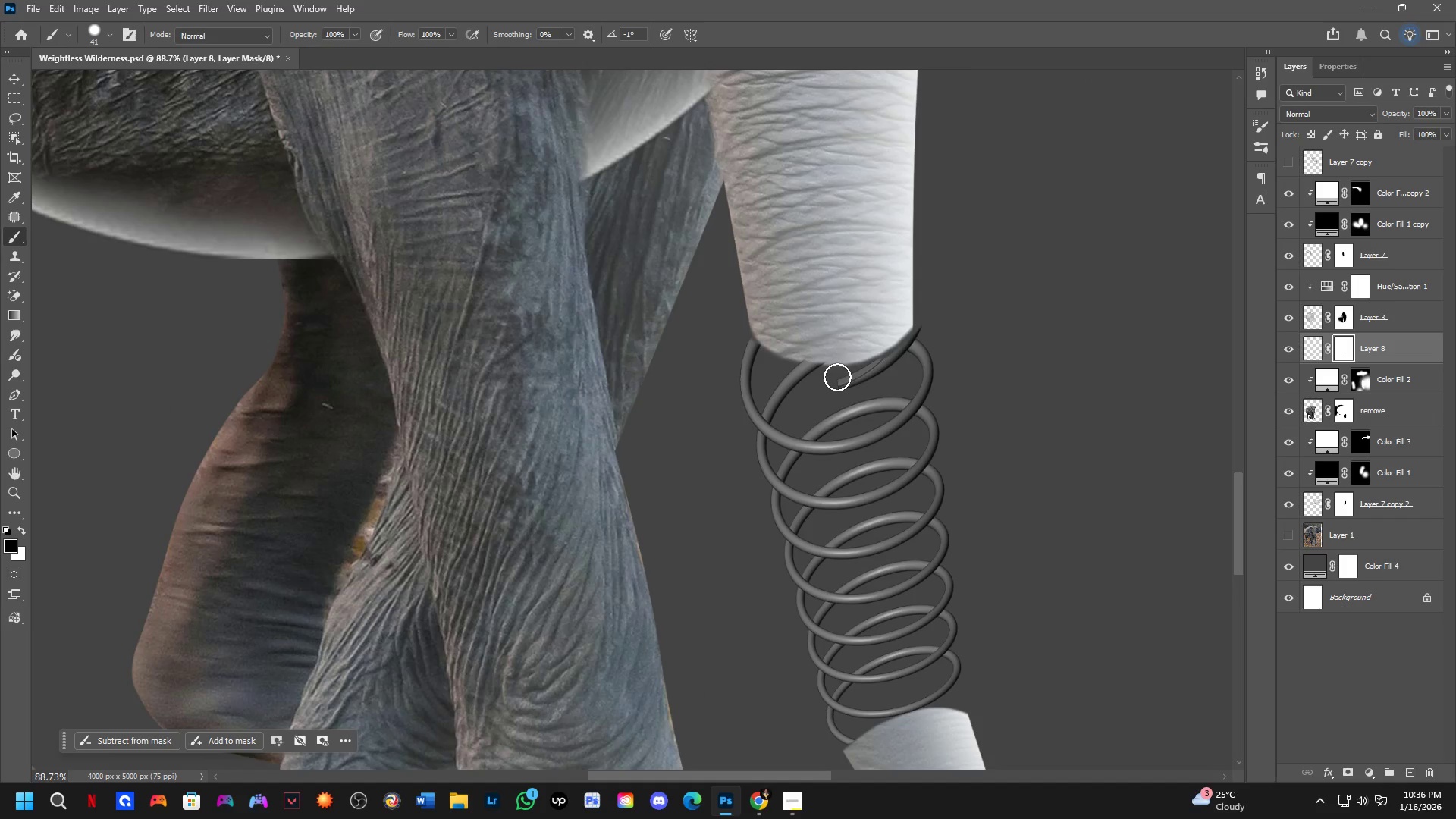 
scroll: coordinate [849, 391], scroll_direction: up, amount: 8.0
 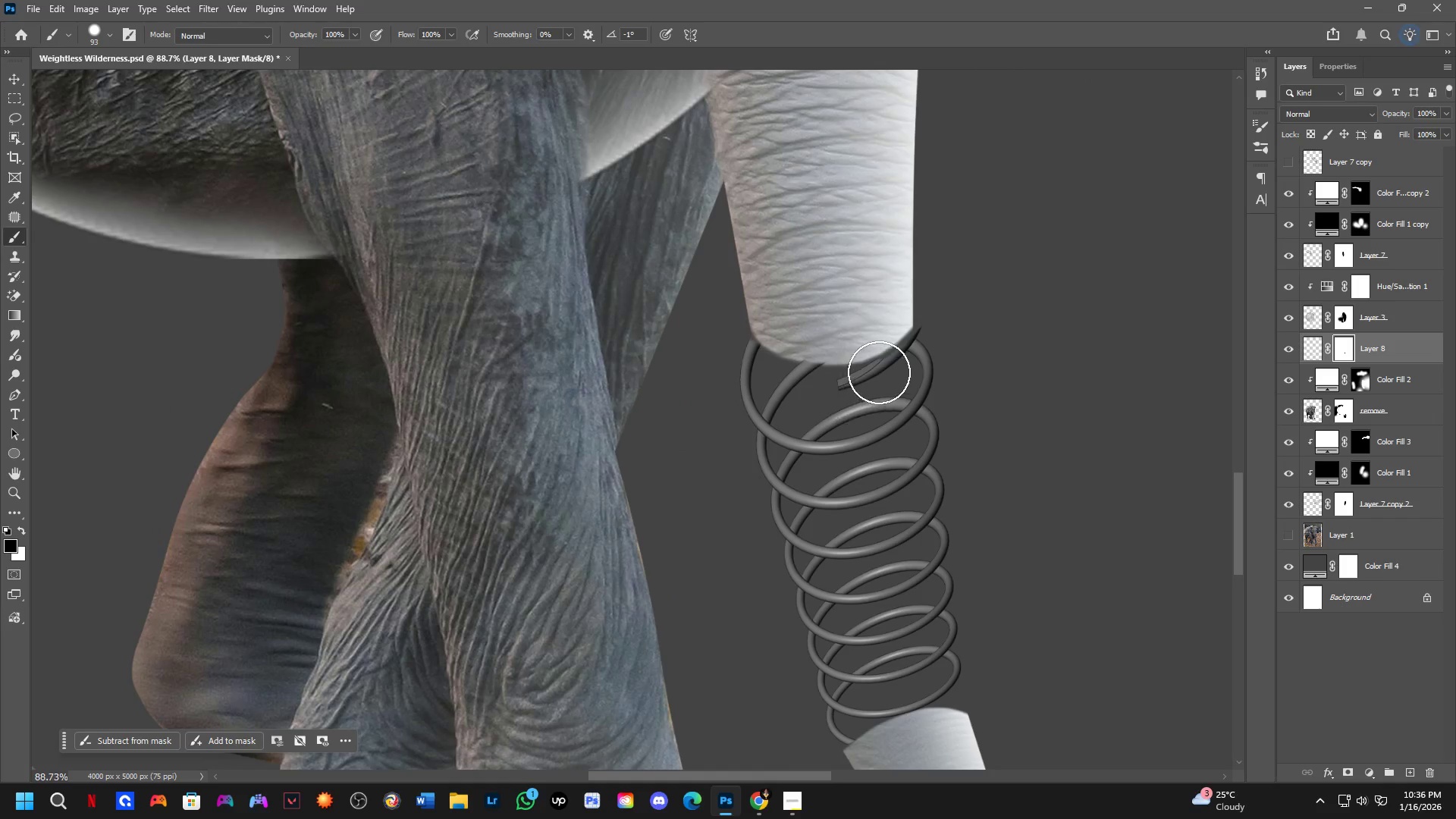 
left_click_drag(start_coordinate=[843, 380], to_coordinate=[923, 307])
 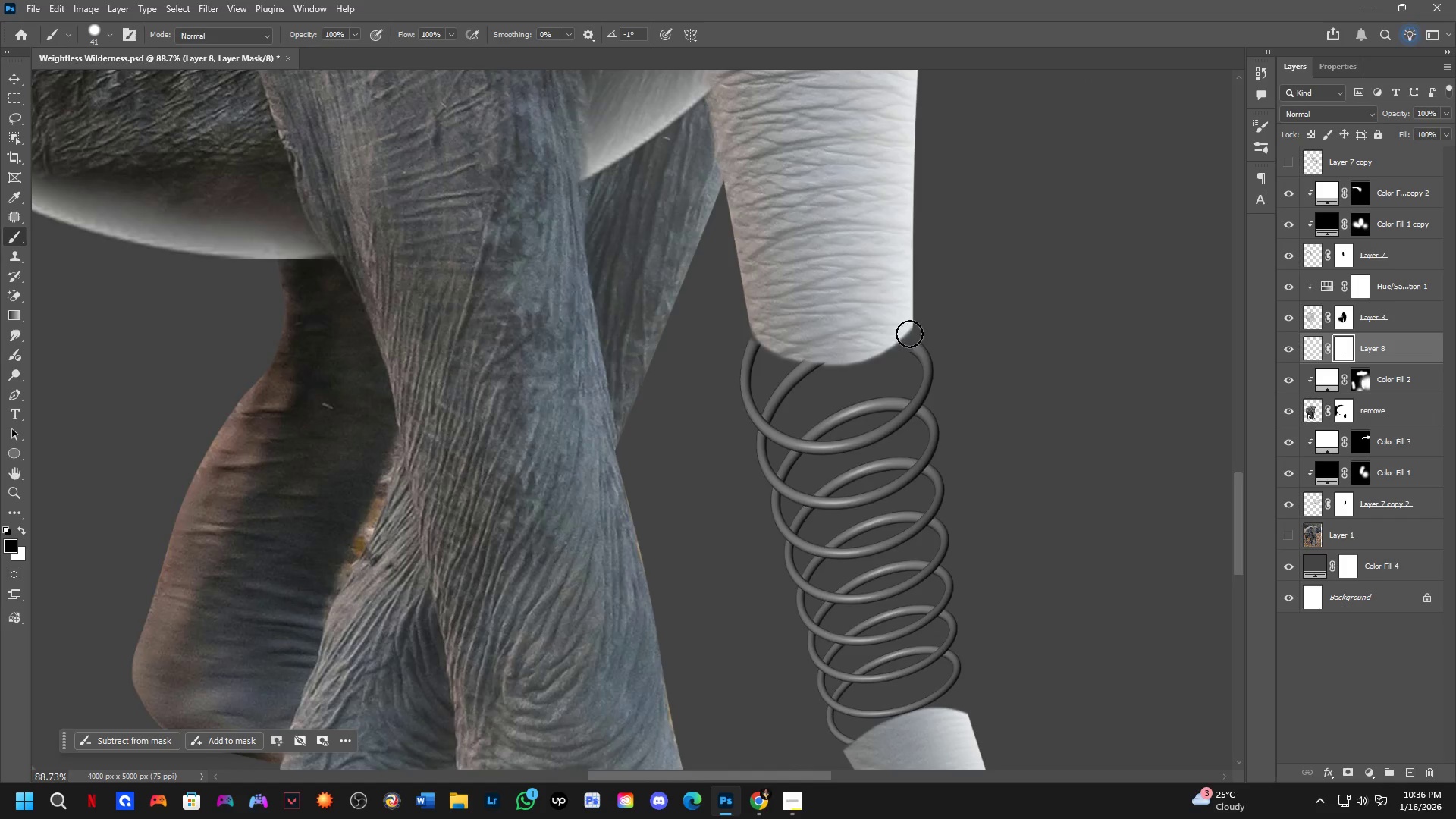 
key(Shift+ShiftLeft)
 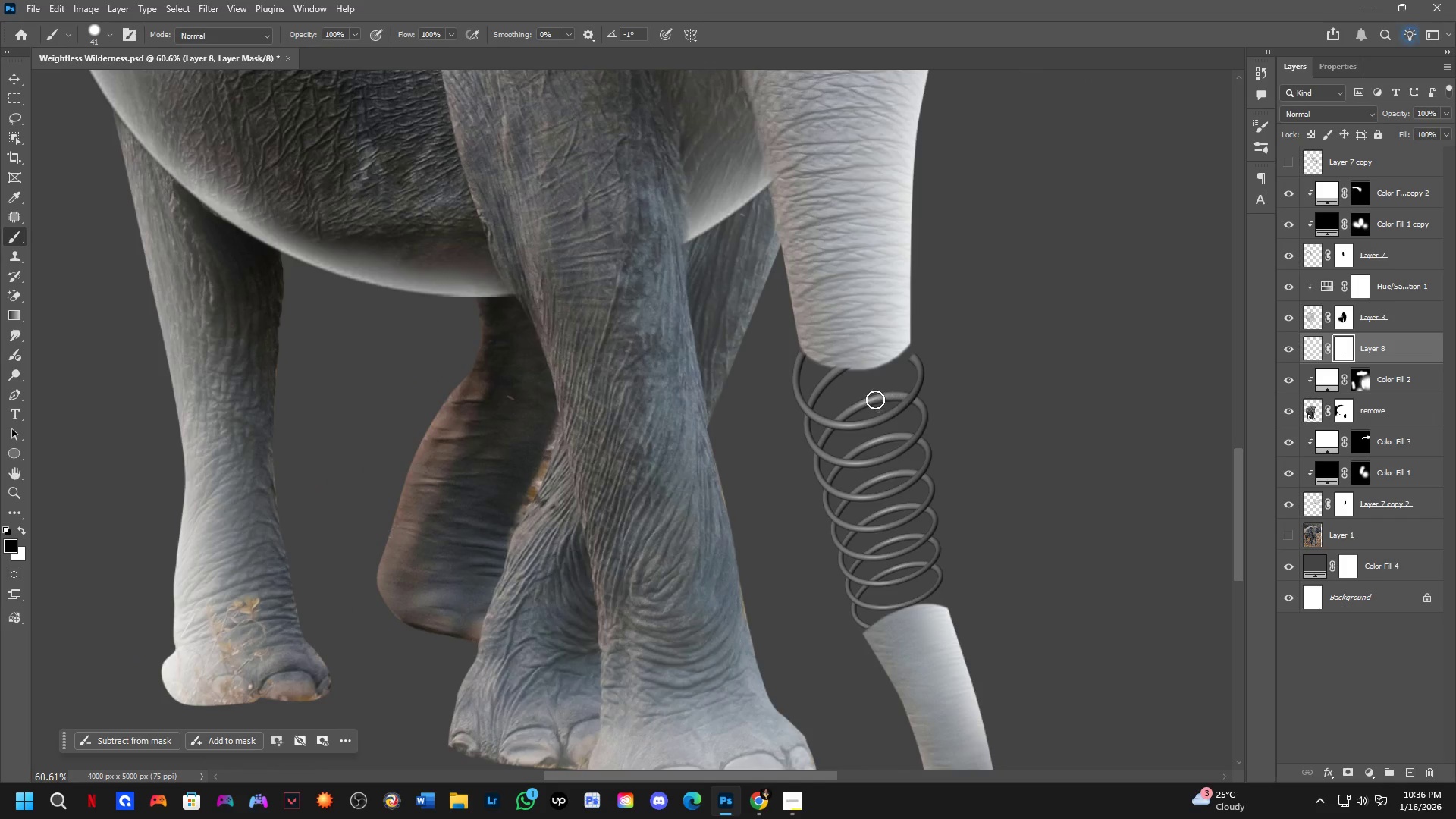 
scroll: coordinate [905, 388], scroll_direction: down, amount: 4.0
 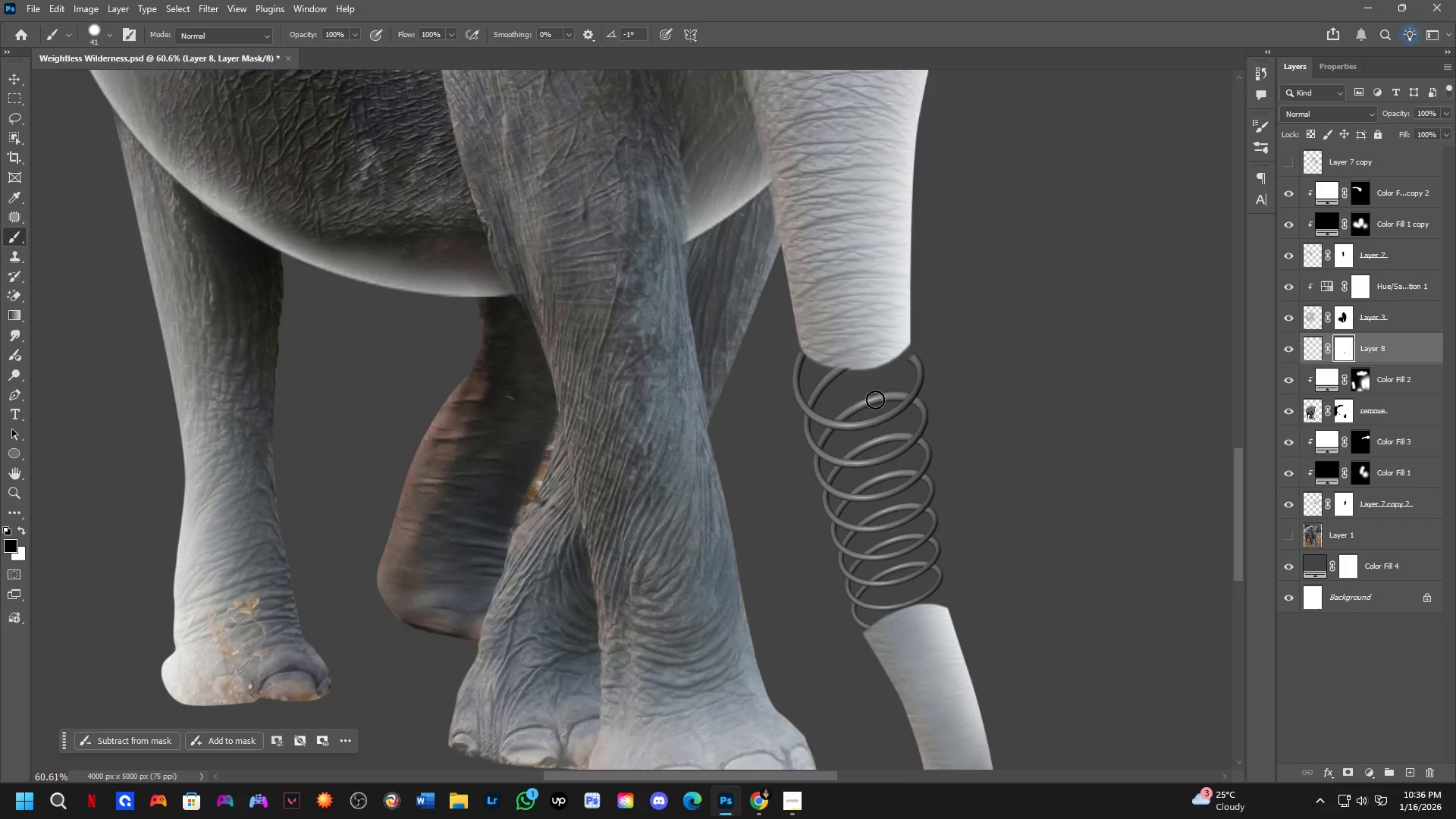 
key(Shift+ShiftLeft)
 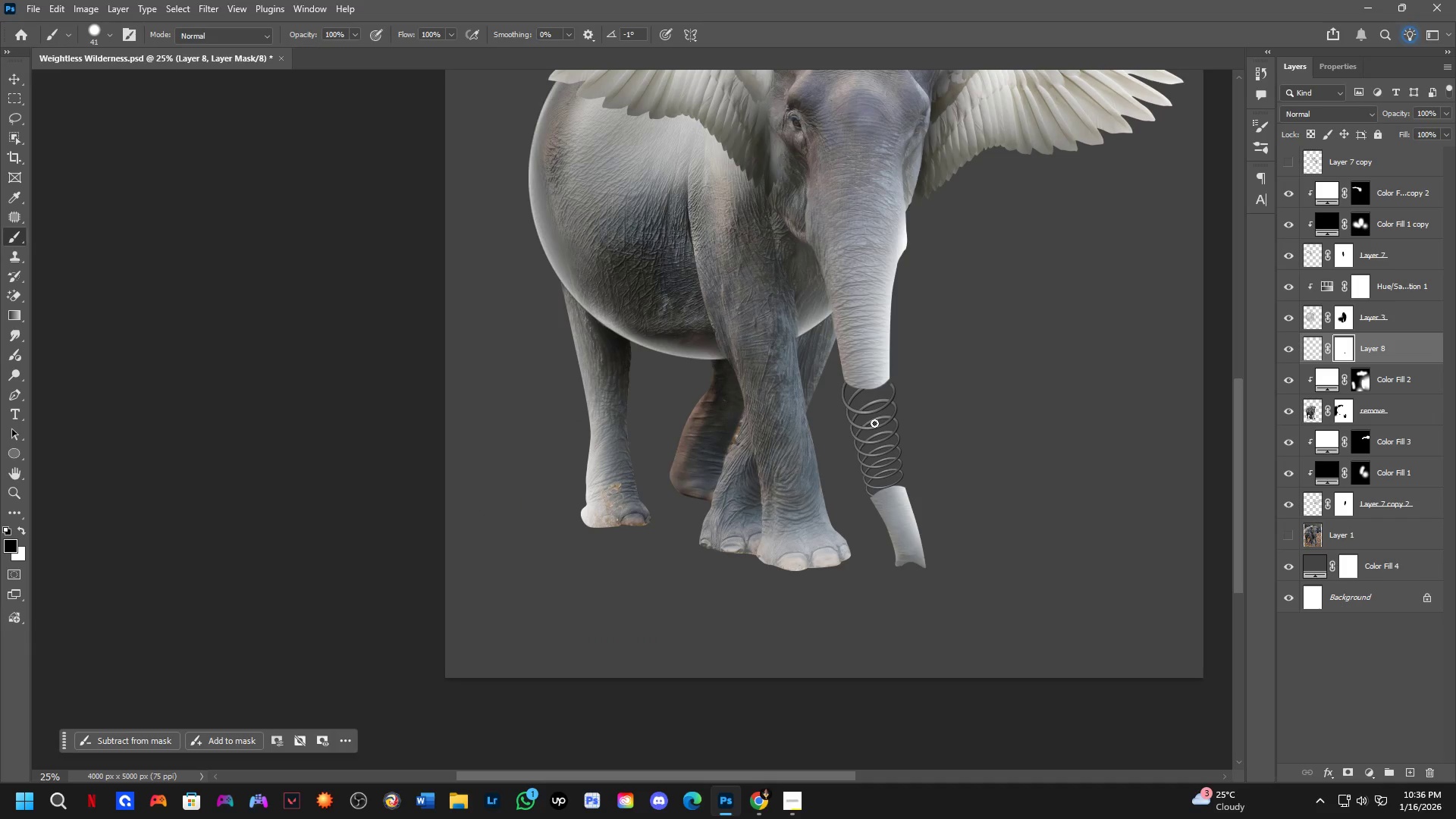 
scroll: coordinate [875, 407], scroll_direction: down, amount: 3.0
 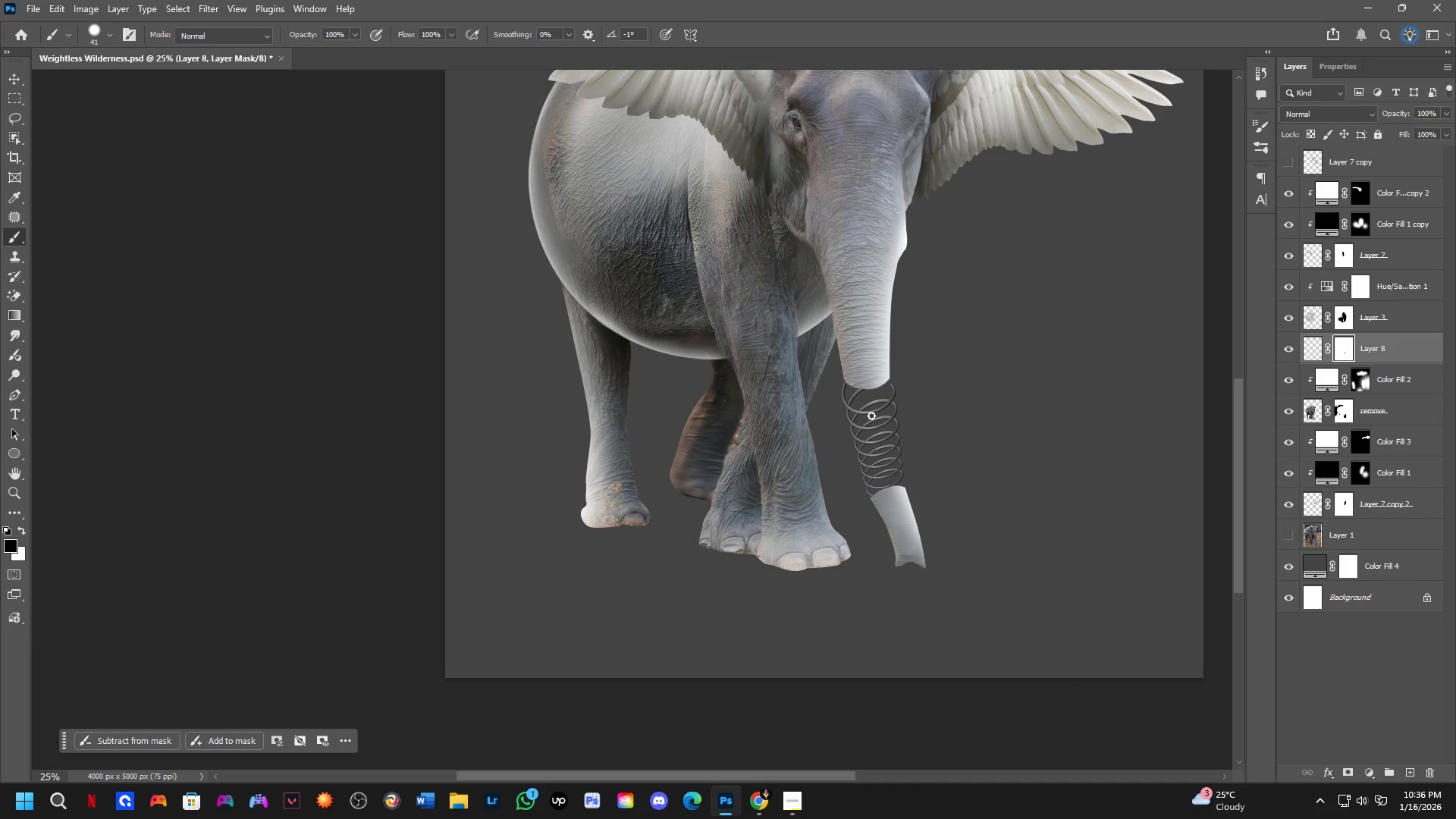 
key(Shift+ShiftLeft)
 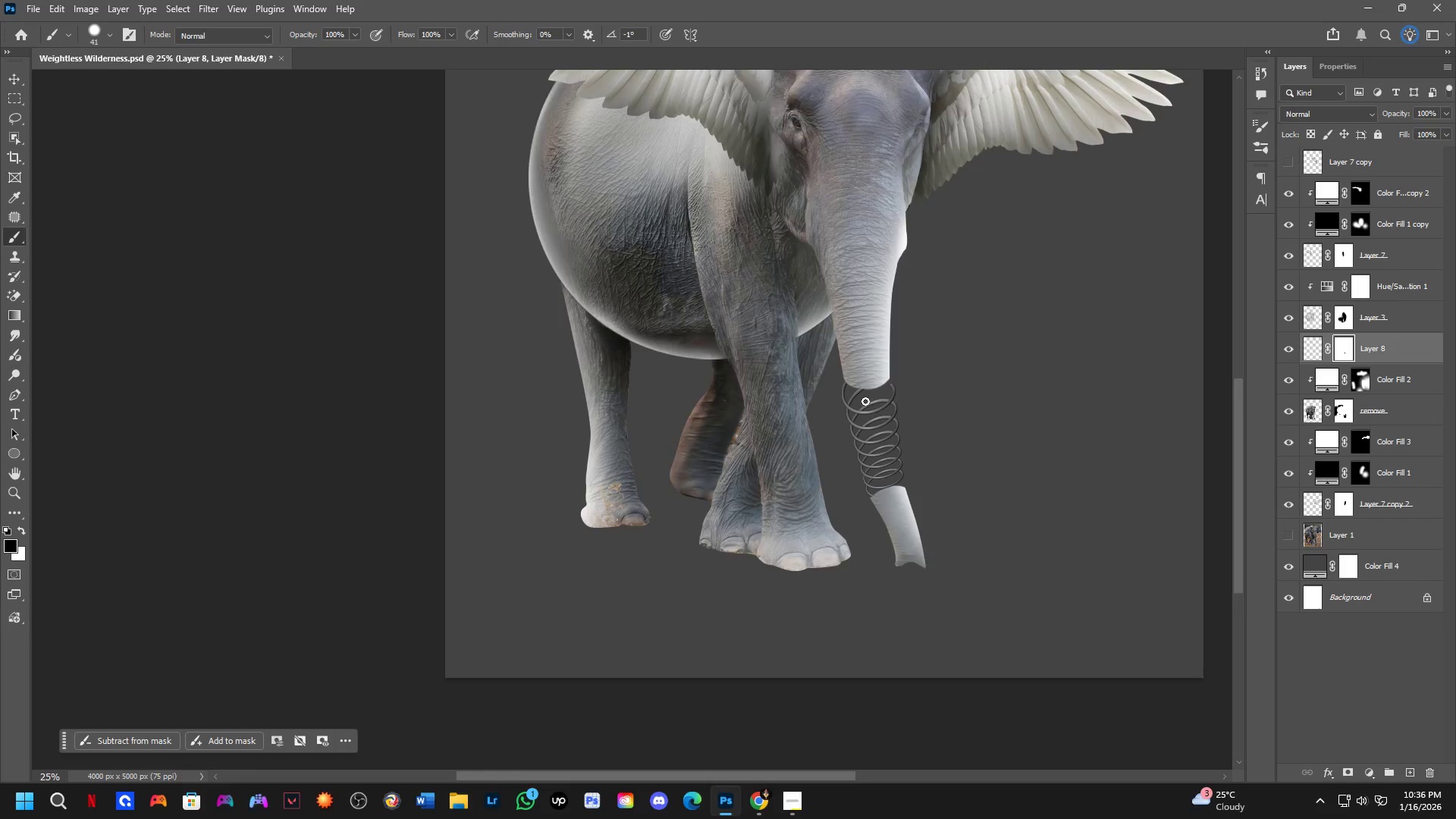 
scroll: coordinate [876, 412], scroll_direction: up, amount: 3.0
 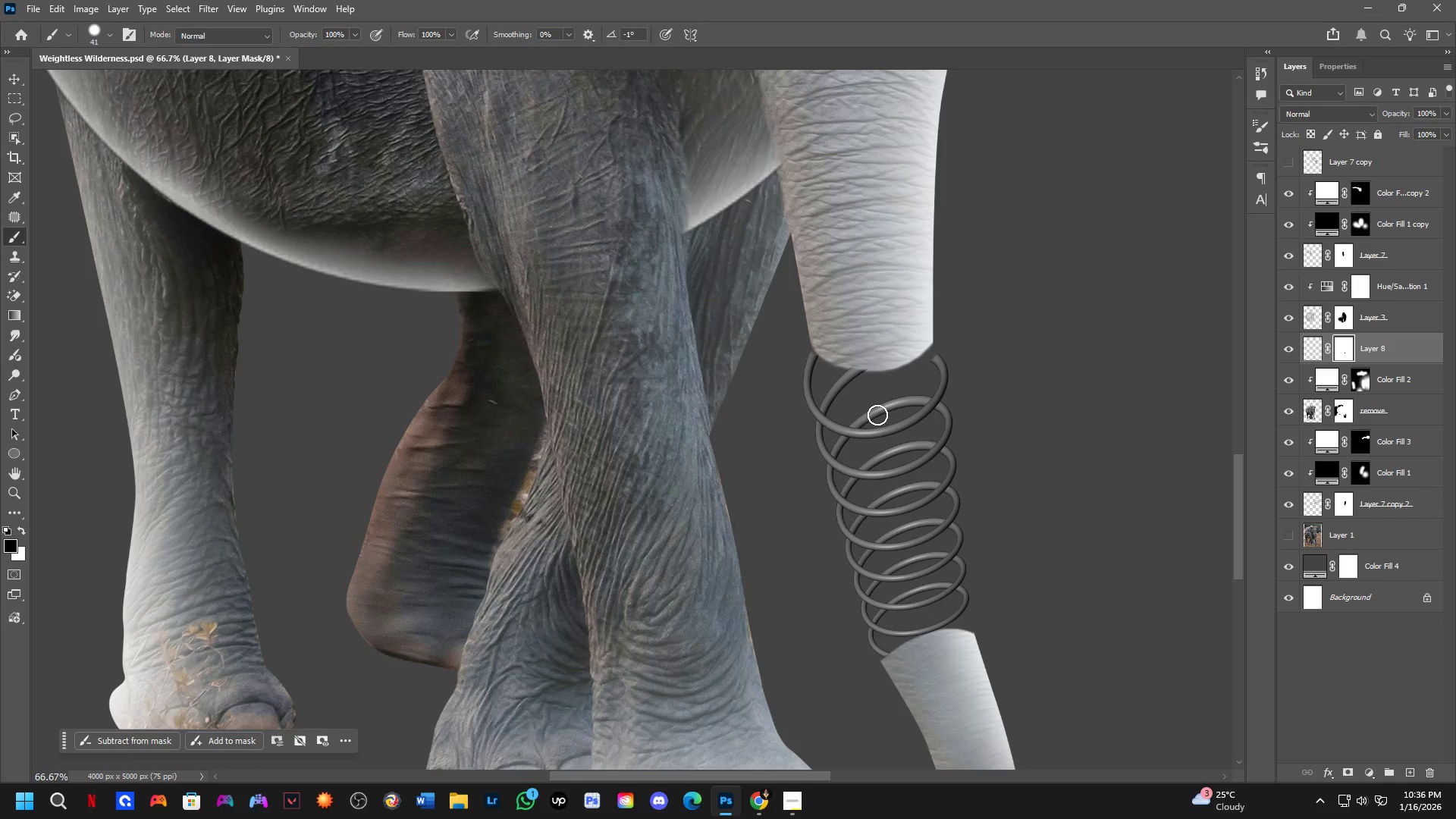 
key(Control+T)
 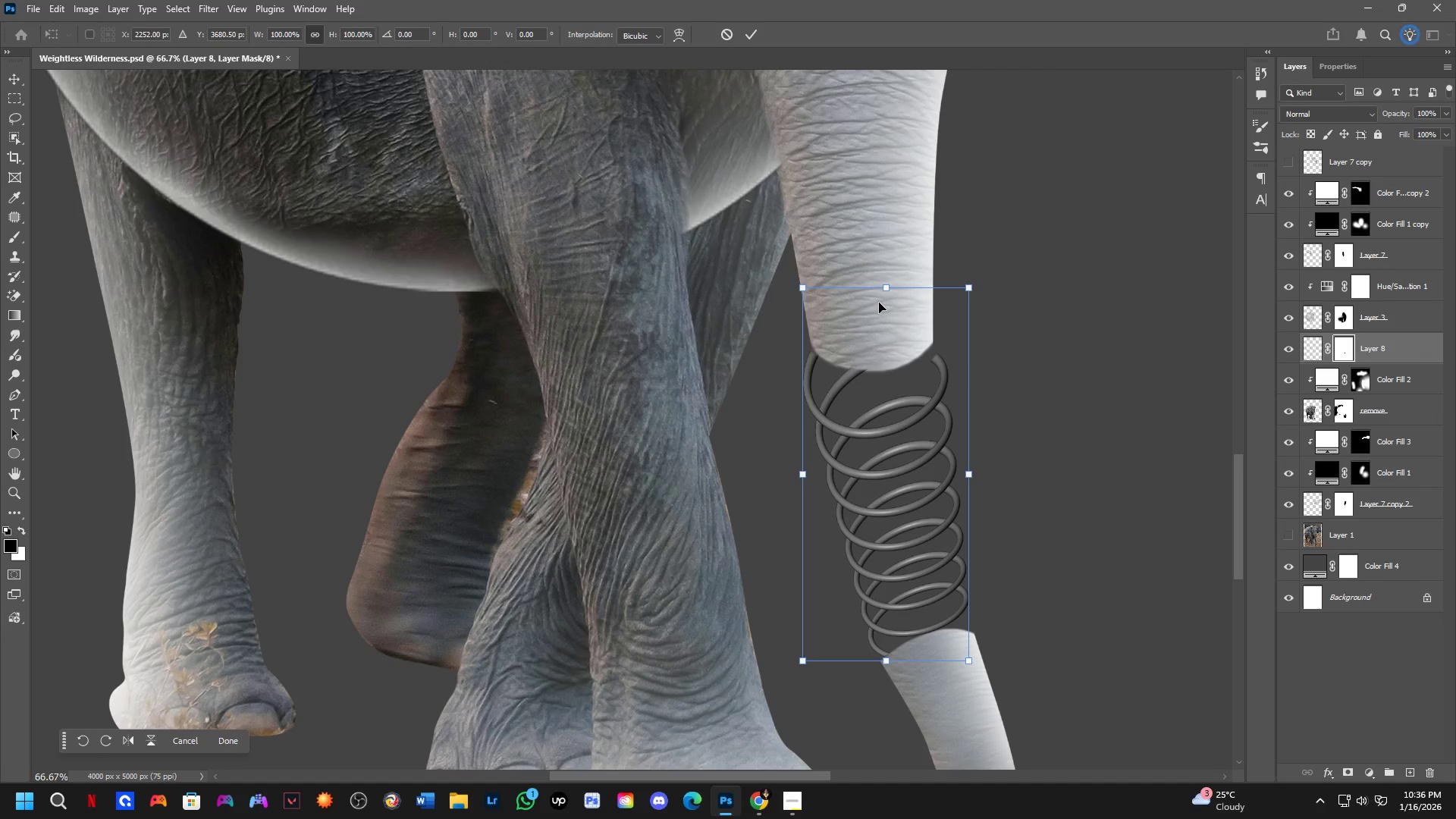 
hold_key(key=ControlLeft, duration=1.5)
left_click_drag(start_coordinate=[885, 285], to_coordinate=[880, 271])
 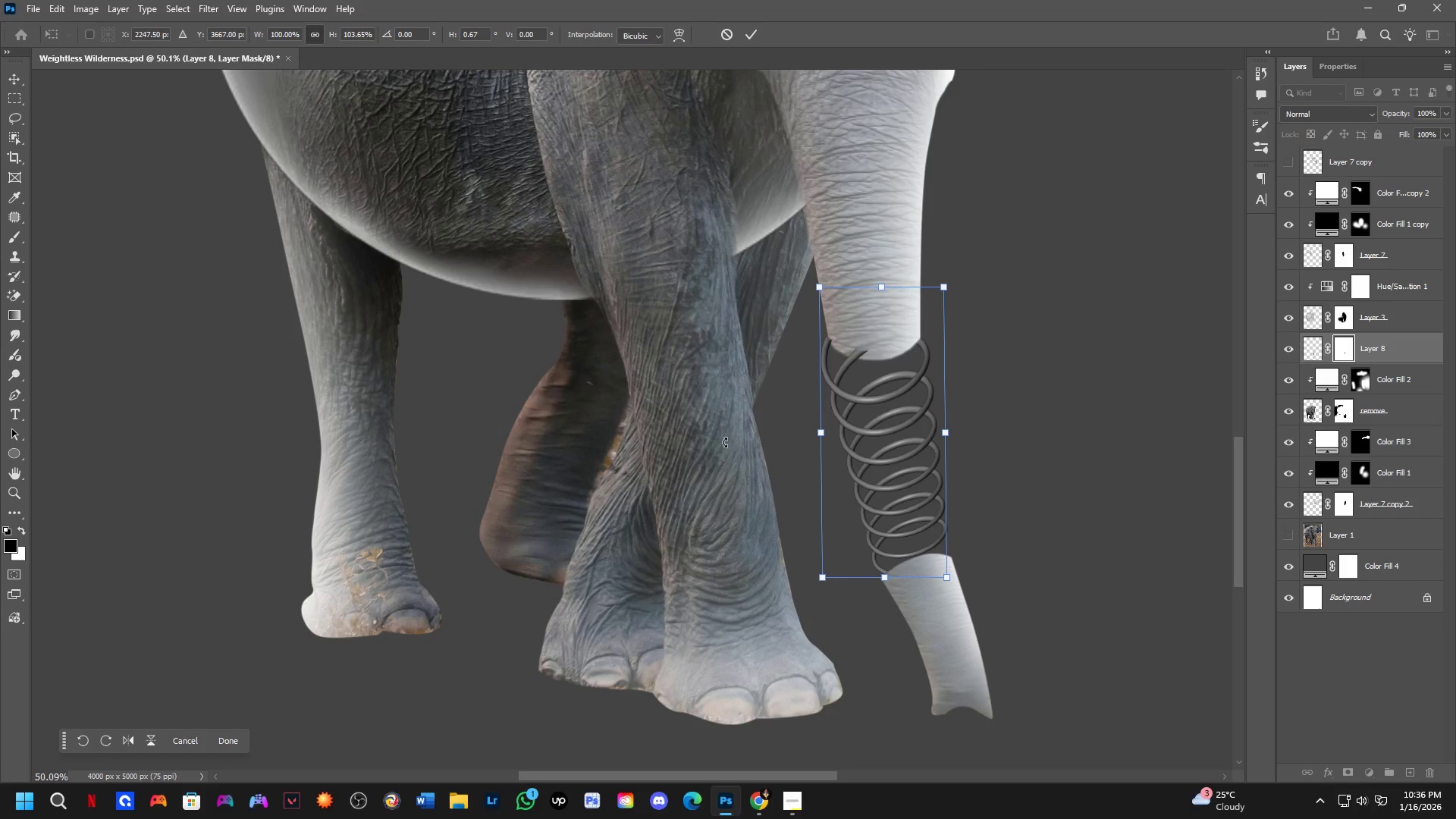 
hold_key(key=ControlLeft, duration=0.86)
 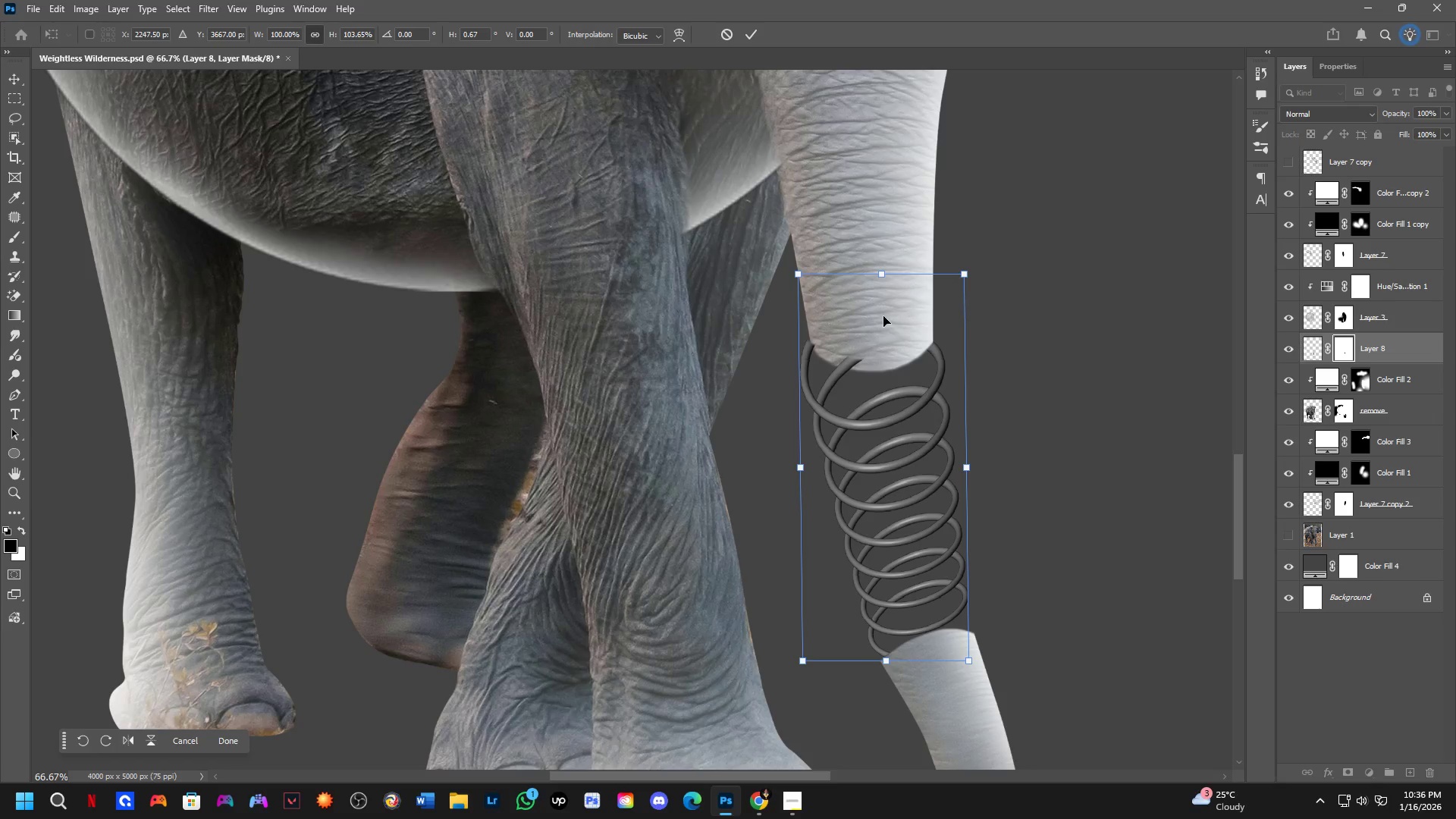 
scroll: coordinate [883, 334], scroll_direction: down, amount: 3.0
 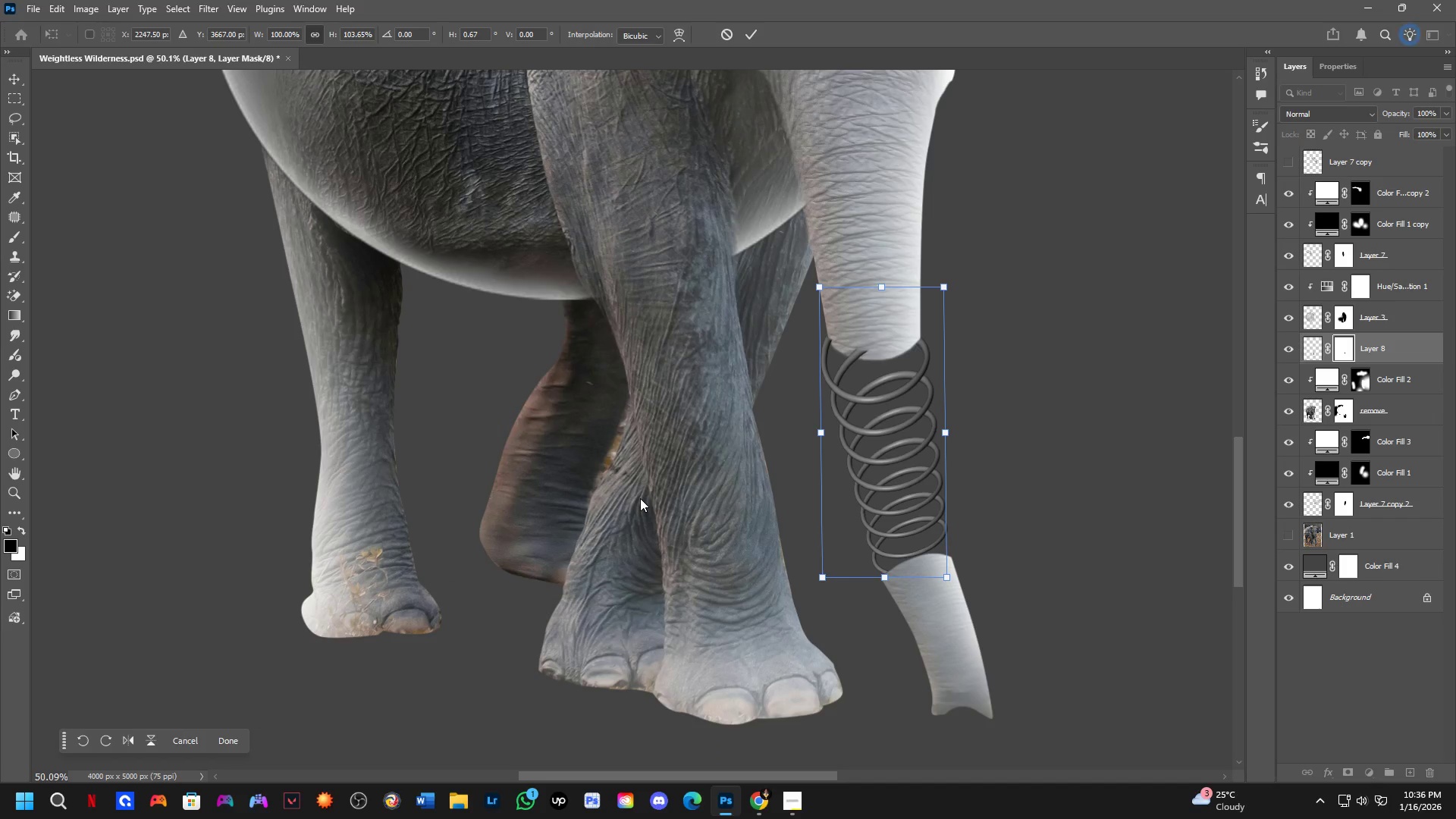 
key(NumpadEnter)
 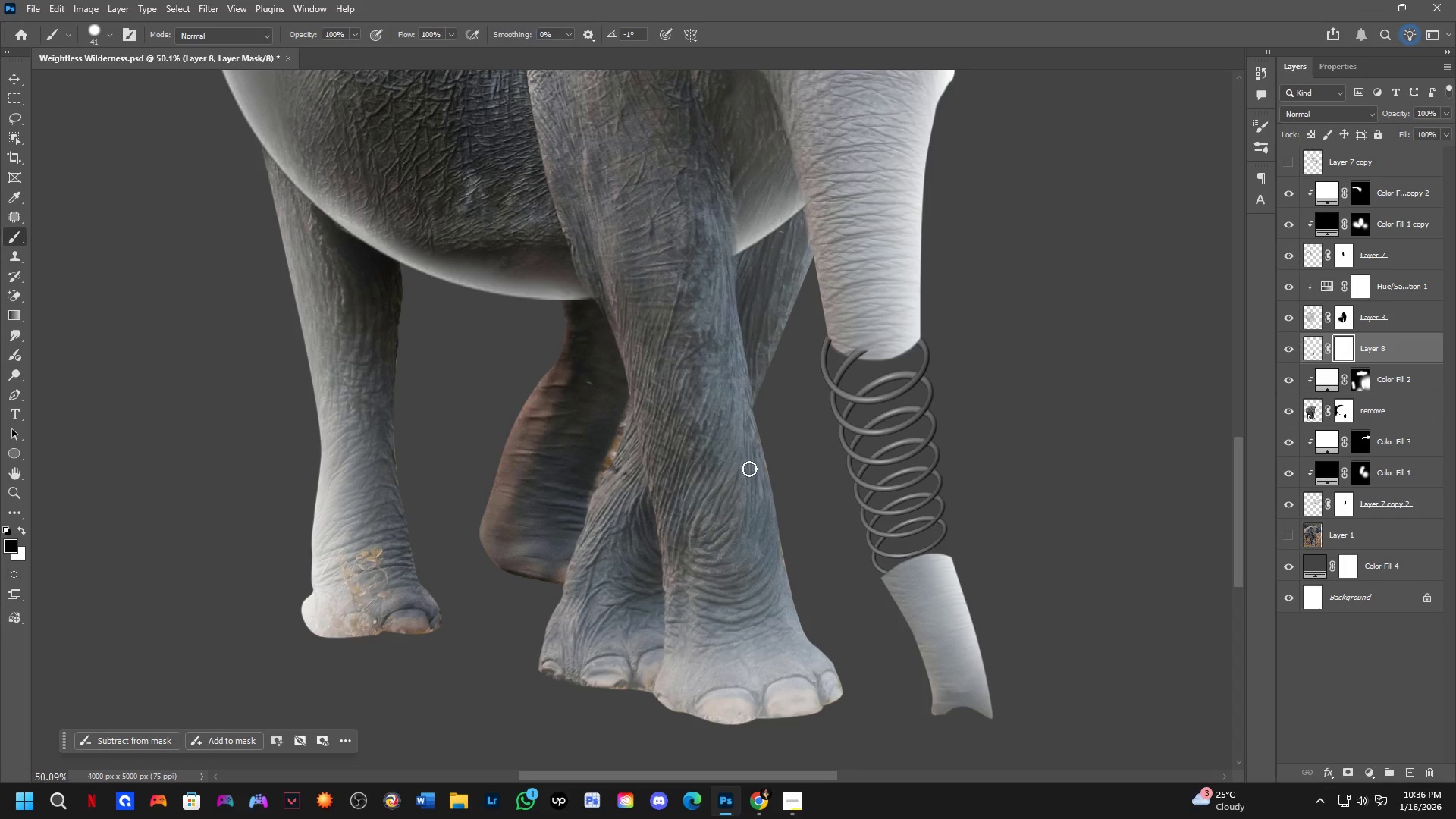 
left_click_drag(start_coordinate=[844, 282], to_coordinate=[780, 271])
 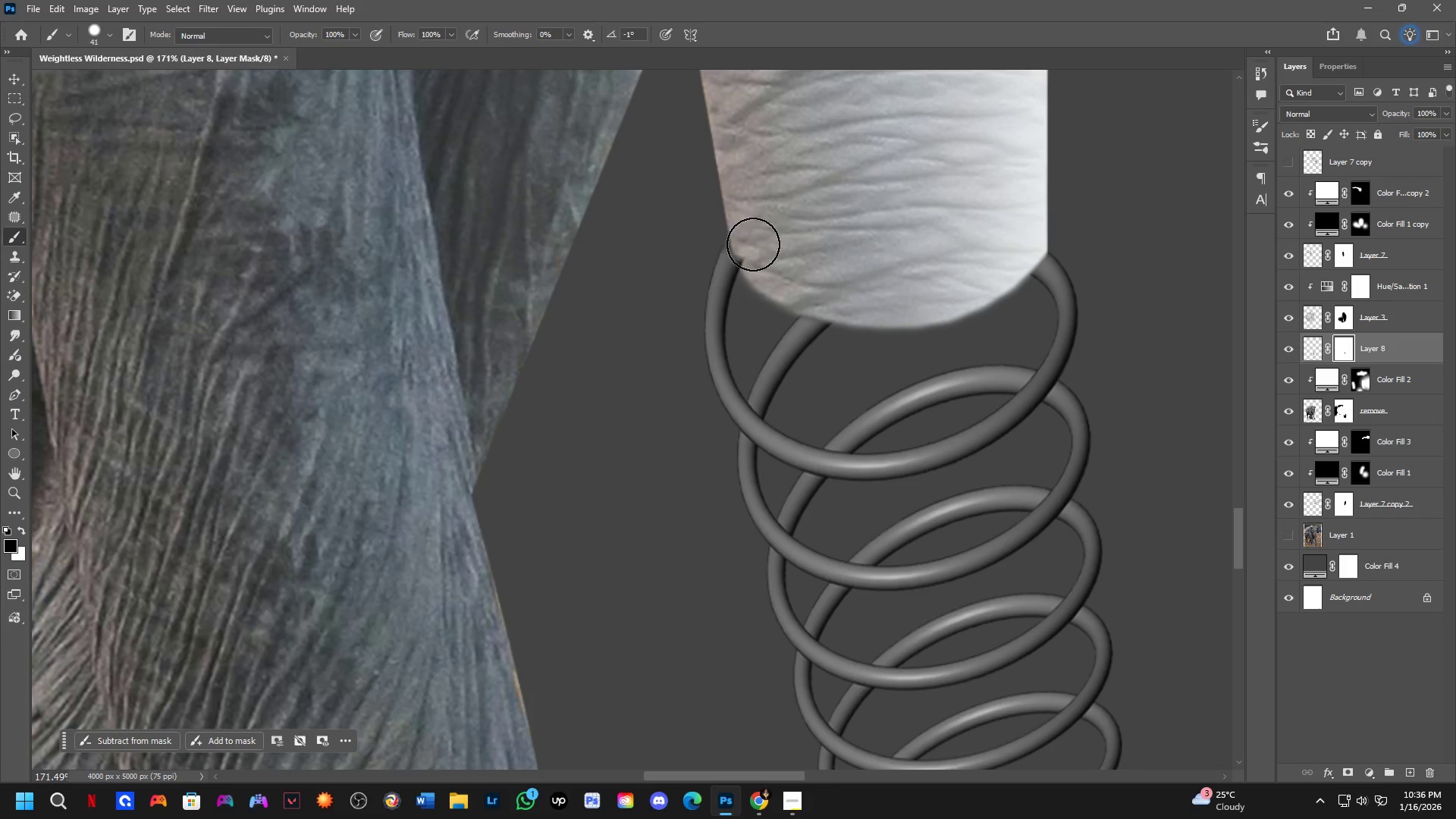 
scroll: coordinate [870, 290], scroll_direction: up, amount: 13.0
 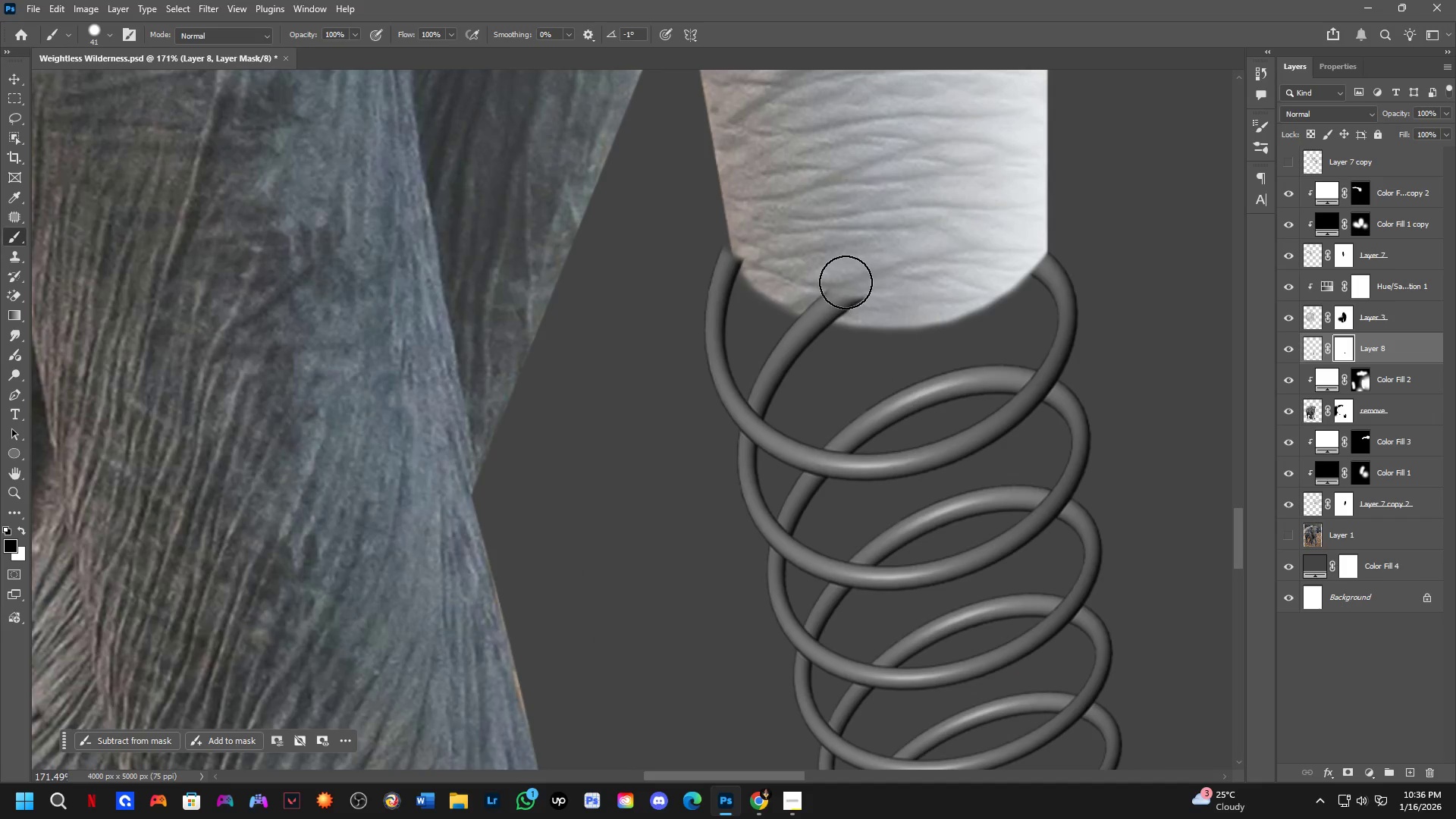 
left_click_drag(start_coordinate=[756, 246], to_coordinate=[768, 276])
 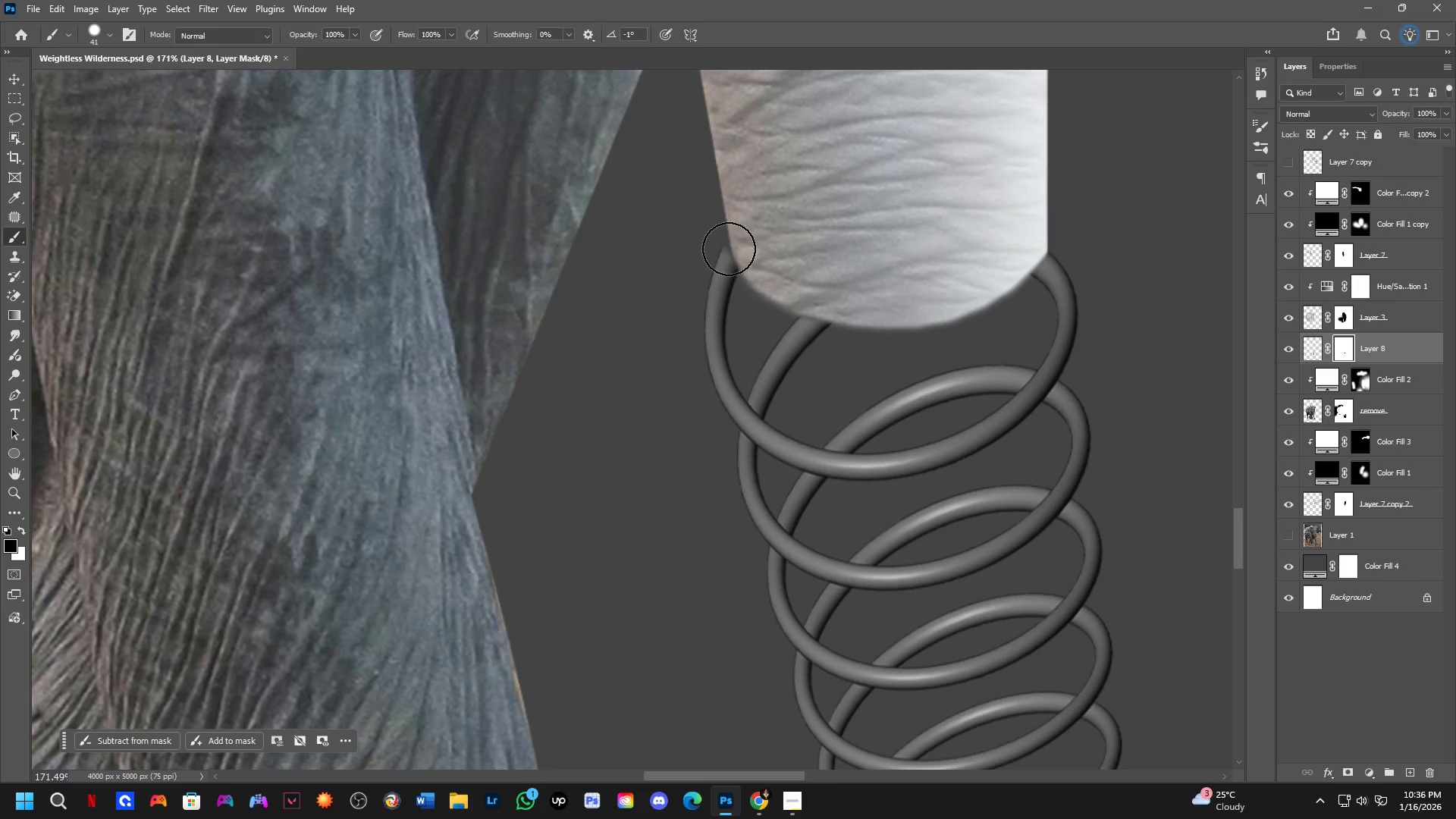 
key(Alt+AltLeft)
 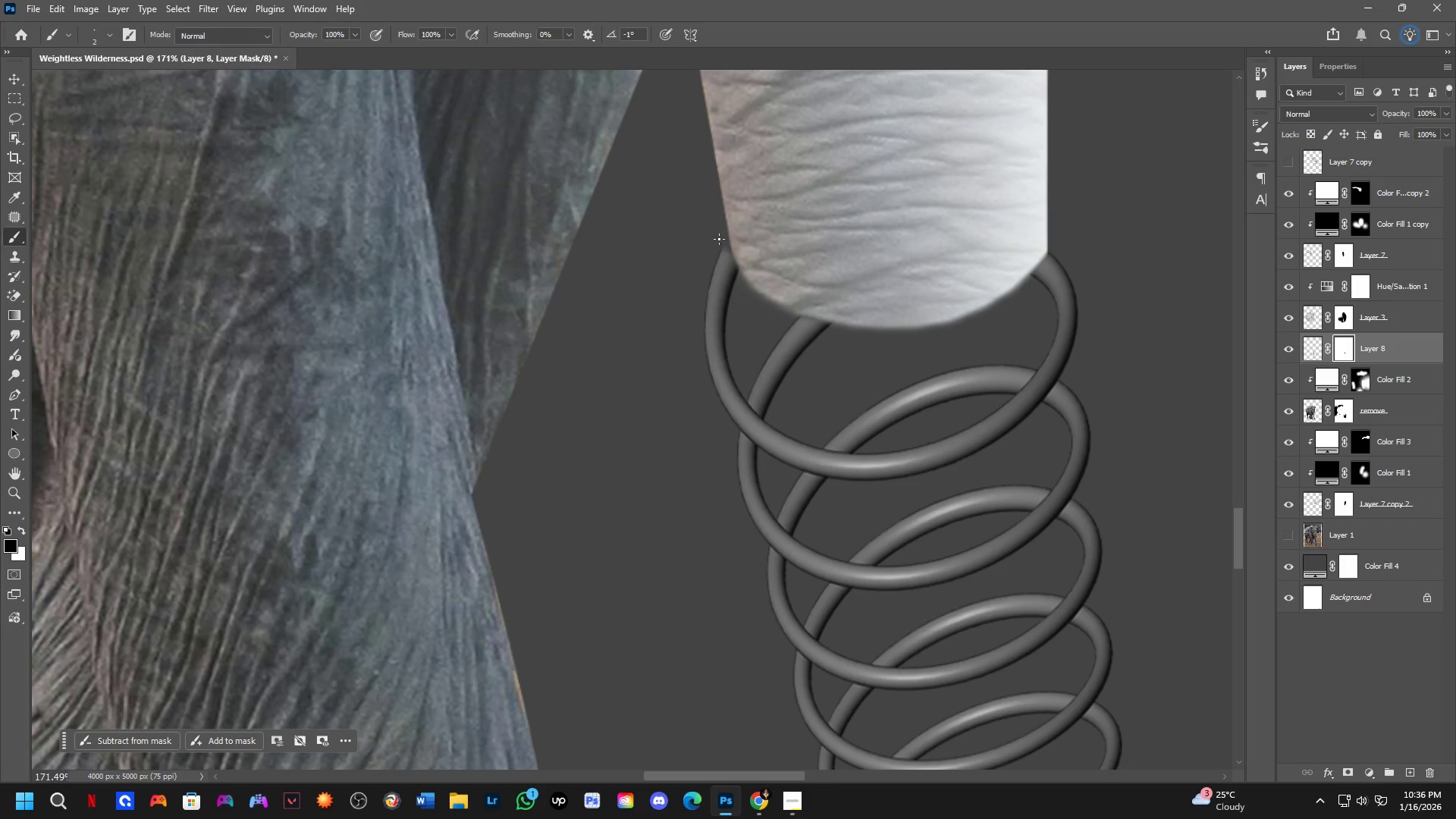 
key(Alt+AltLeft)
 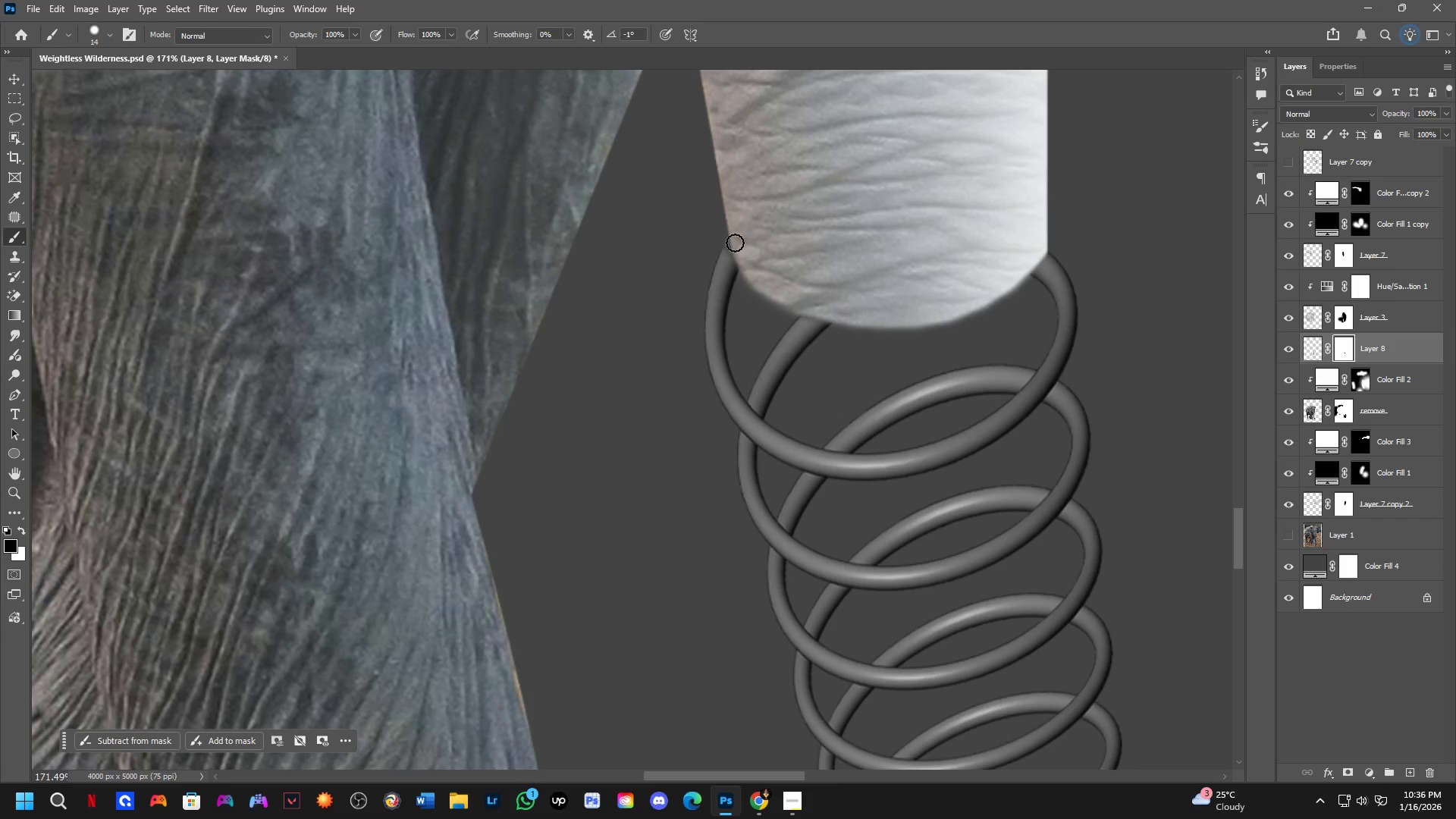 
key(X)
 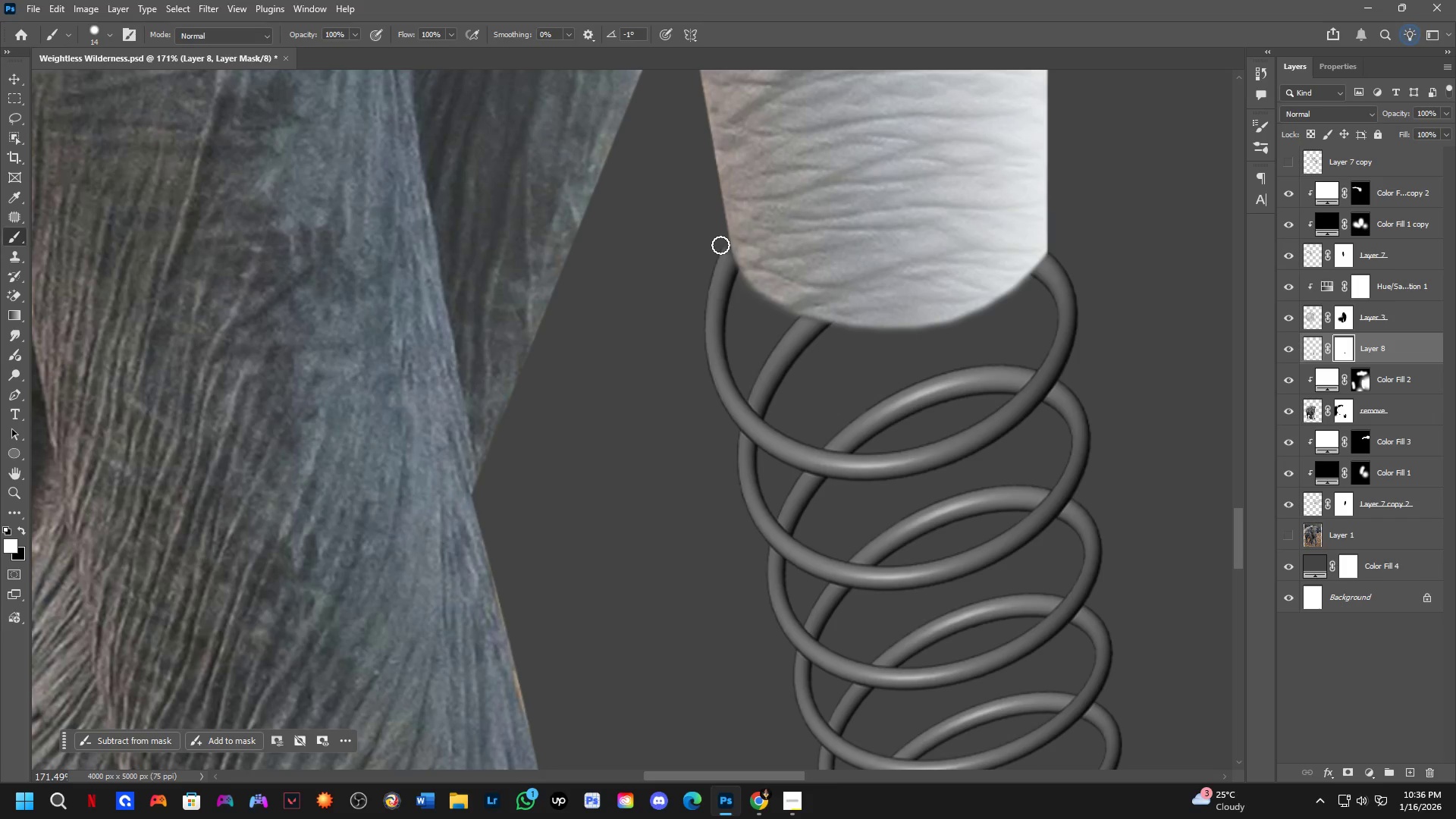 
left_click_drag(start_coordinate=[720, 245], to_coordinate=[736, 289])
 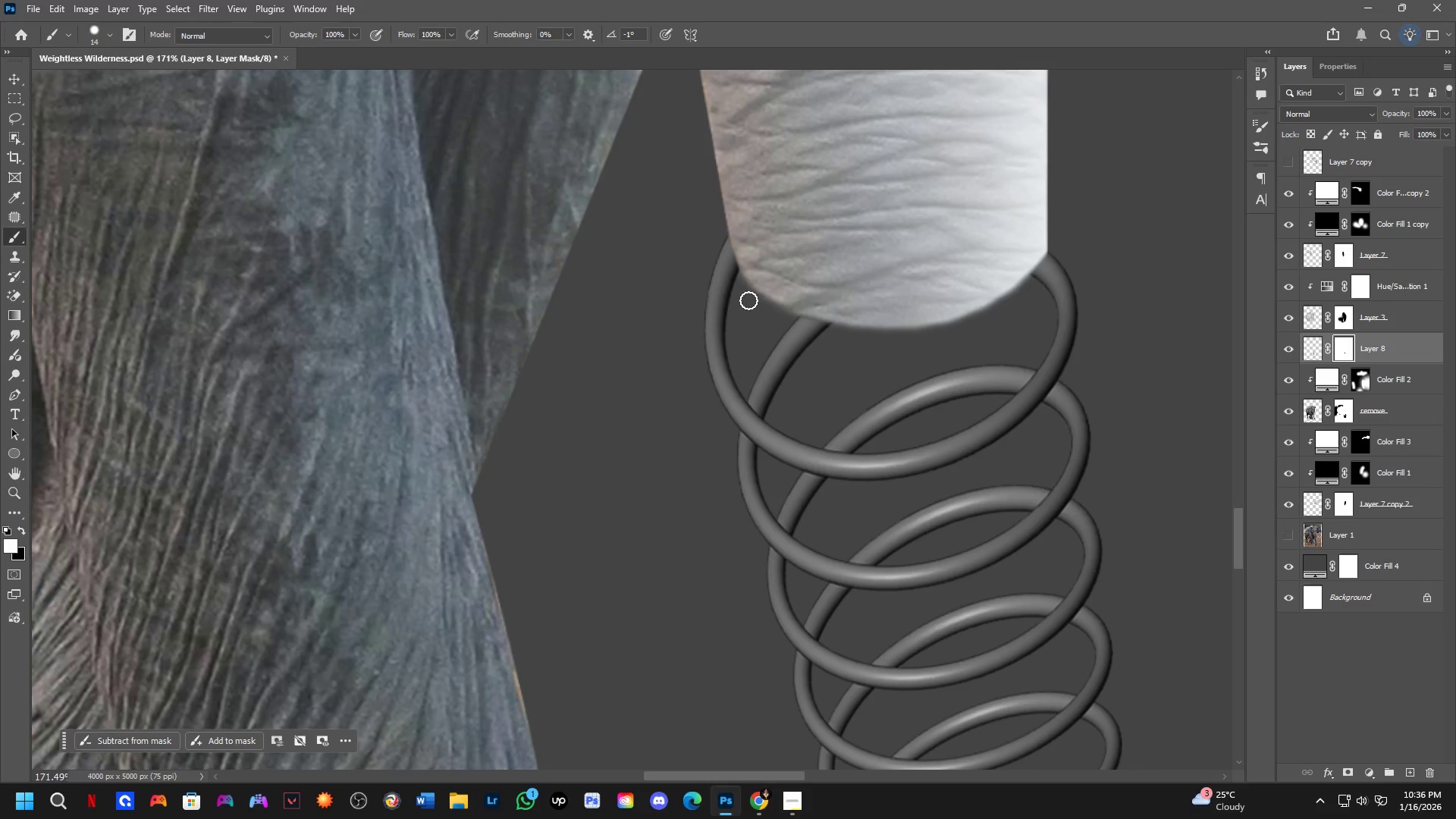 
key(Shift+ShiftLeft)
 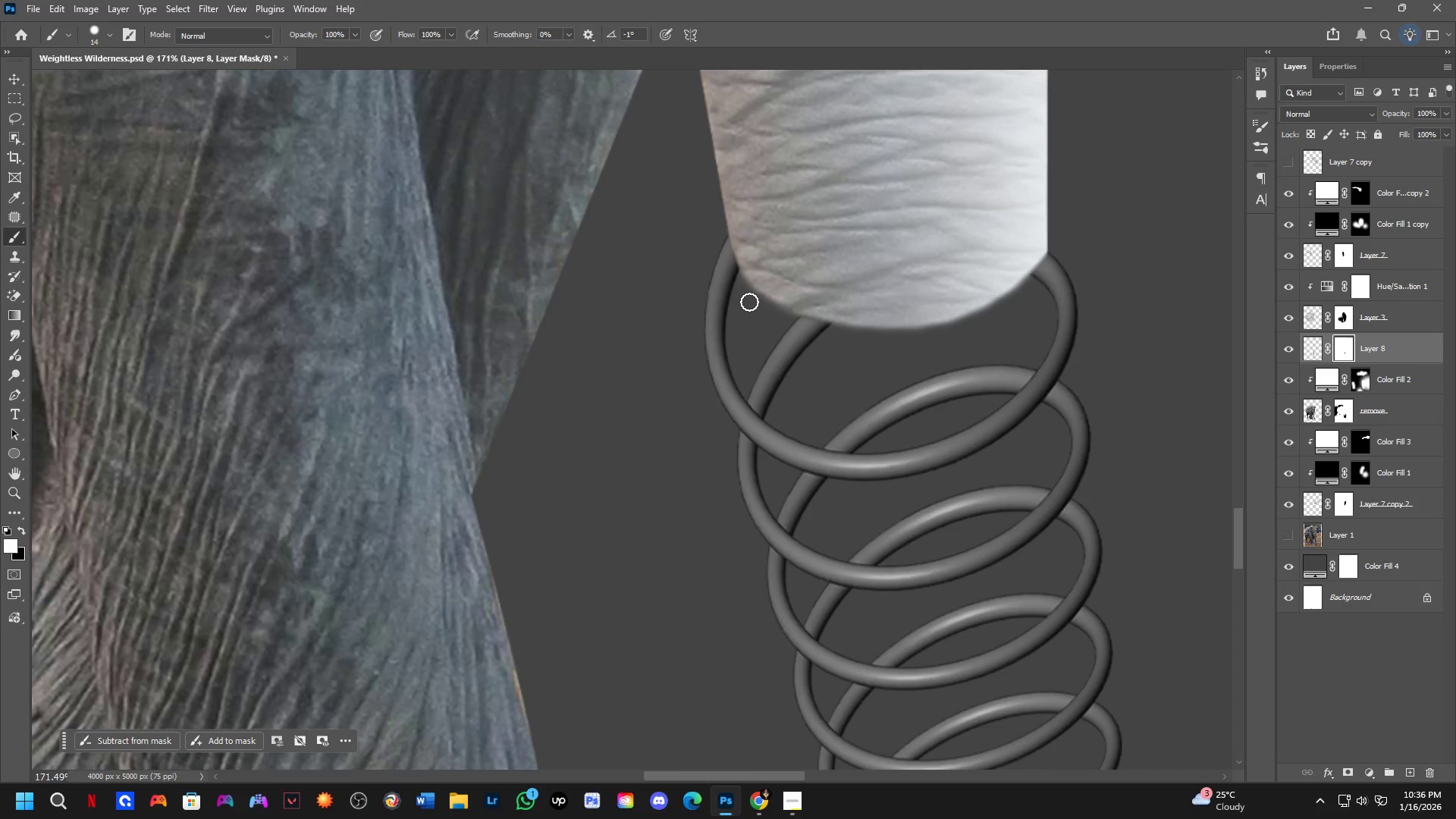 
key(Shift+ShiftLeft)
 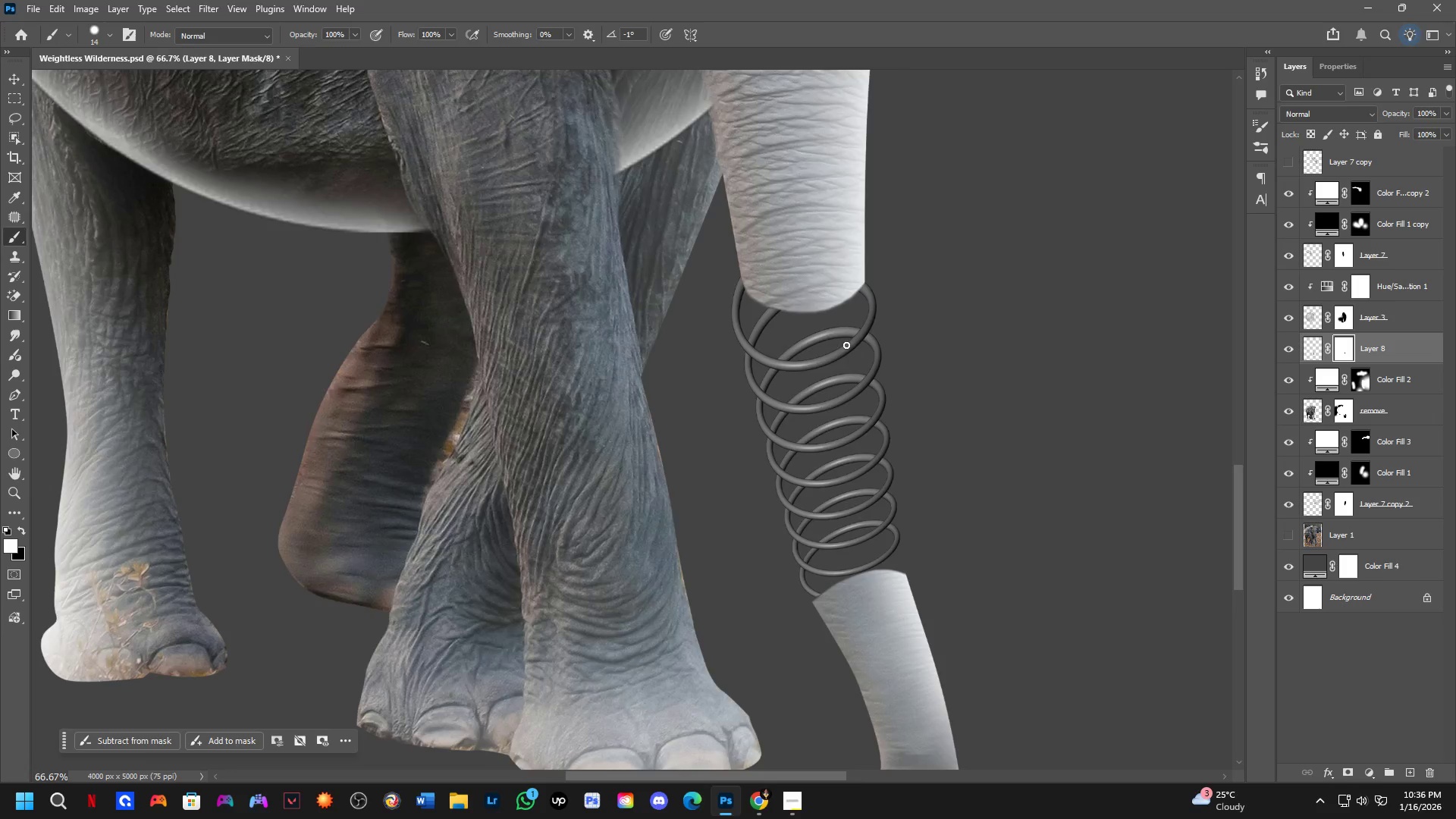 
scroll: coordinate [749, 302], scroll_direction: down, amount: 2.0
 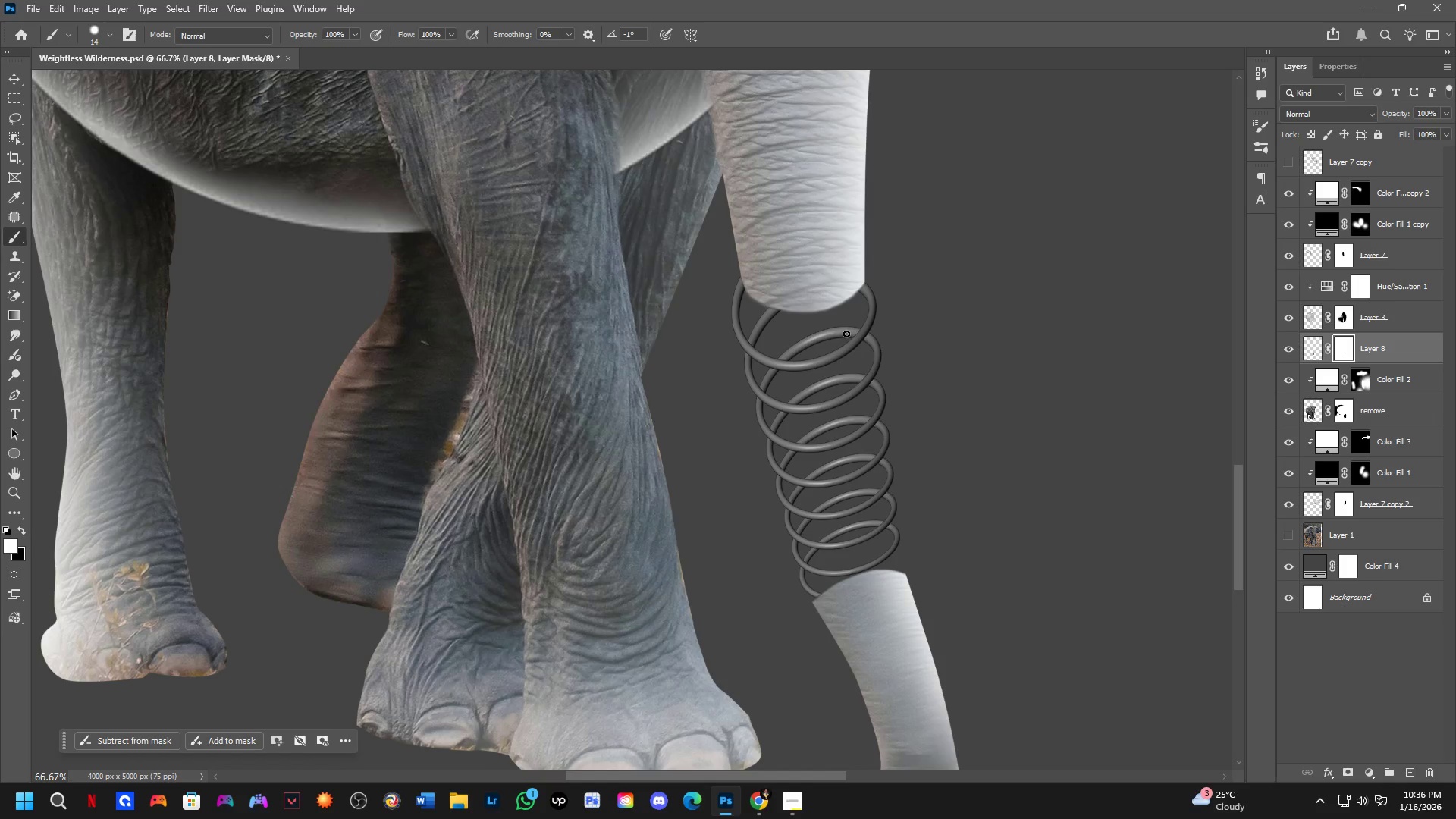 
key(Shift+ShiftLeft)
 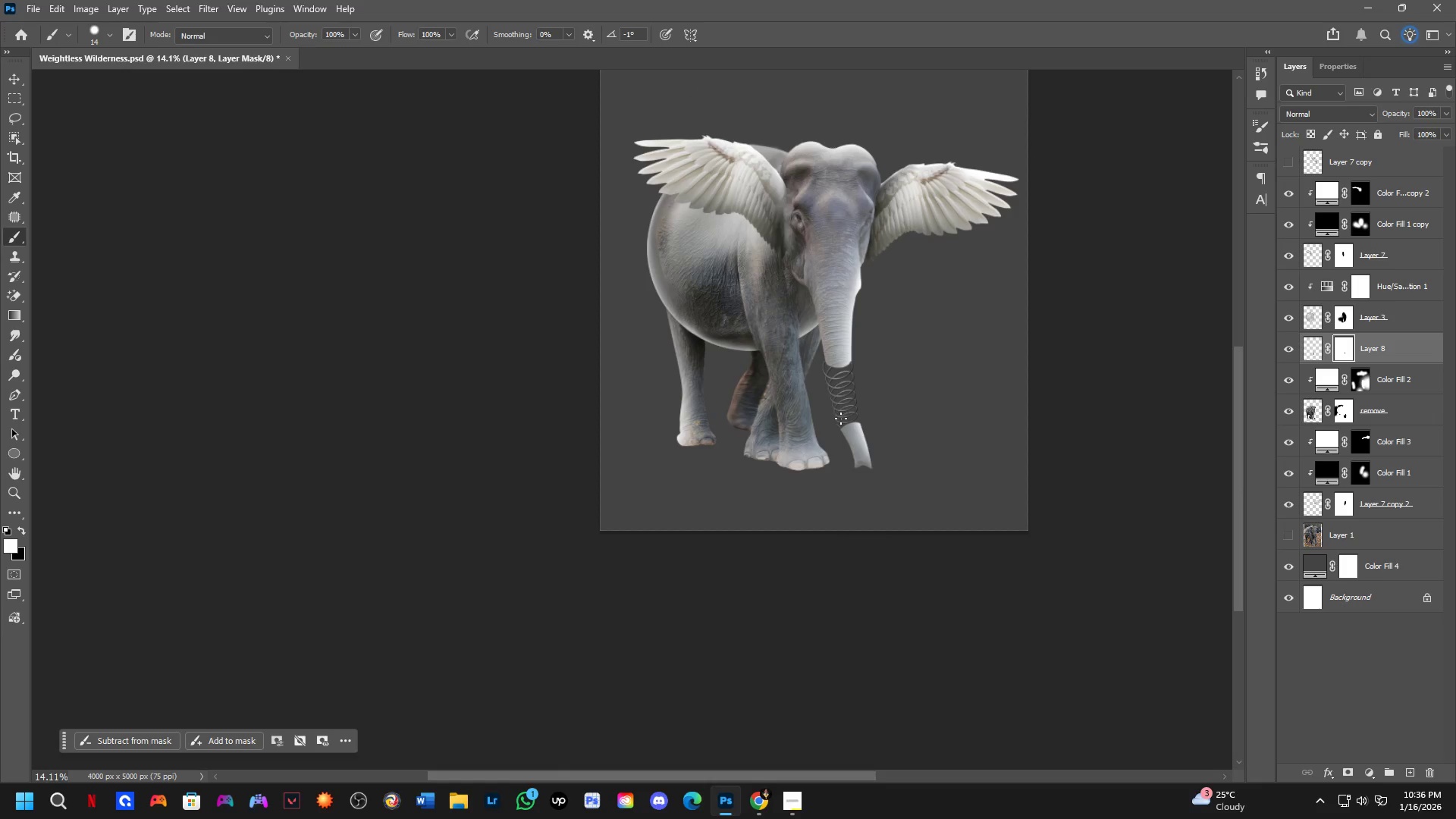 
scroll: coordinate [846, 409], scroll_direction: down, amount: 10.0
 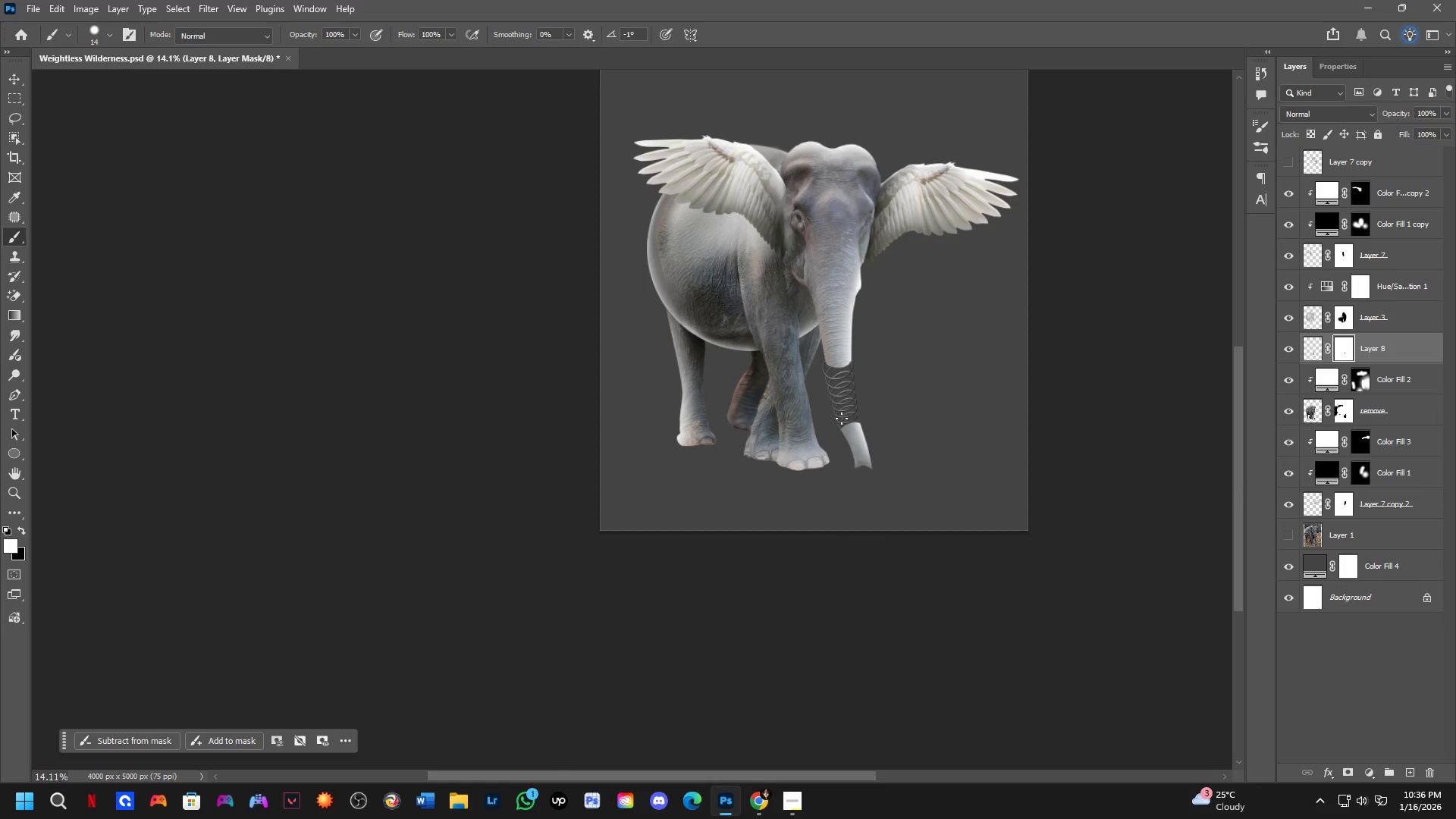 
hold_key(key=Space, duration=0.5)
 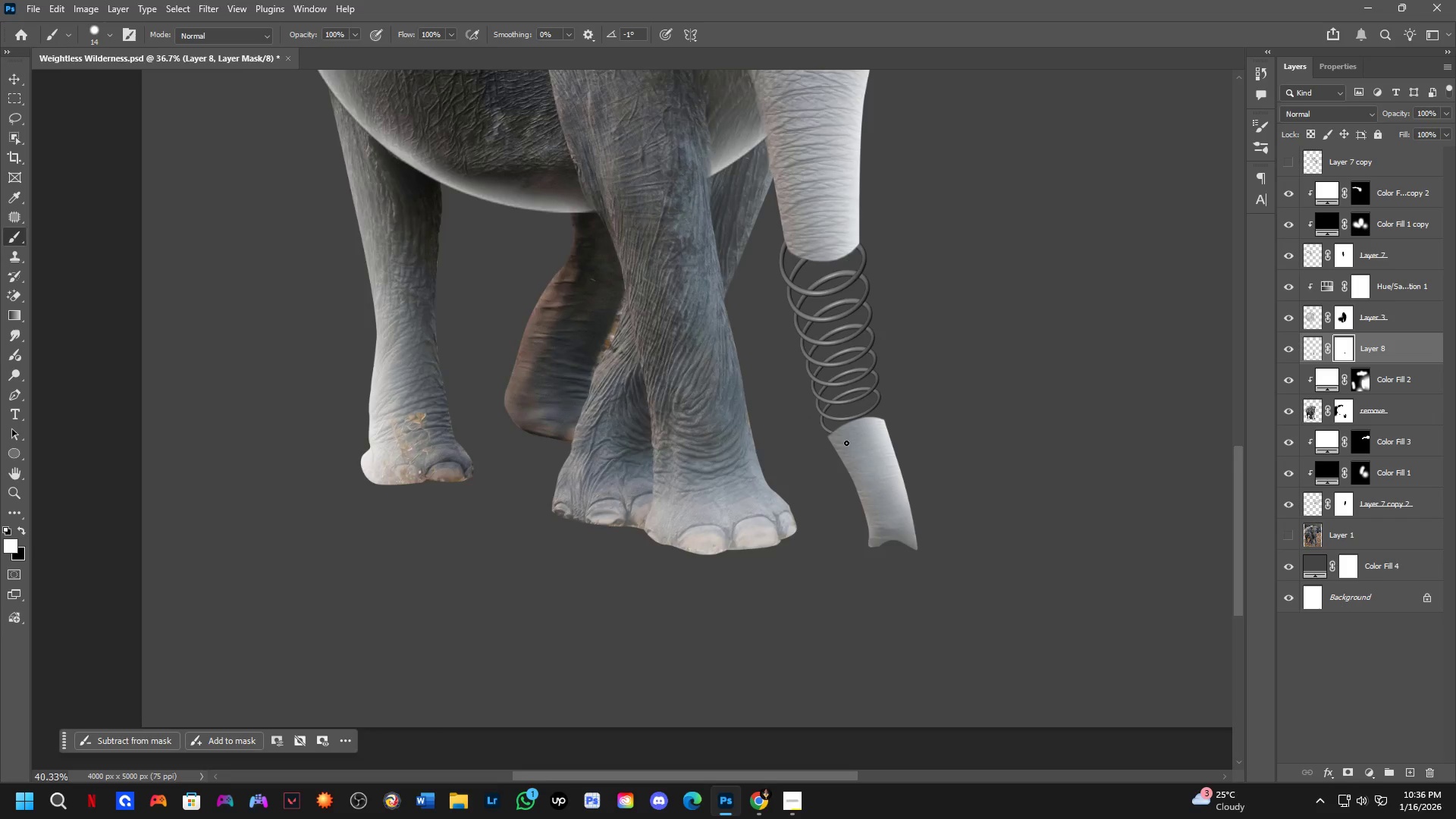 
left_click_drag(start_coordinate=[856, 461], to_coordinate=[857, 475])
 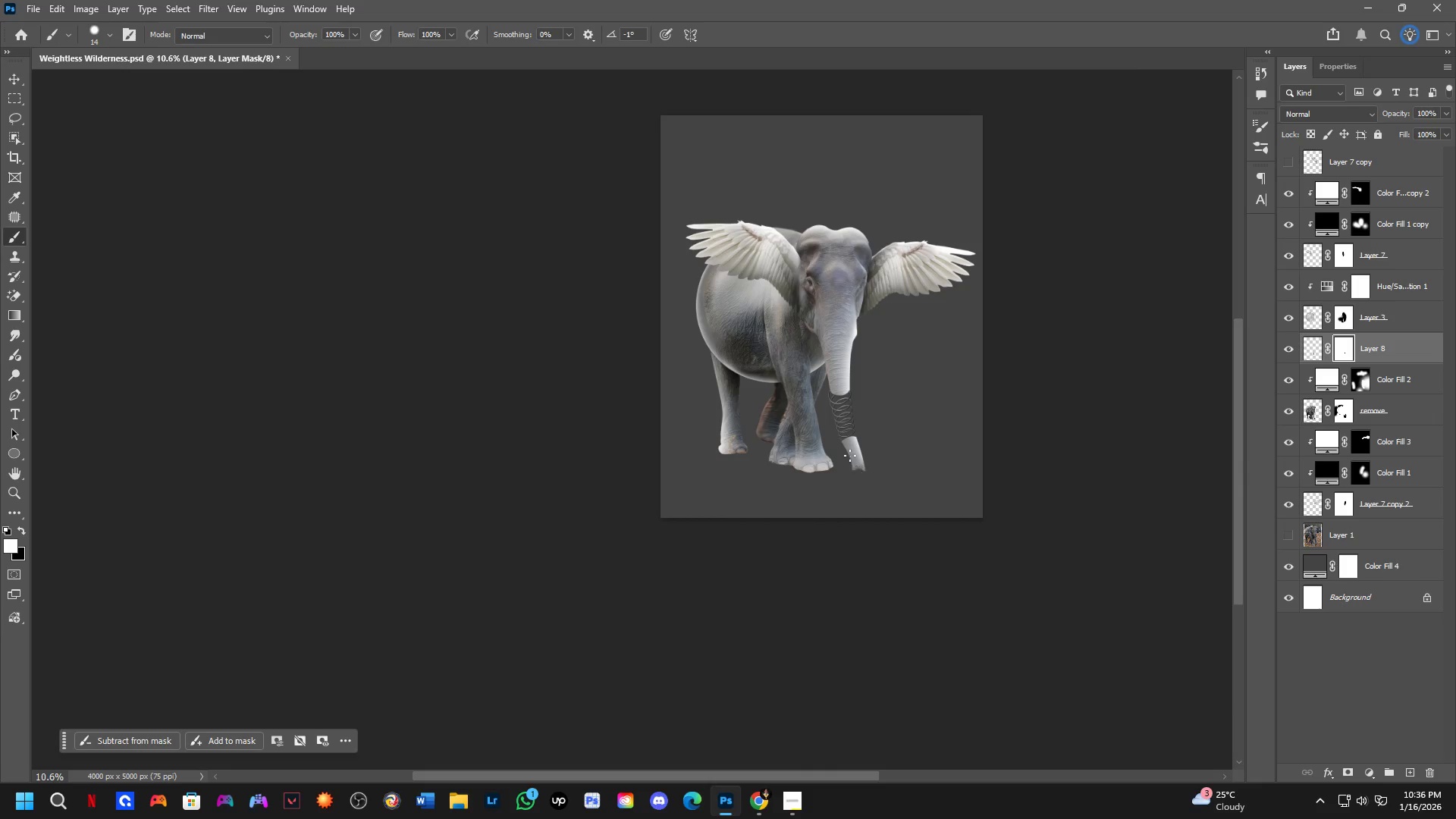 
scroll: coordinate [843, 427], scroll_direction: down, amount: 3.0
 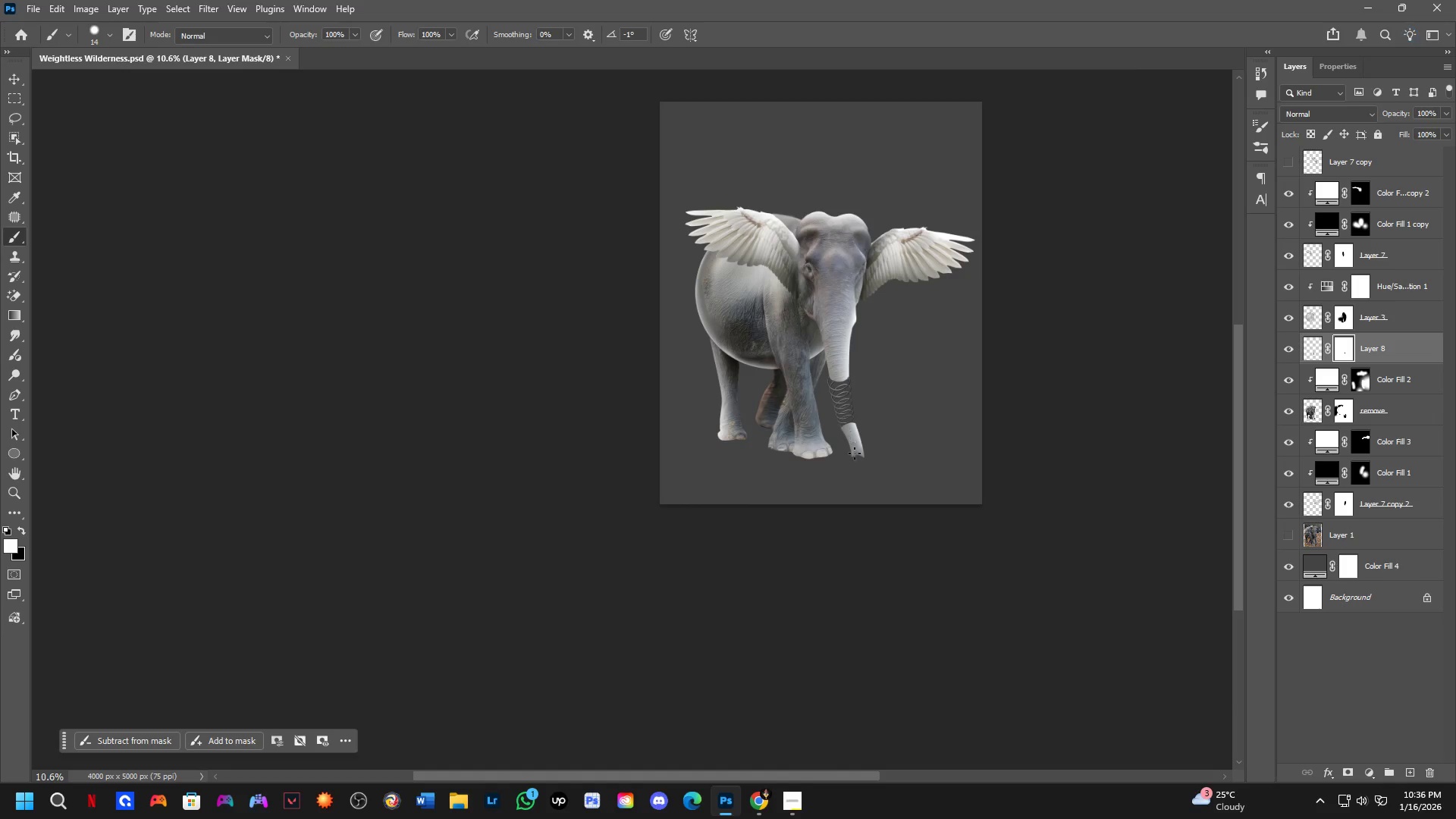 
key(Shift+ShiftLeft)
 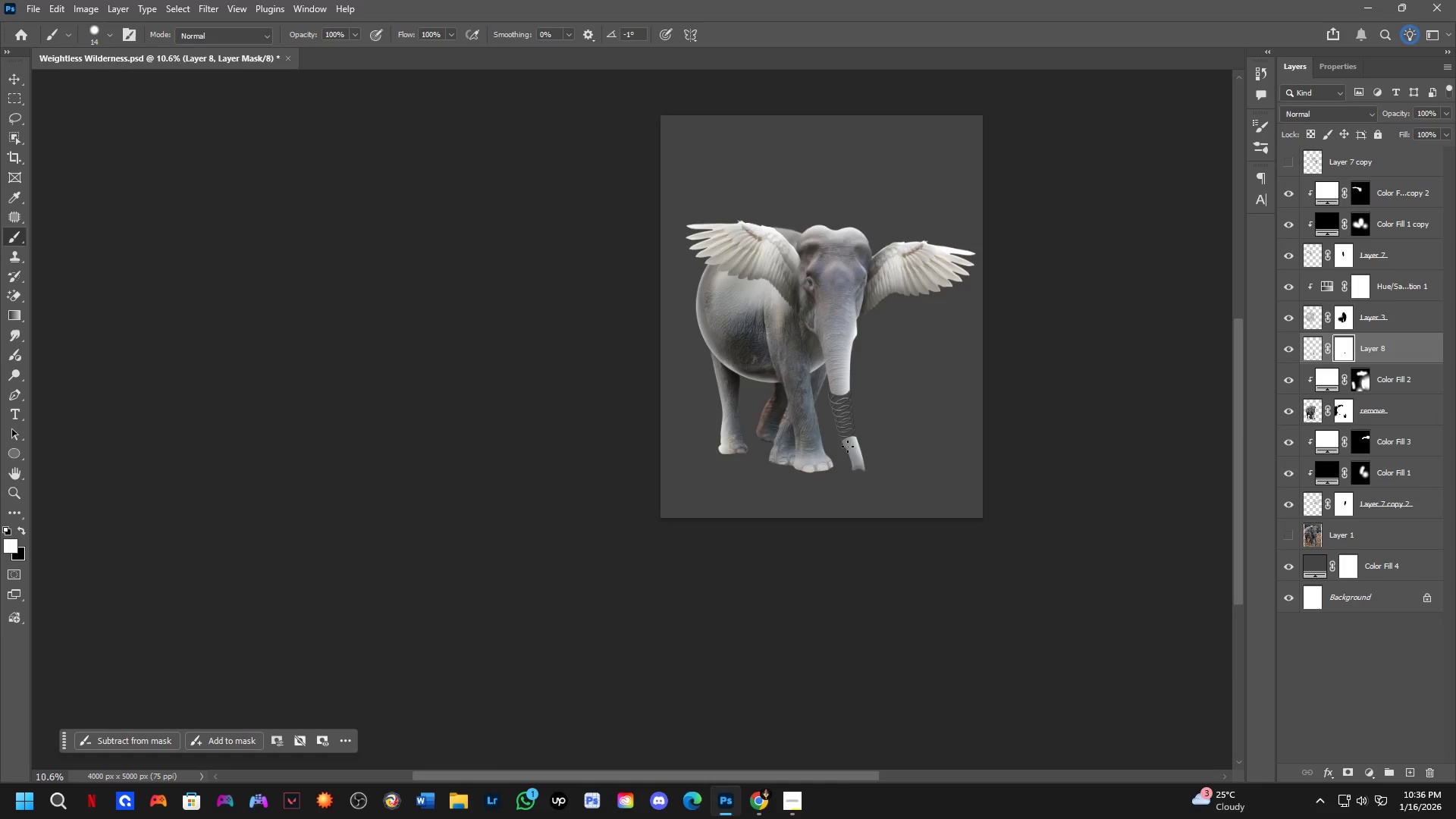 
key(Shift+ShiftLeft)
 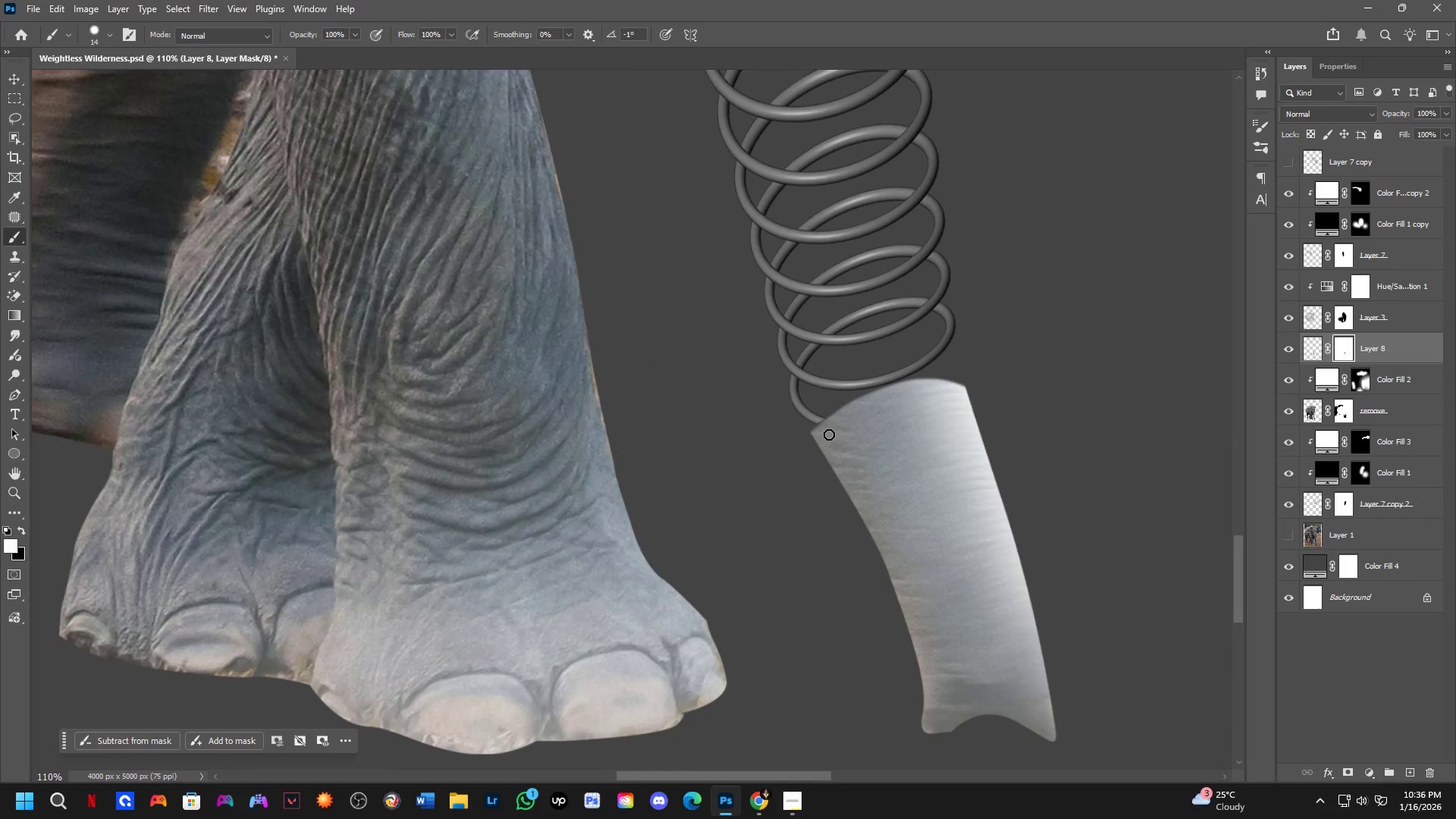 
key(Shift+ShiftLeft)
 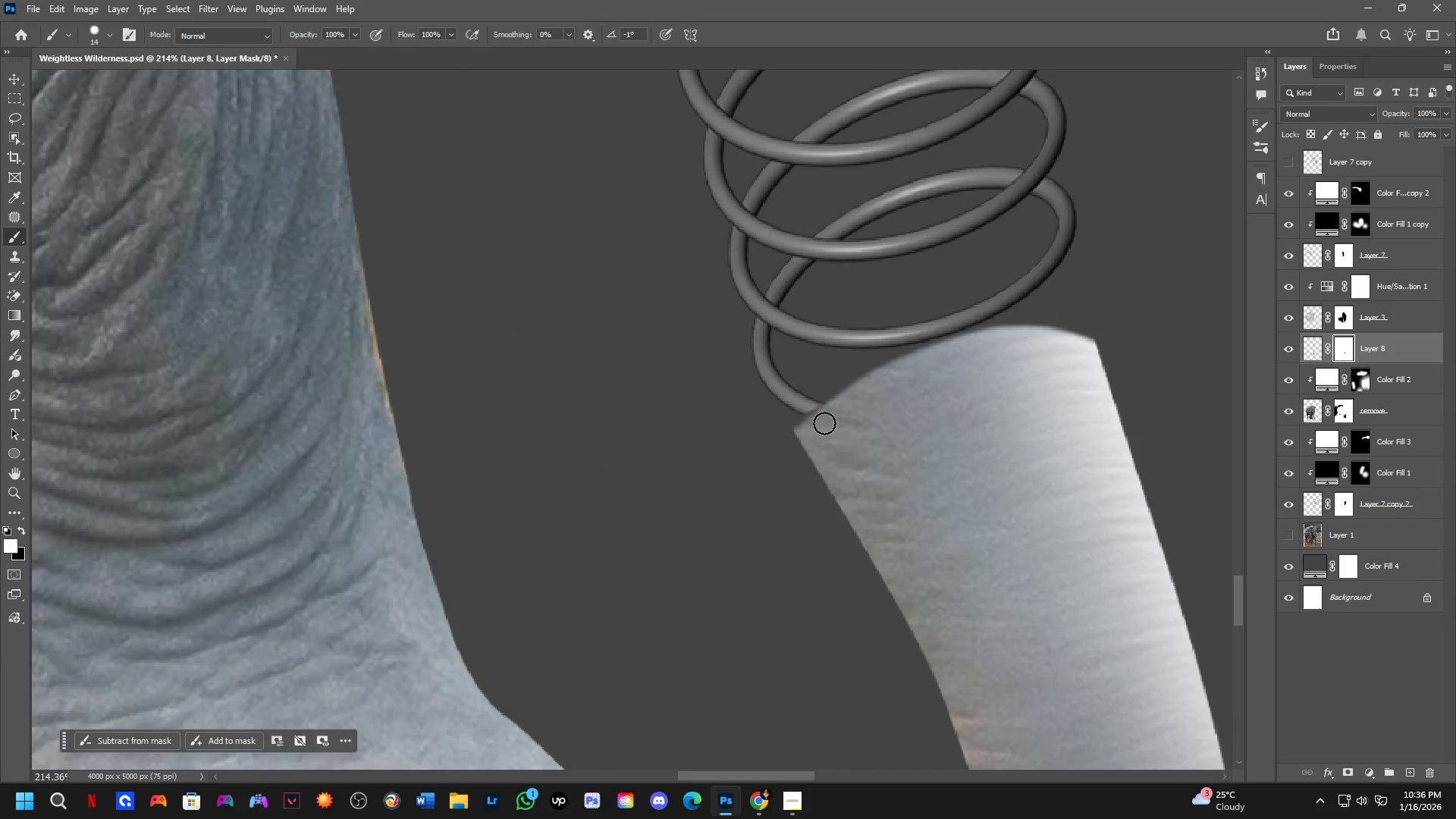 
key(Shift+ShiftLeft)
 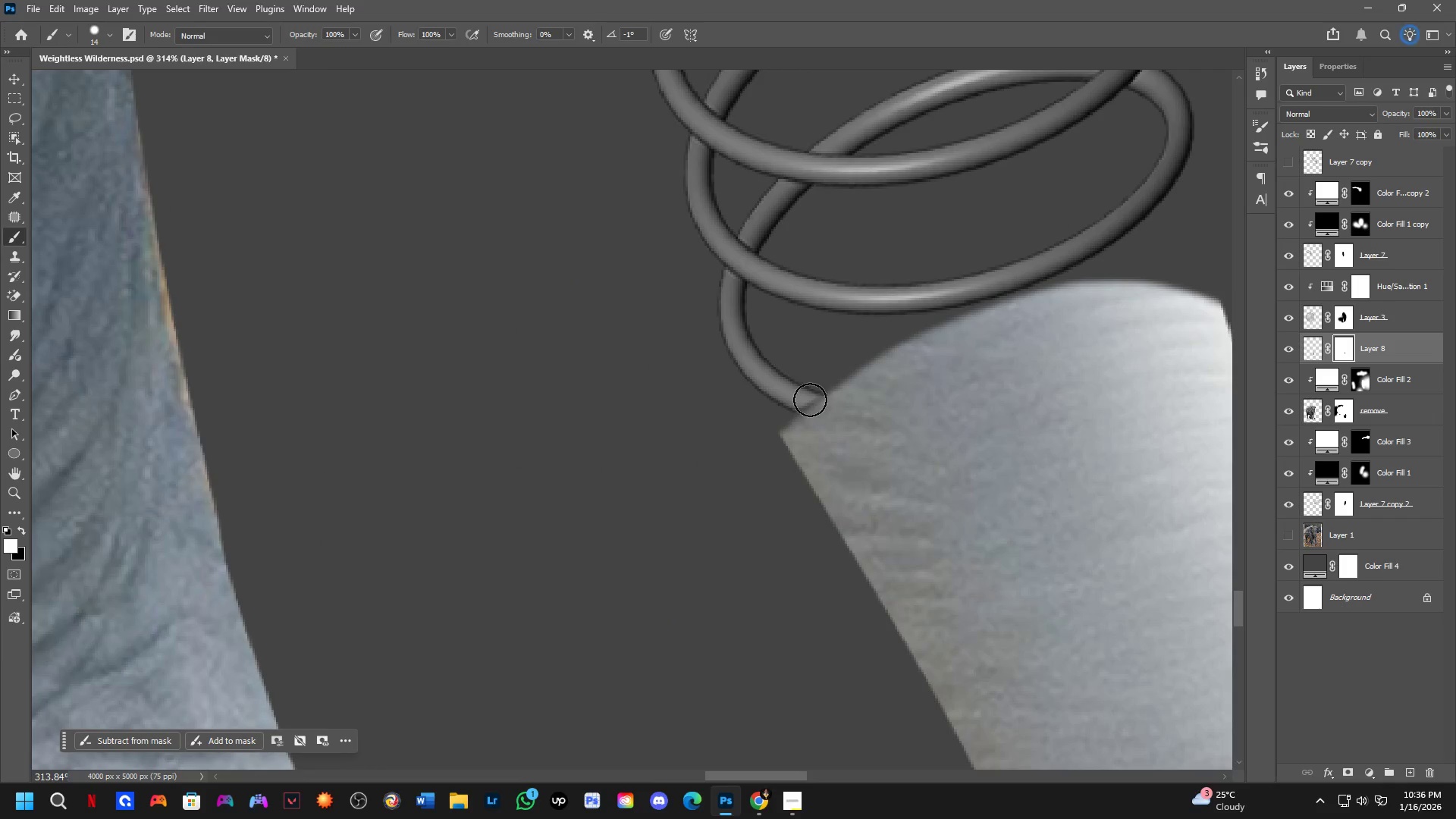 
left_click_drag(start_coordinate=[810, 400], to_coordinate=[797, 403])
 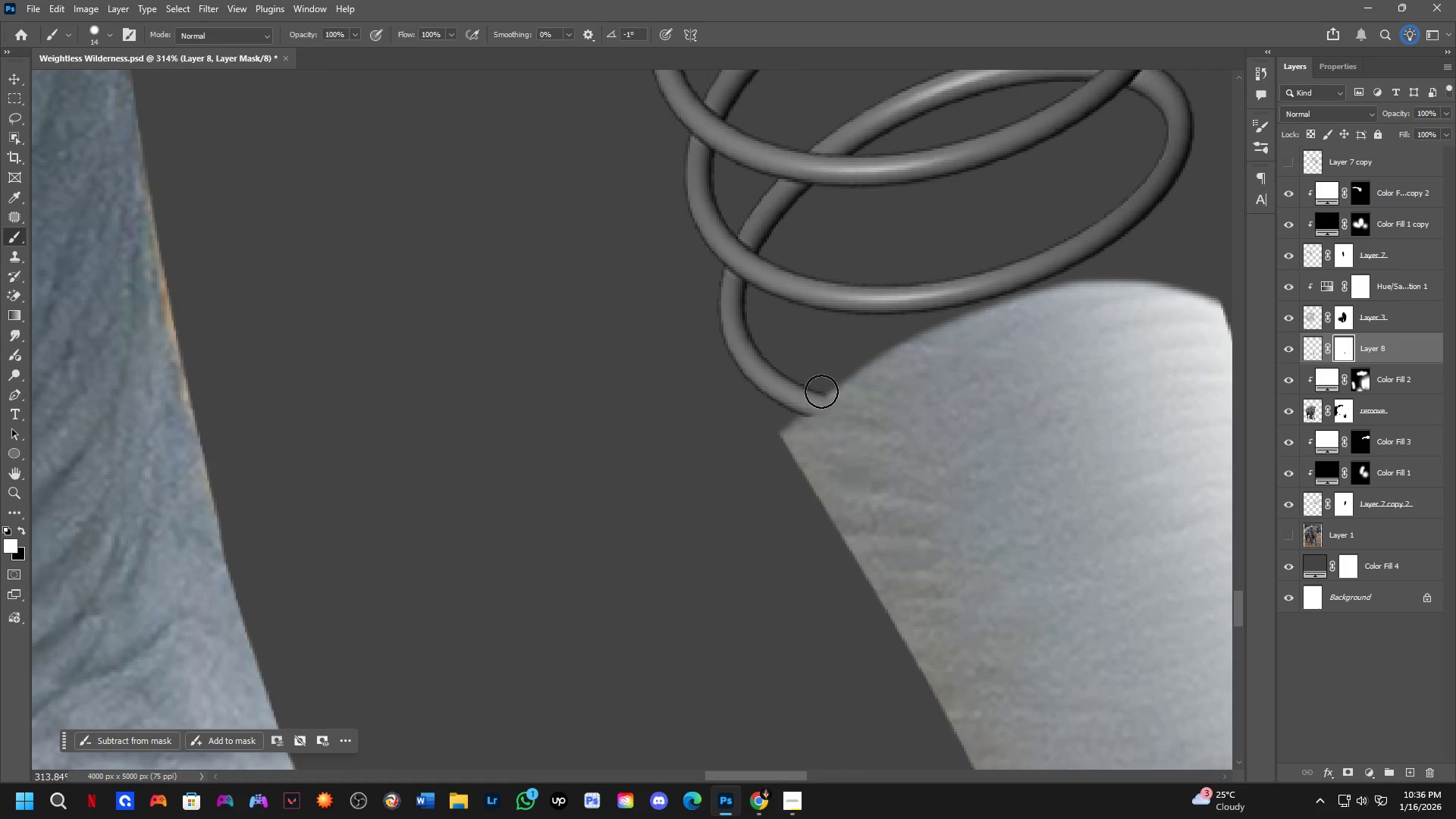 
scroll: coordinate [821, 422], scroll_direction: up, amount: 24.0
 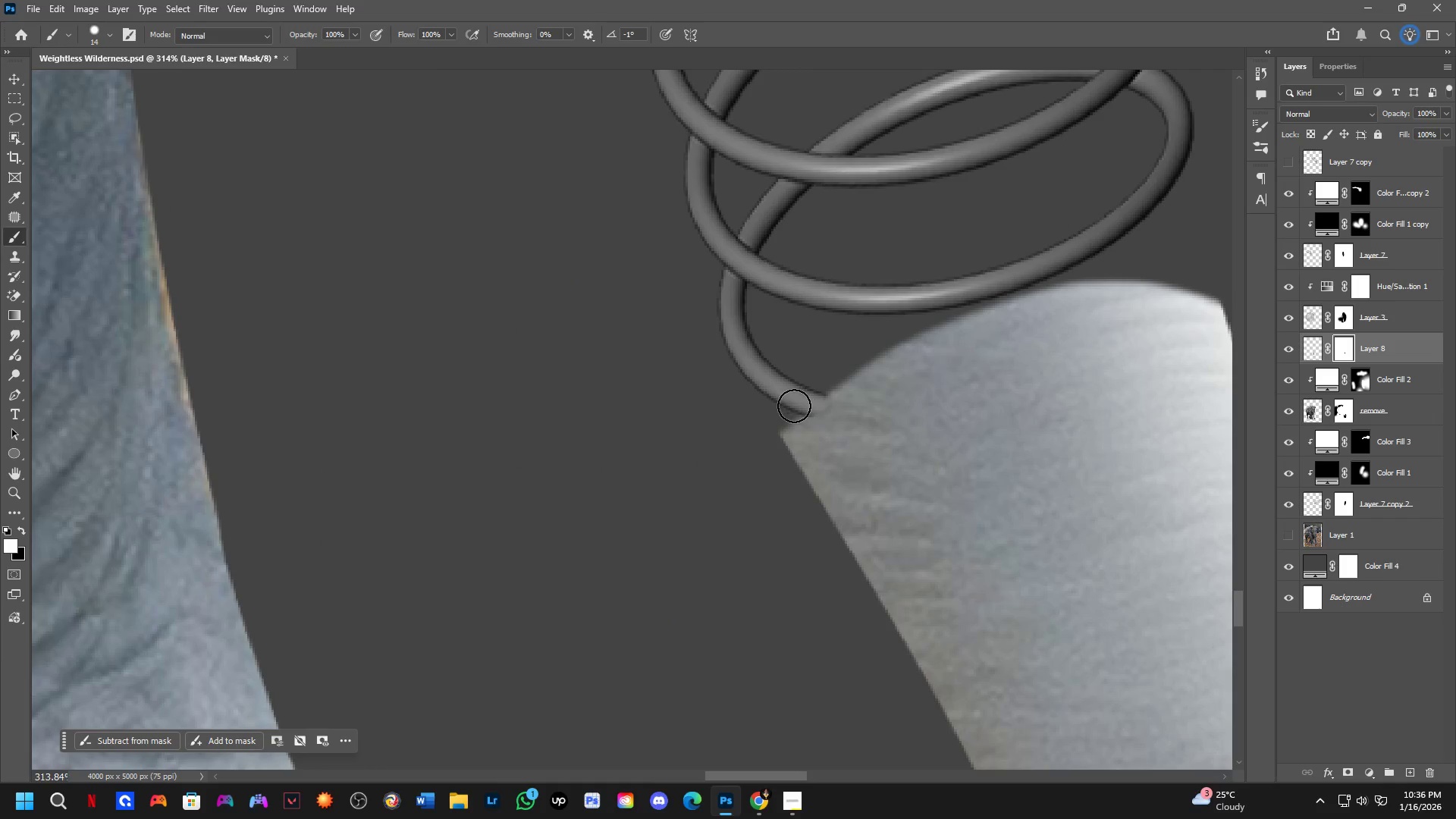 
key(Control+ControlLeft)
 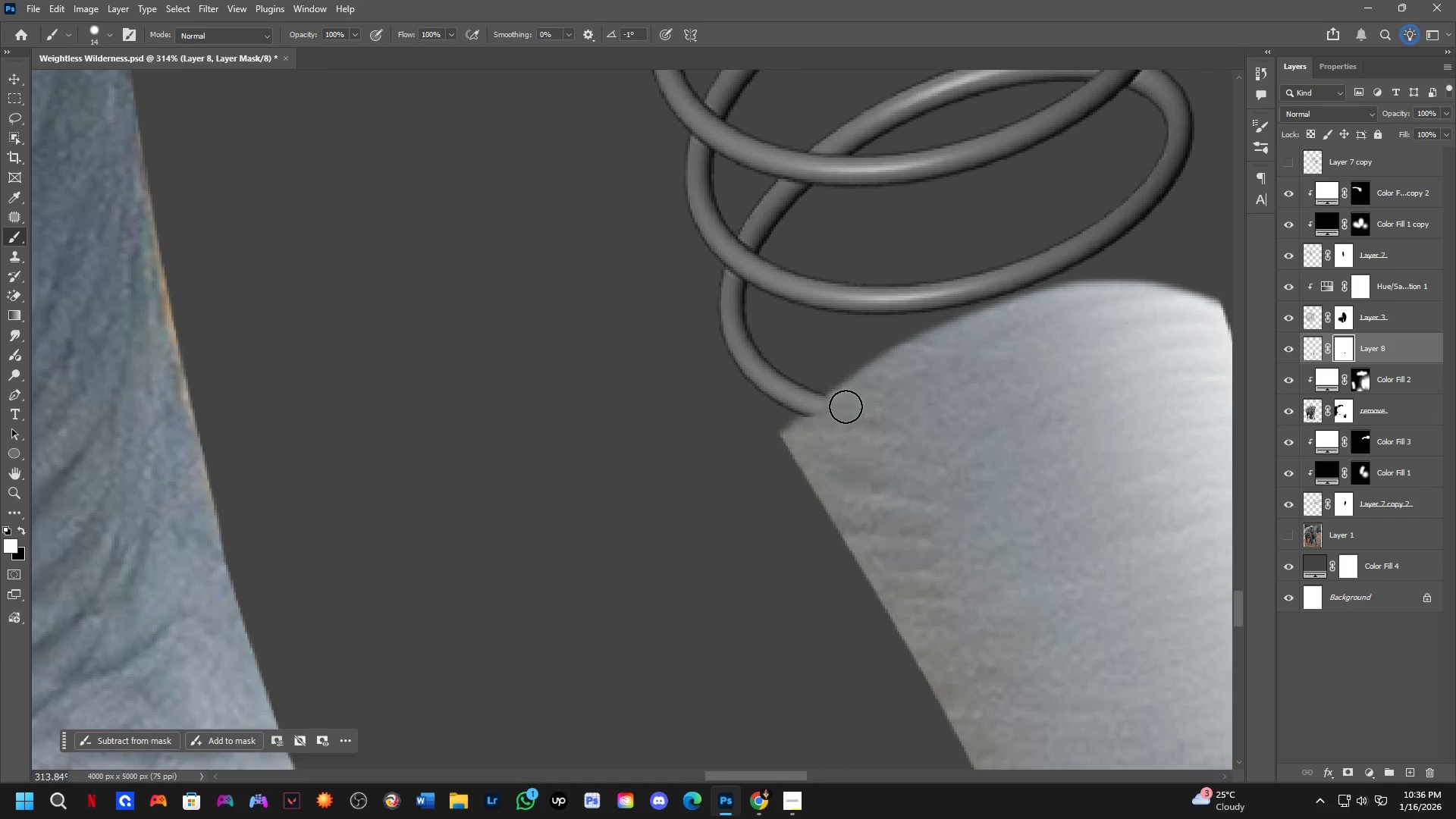 
key(X)
 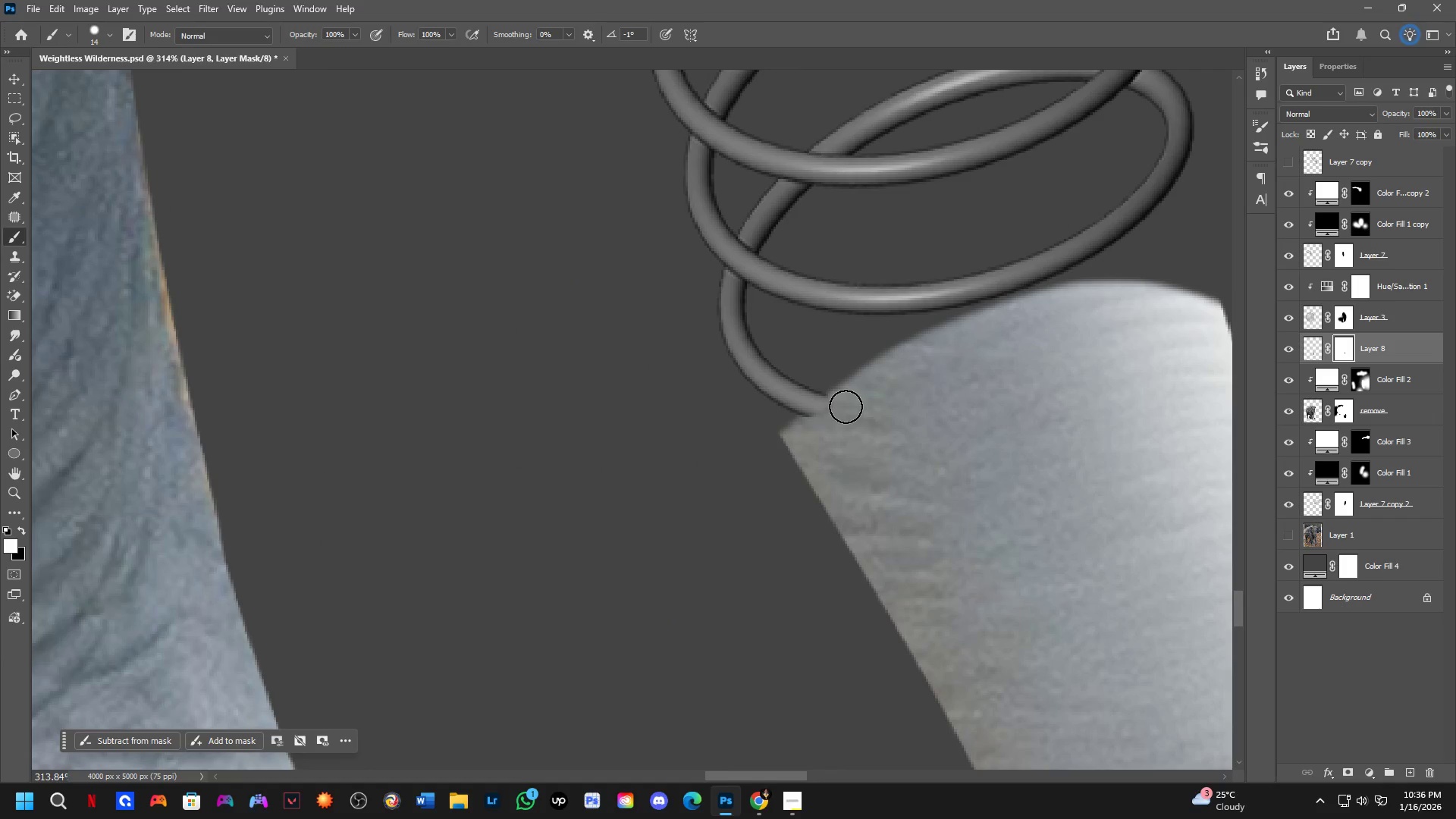 
left_click_drag(start_coordinate=[844, 406], to_coordinate=[814, 433])
 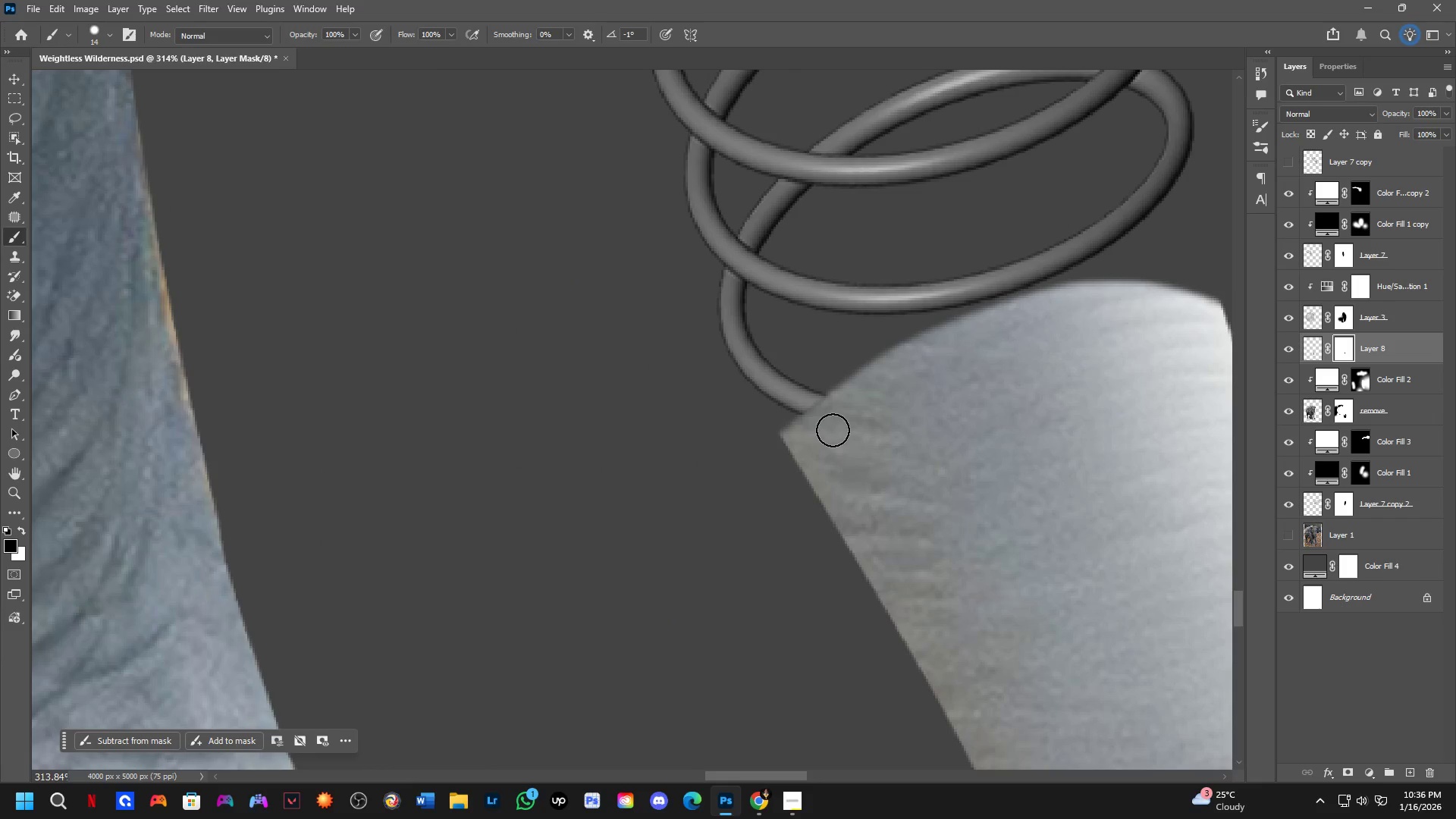 
key(Shift+ShiftLeft)
 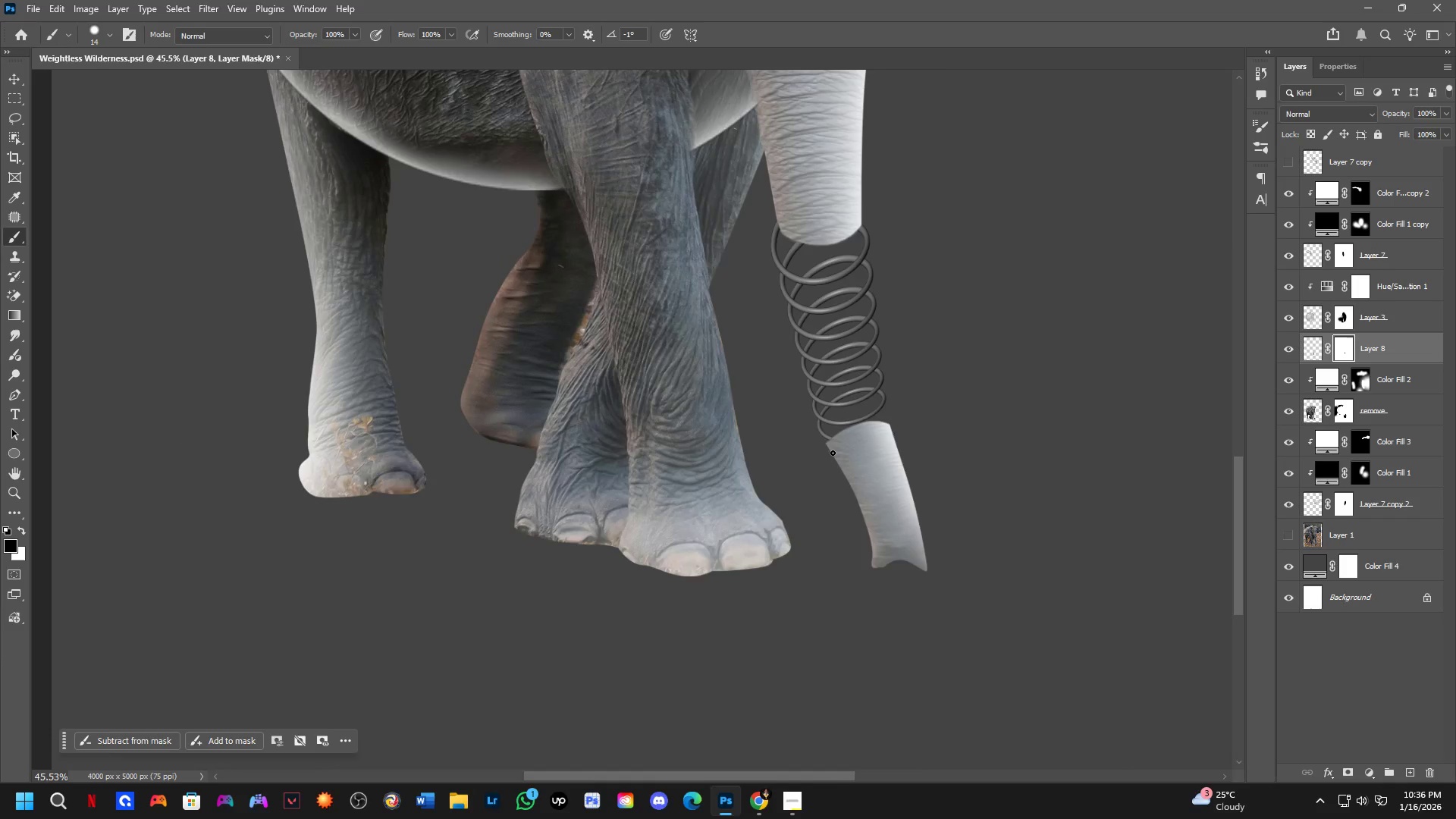 
hold_key(key=Space, duration=0.53)
 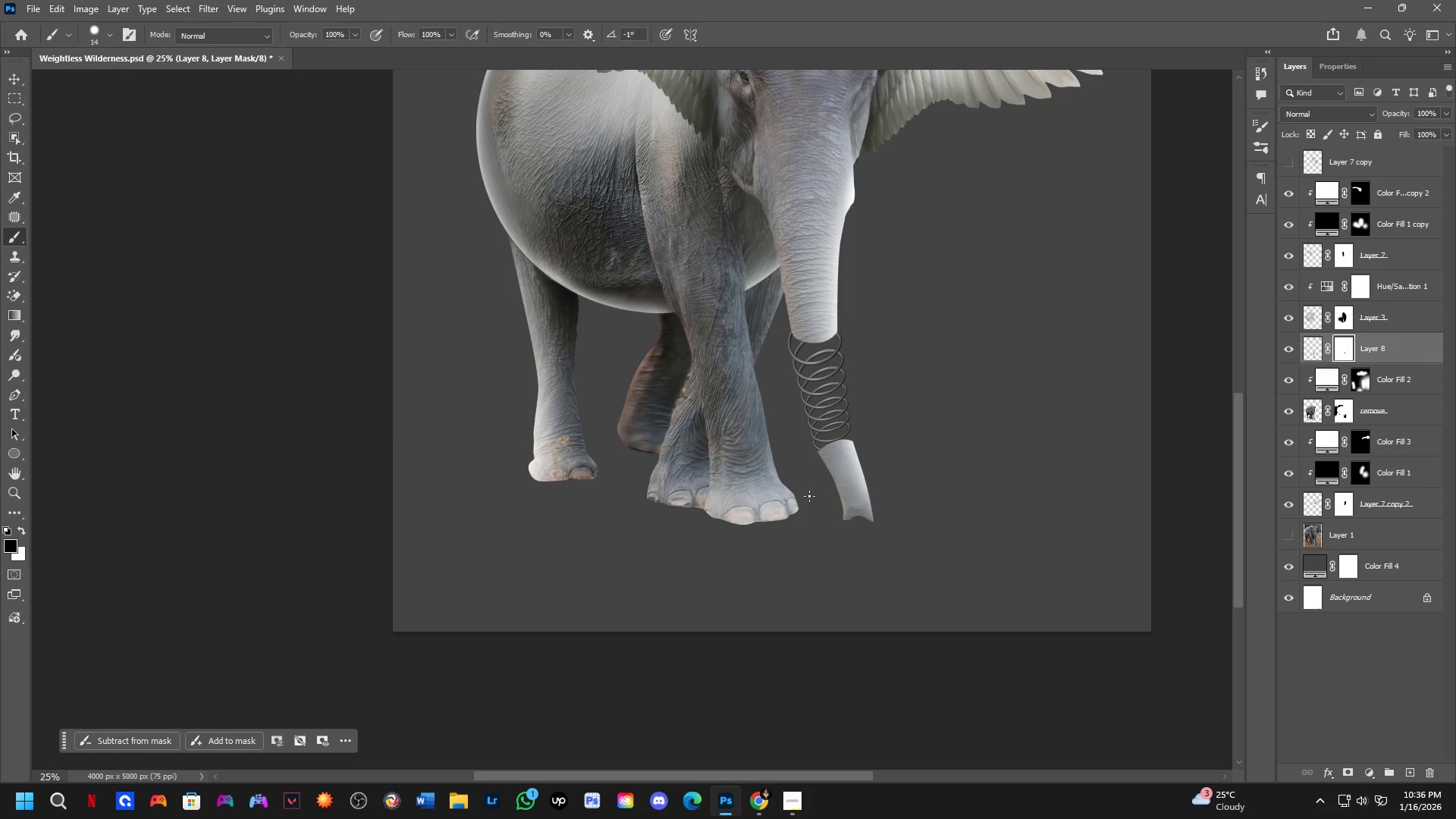 
left_click_drag(start_coordinate=[845, 500], to_coordinate=[840, 479])
 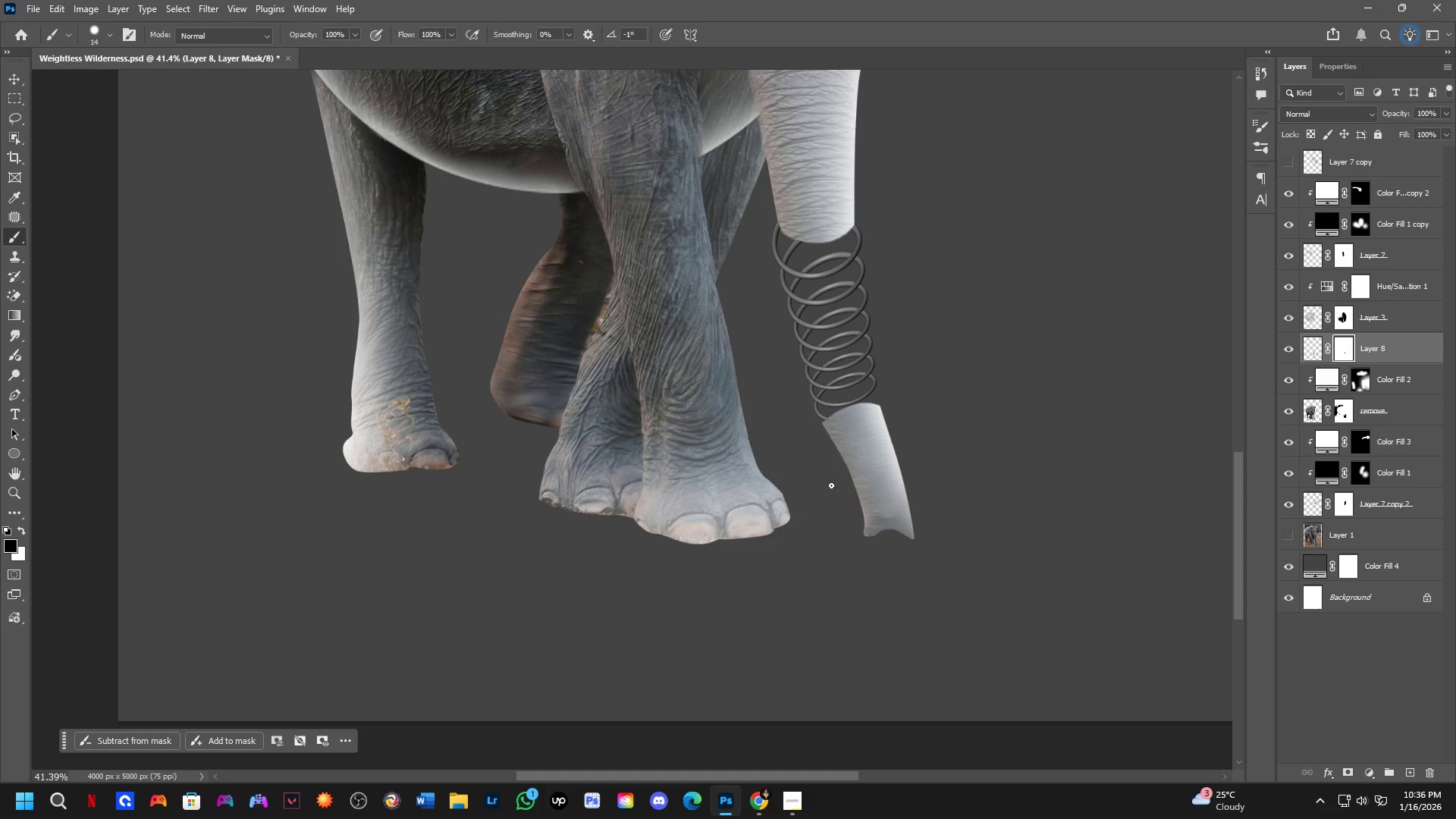 
scroll: coordinate [833, 453], scroll_direction: down, amount: 14.0
 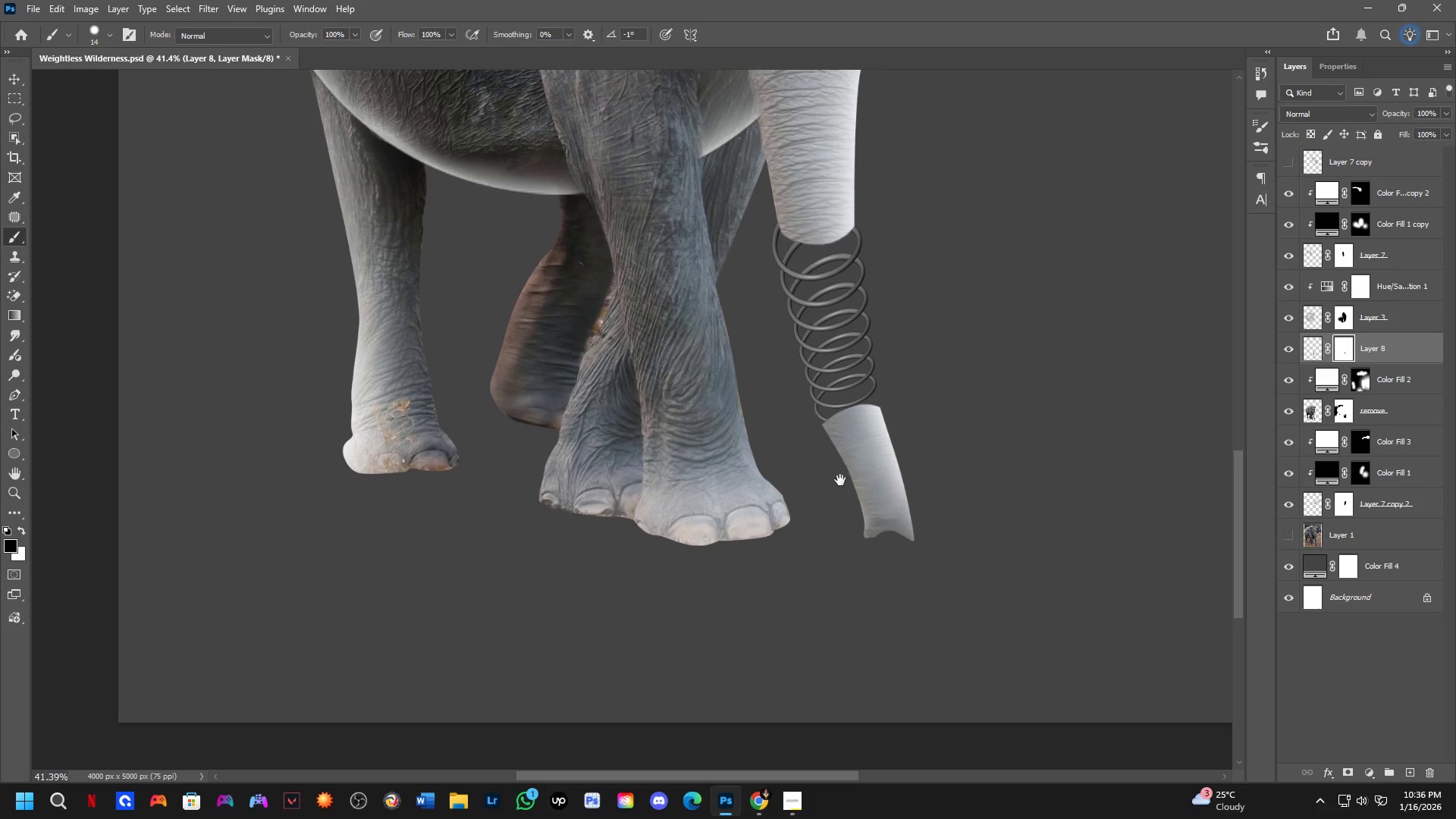 
key(Shift+ShiftLeft)
 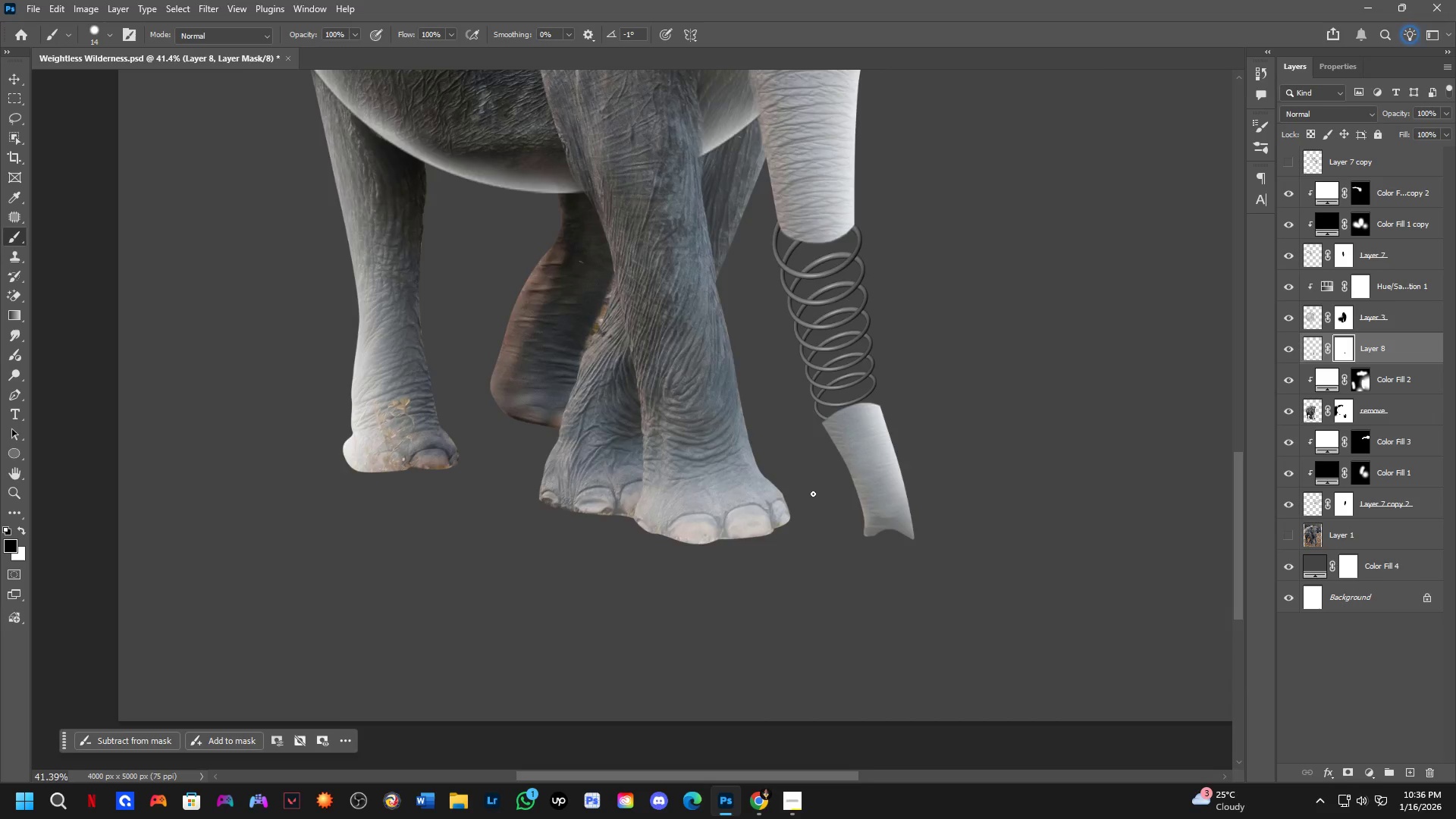 
scroll: coordinate [811, 494], scroll_direction: down, amount: 2.0
 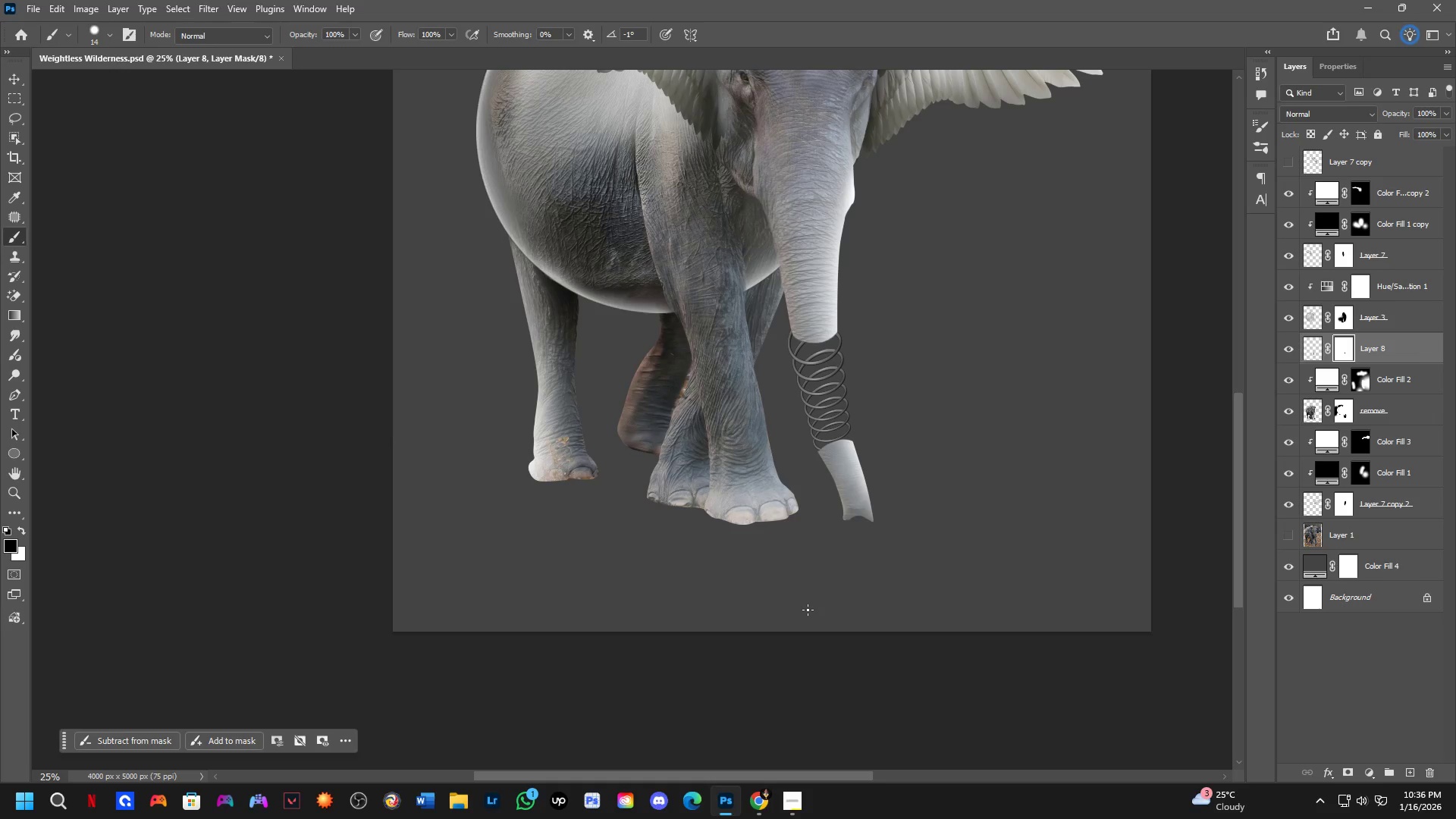 
hold_key(key=ShiftLeft, duration=0.39)
 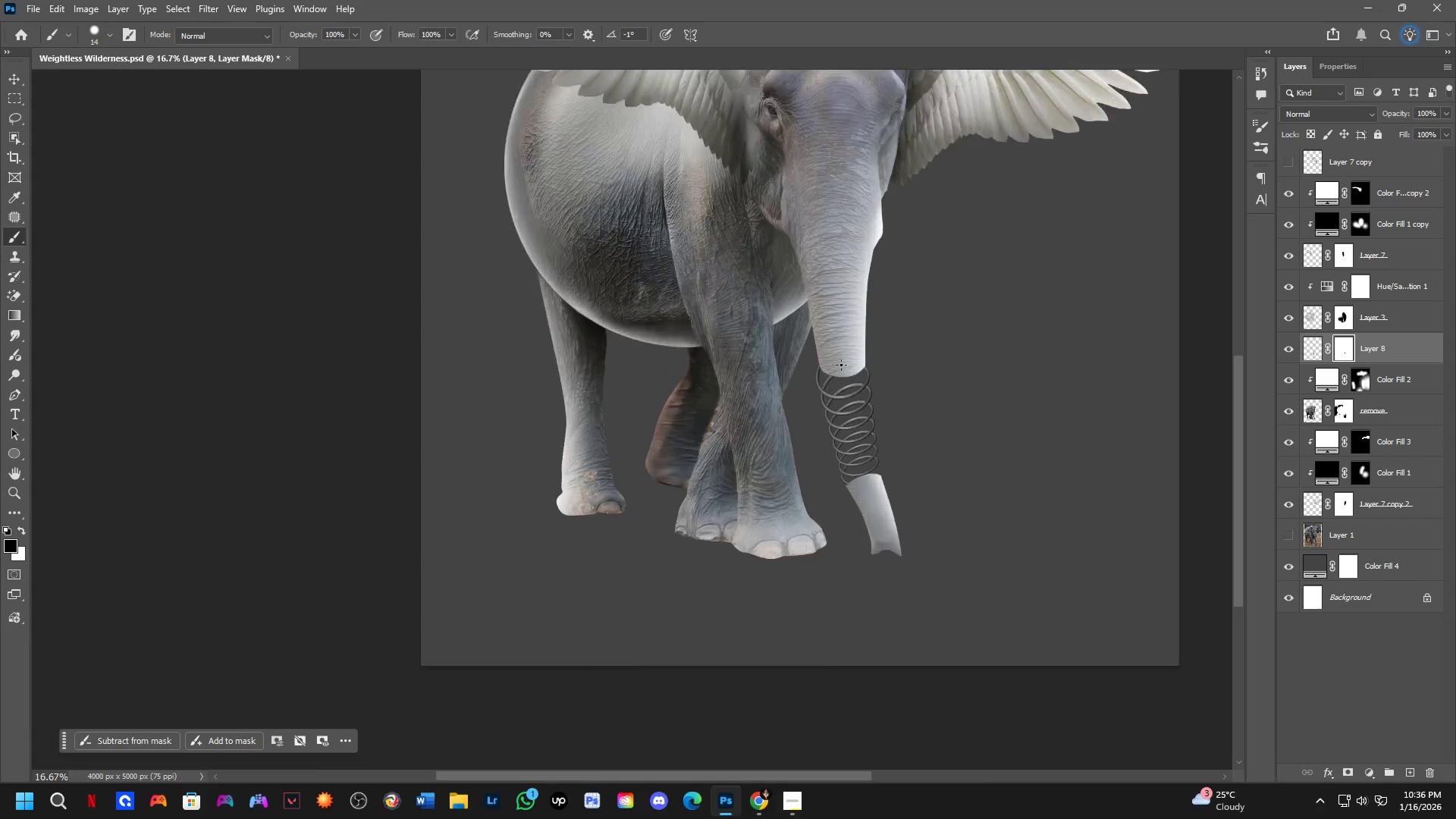 
key(Shift+ShiftLeft)
 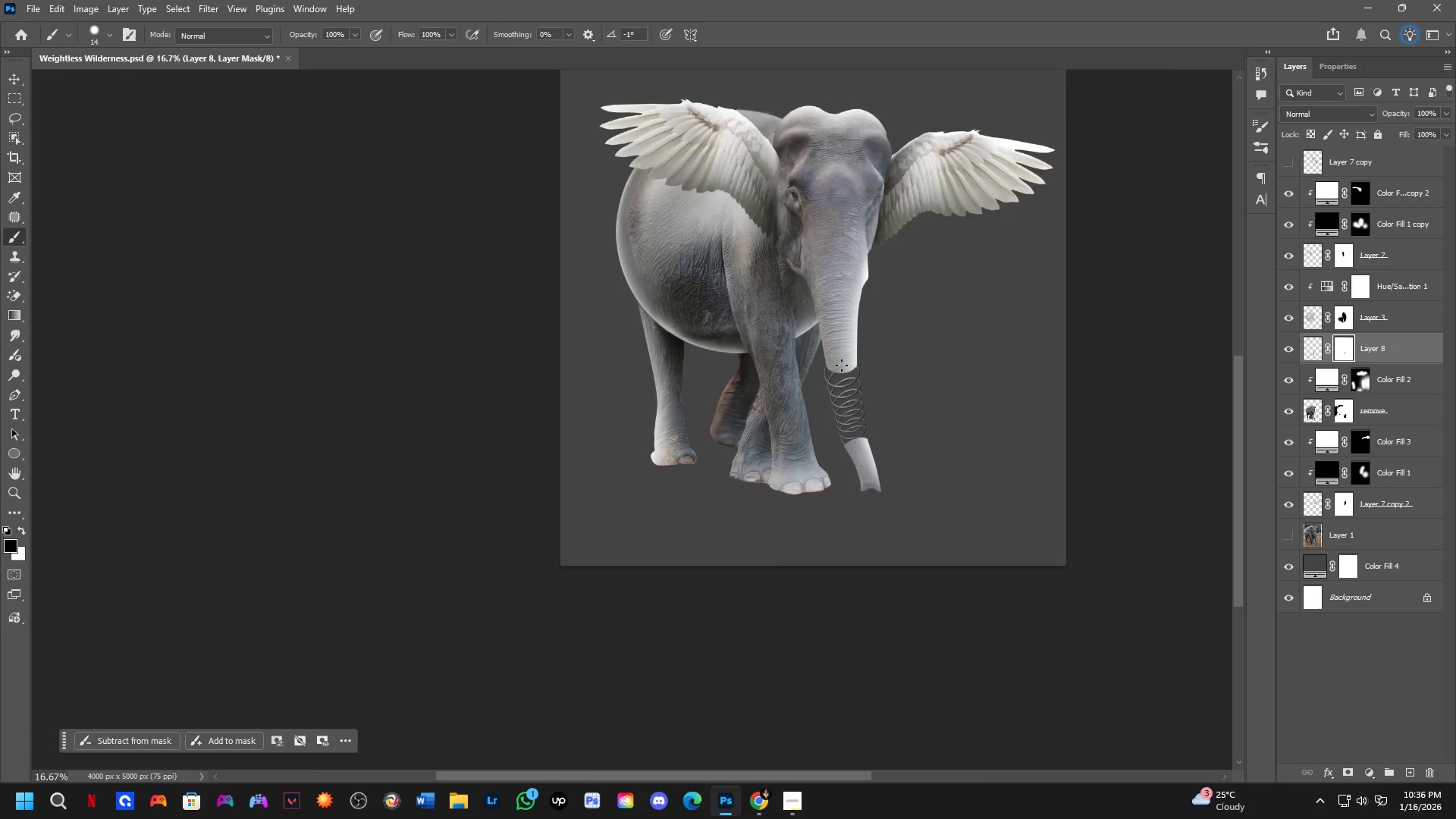 
scroll: coordinate [897, 434], scroll_direction: down, amount: 1.0
 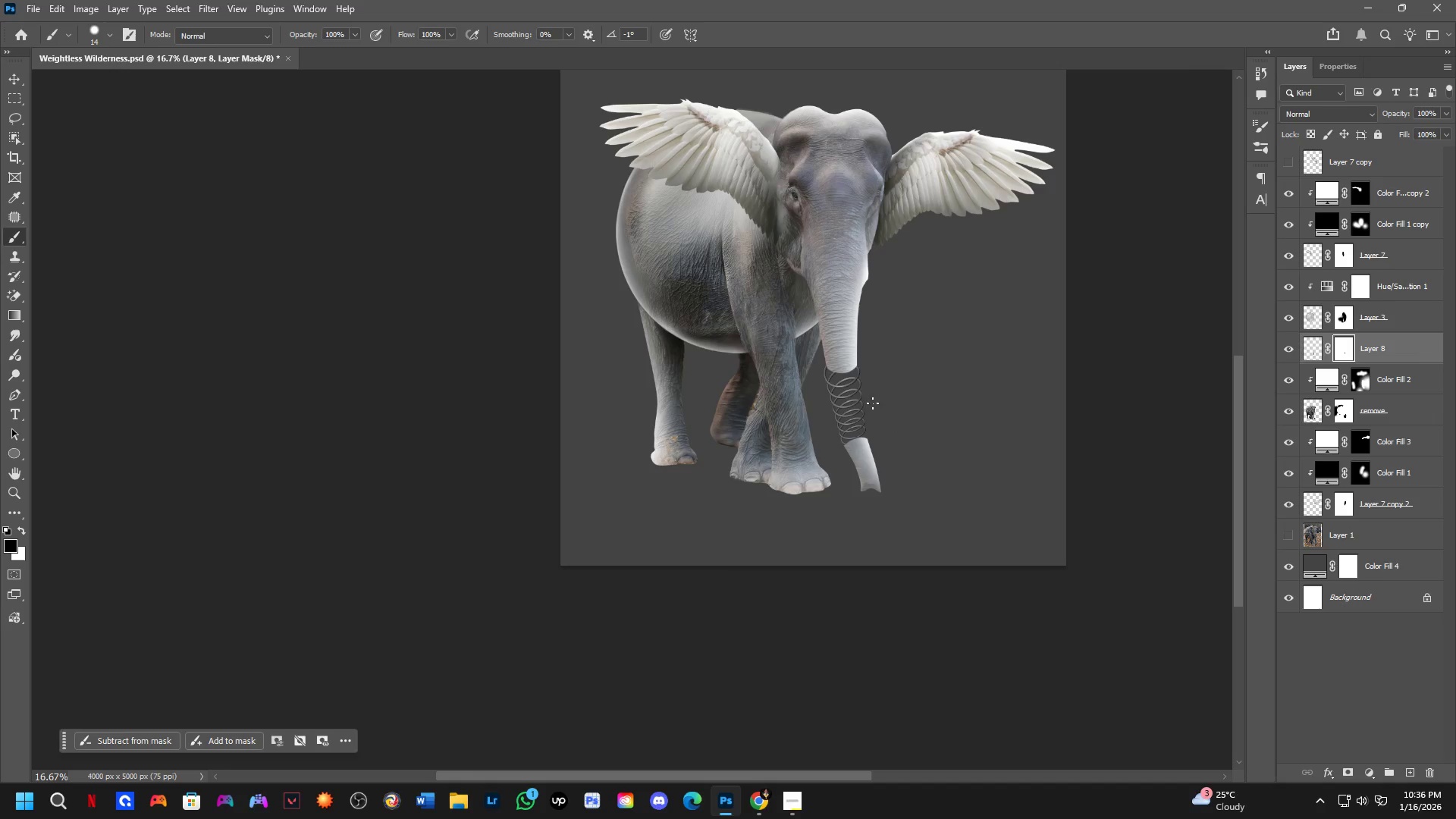 
hold_key(key=ControlLeft, duration=0.31)
 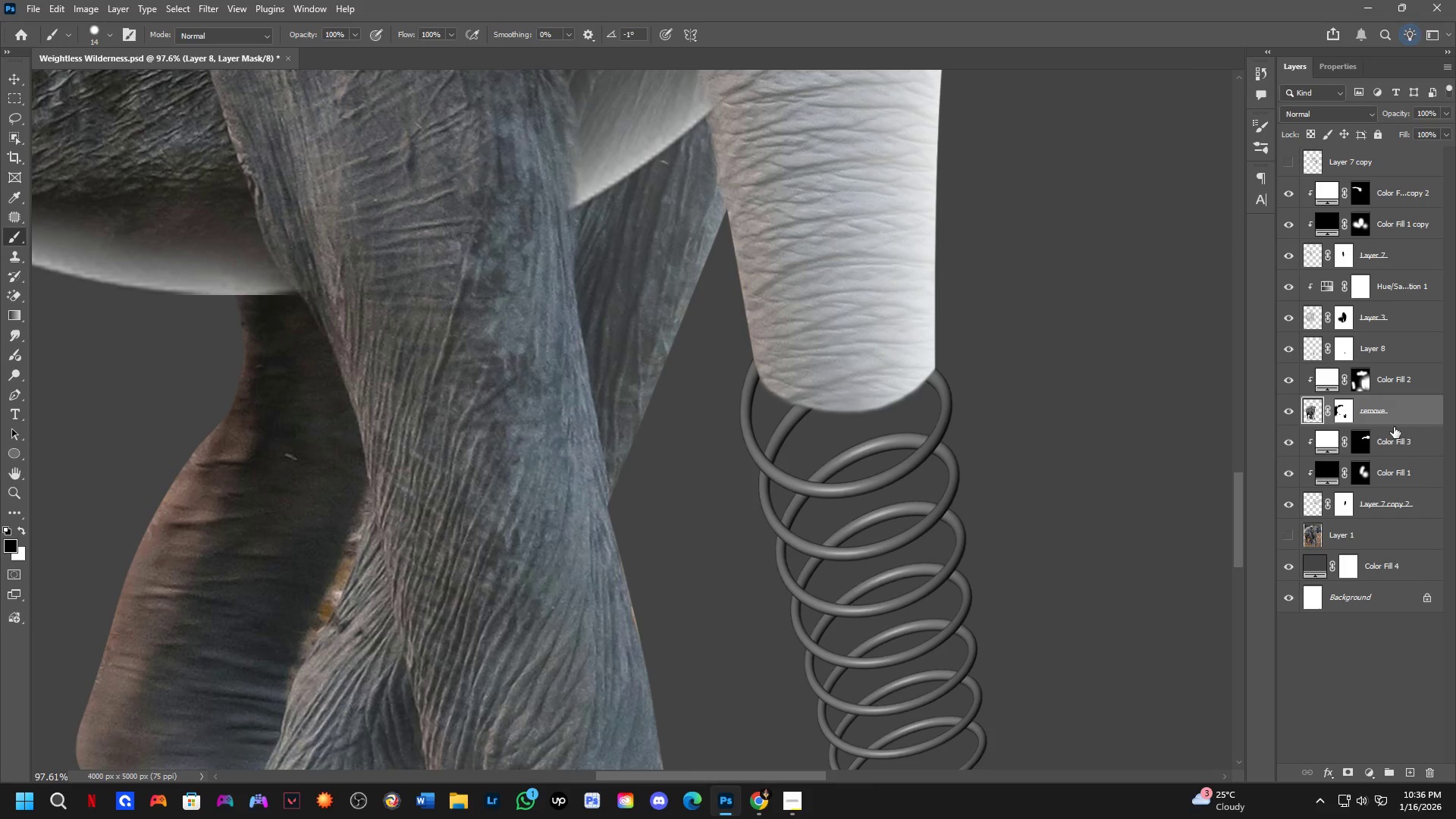 
scroll: coordinate [841, 365], scroll_direction: up, amount: 8.0
 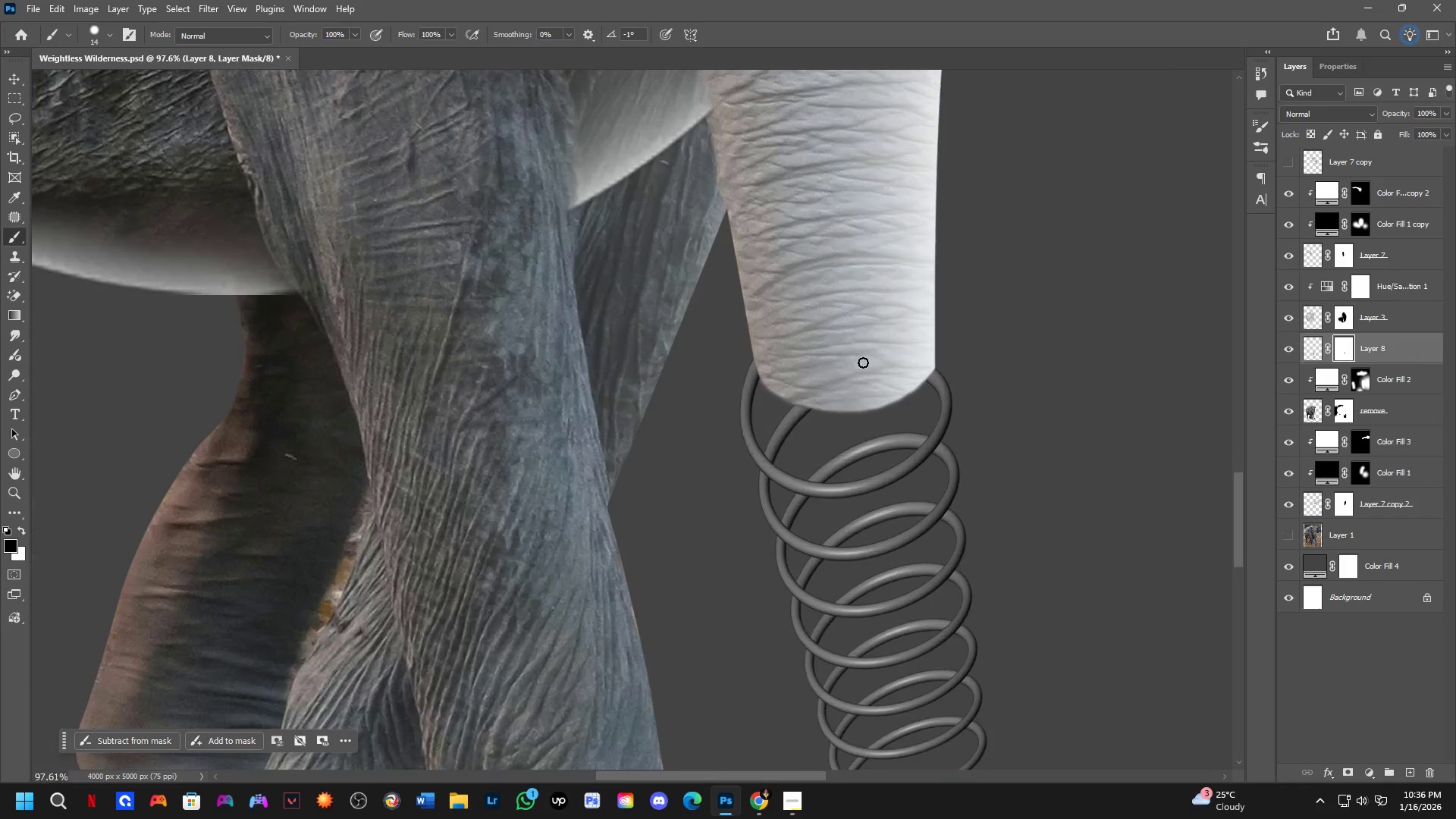 
double_click([1395, 441])
 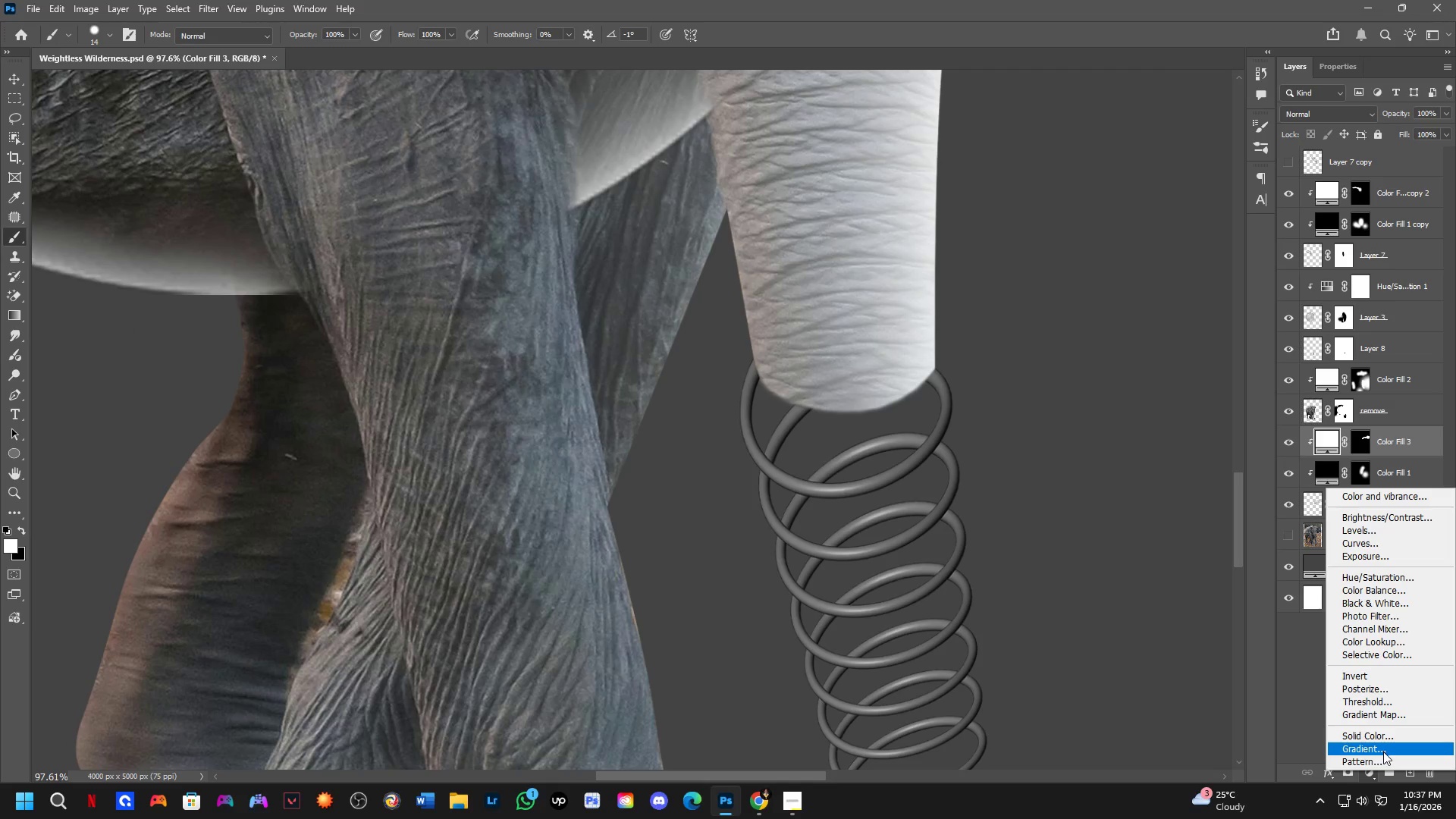 
left_click([1383, 731])
 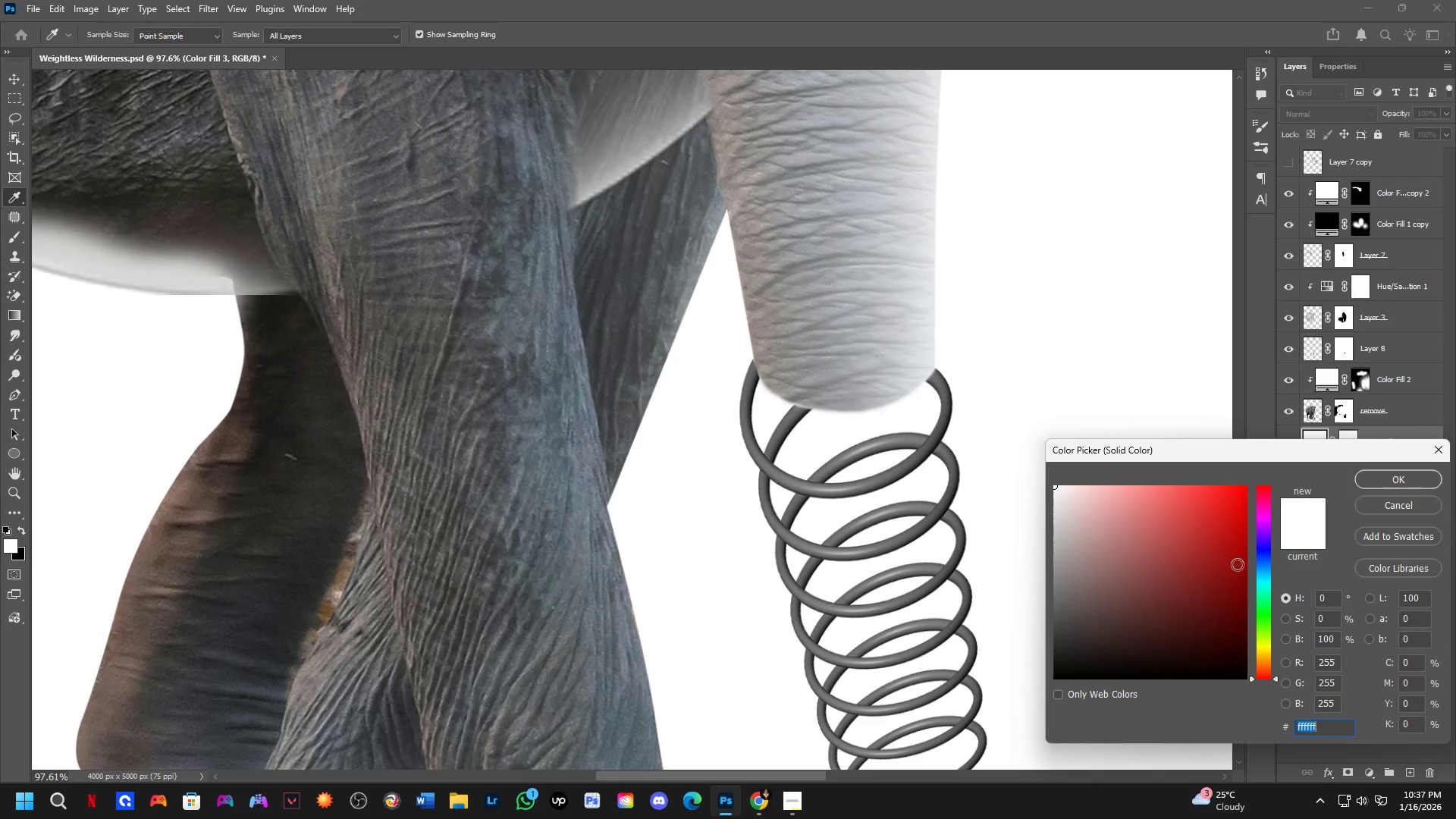 
left_click_drag(start_coordinate=[1190, 582], to_coordinate=[995, 745])
 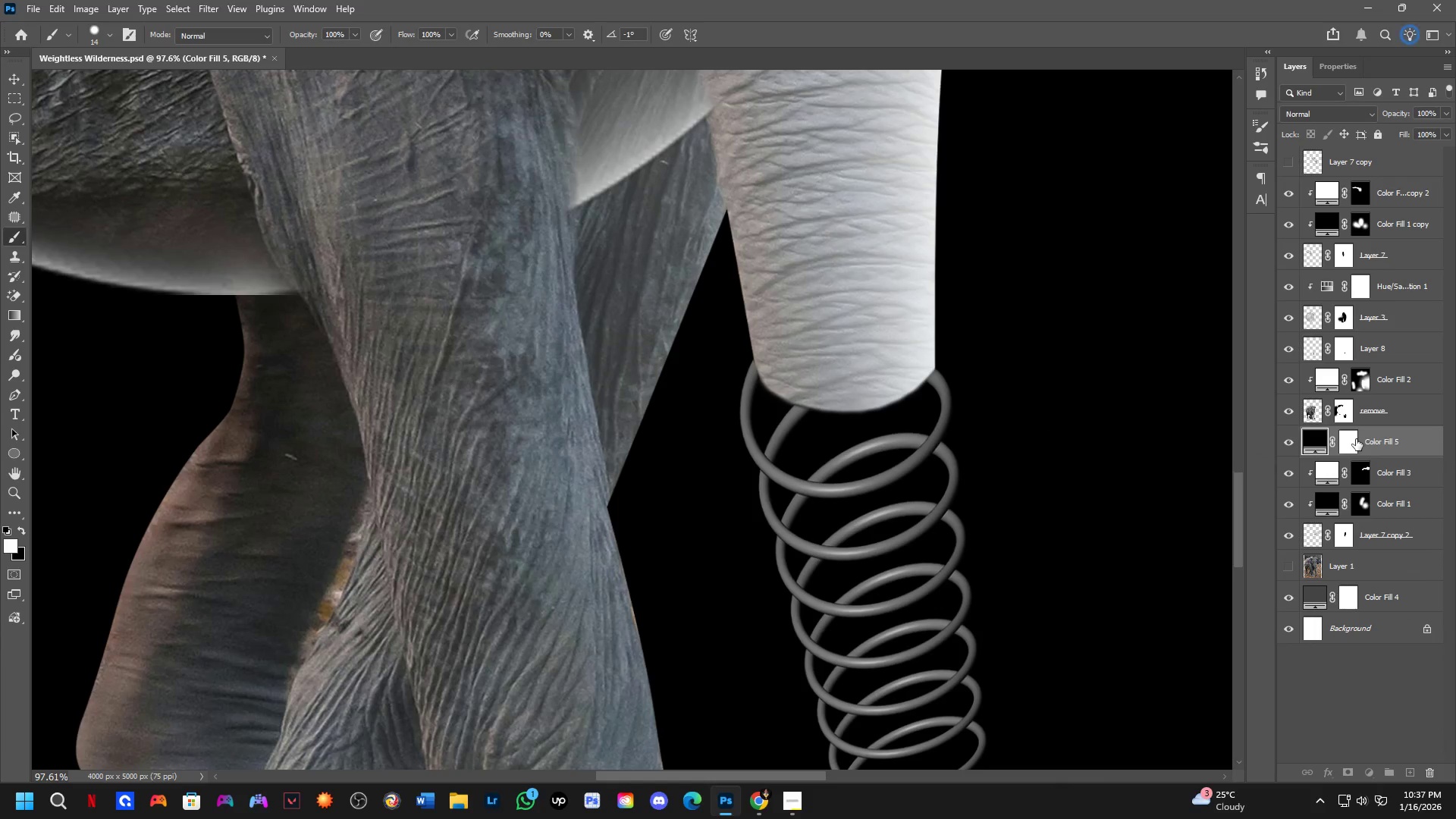 
key(Control+I)
 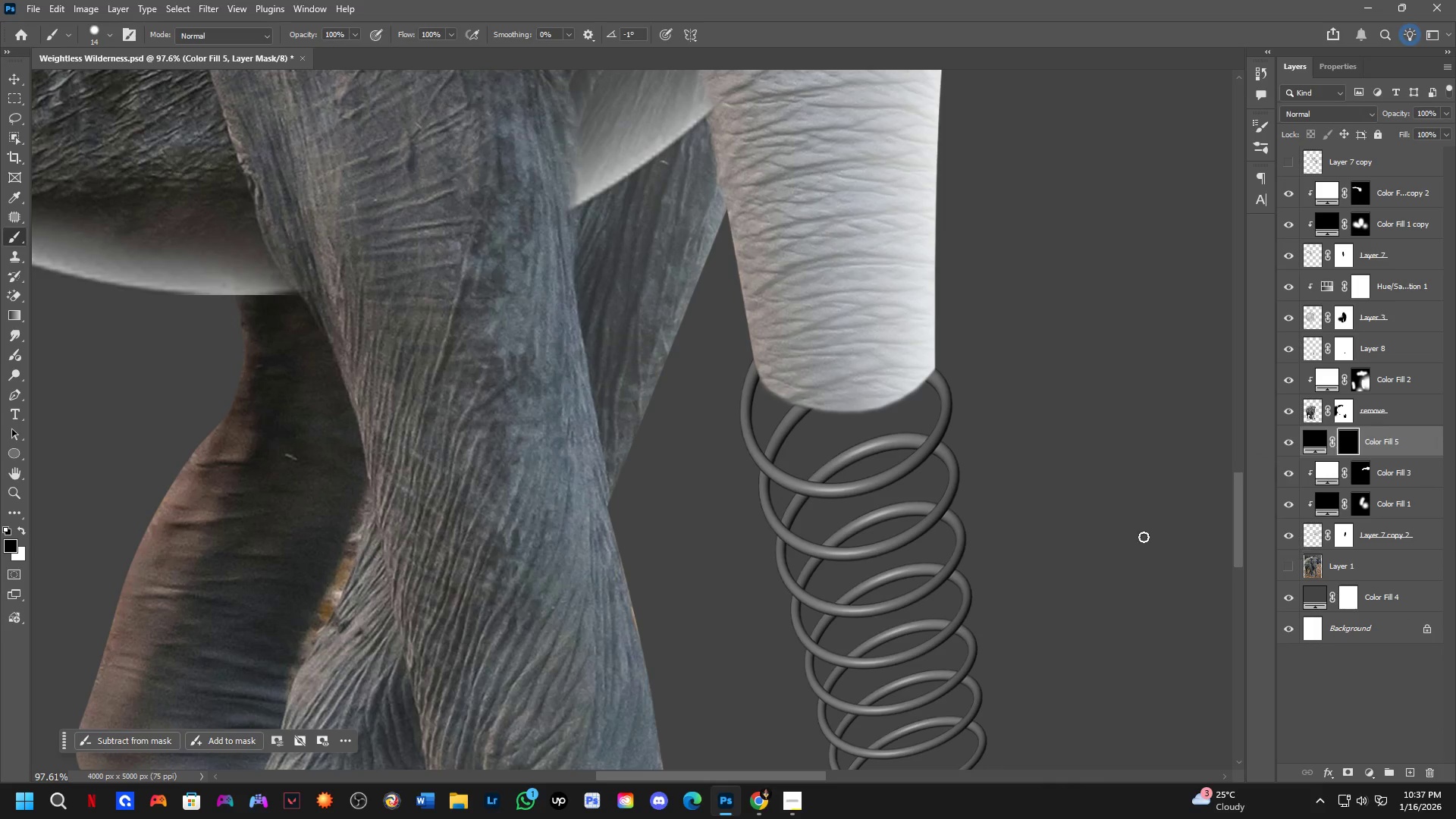 
key(B)
 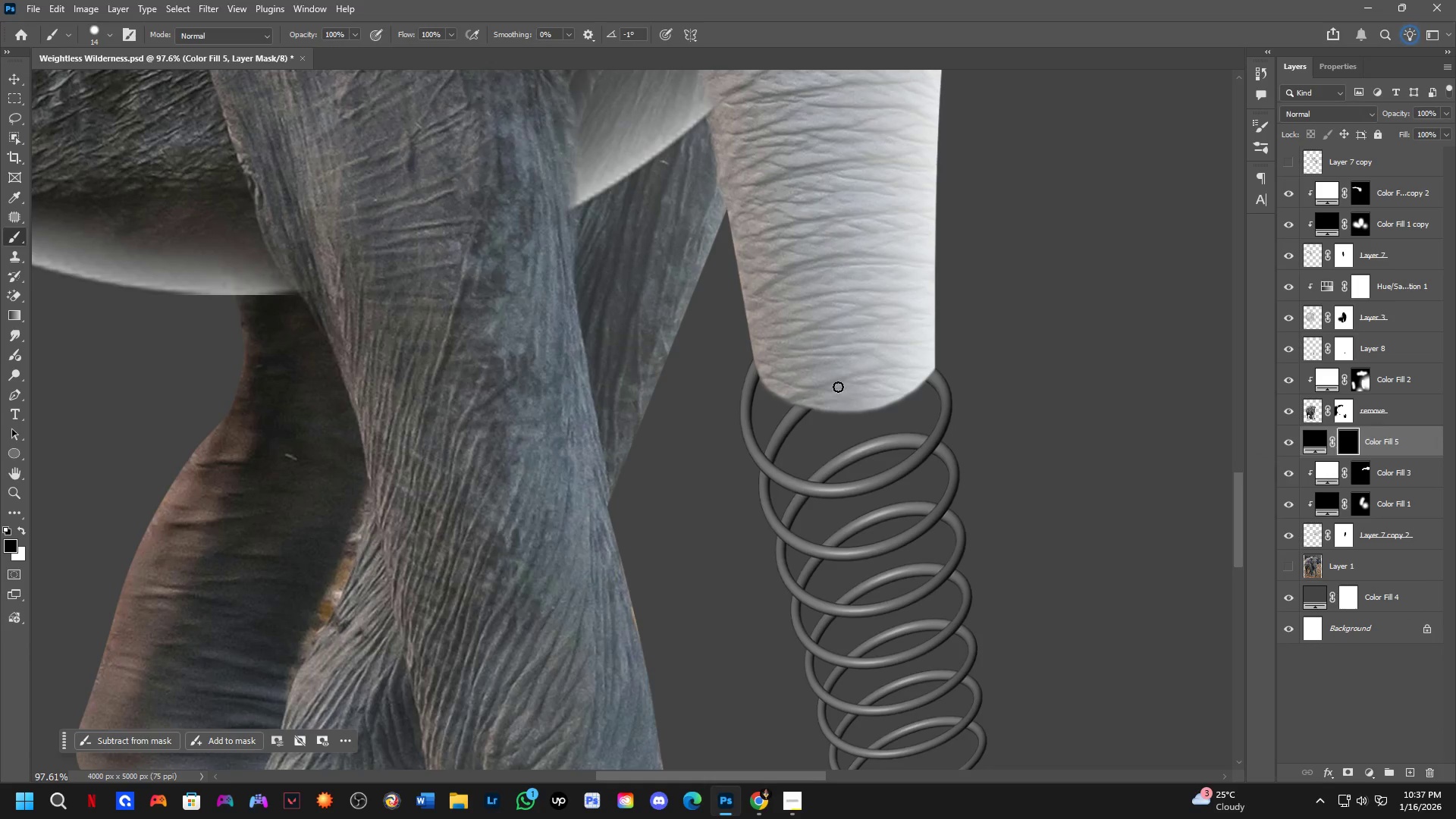 
key(Alt+AltLeft)
 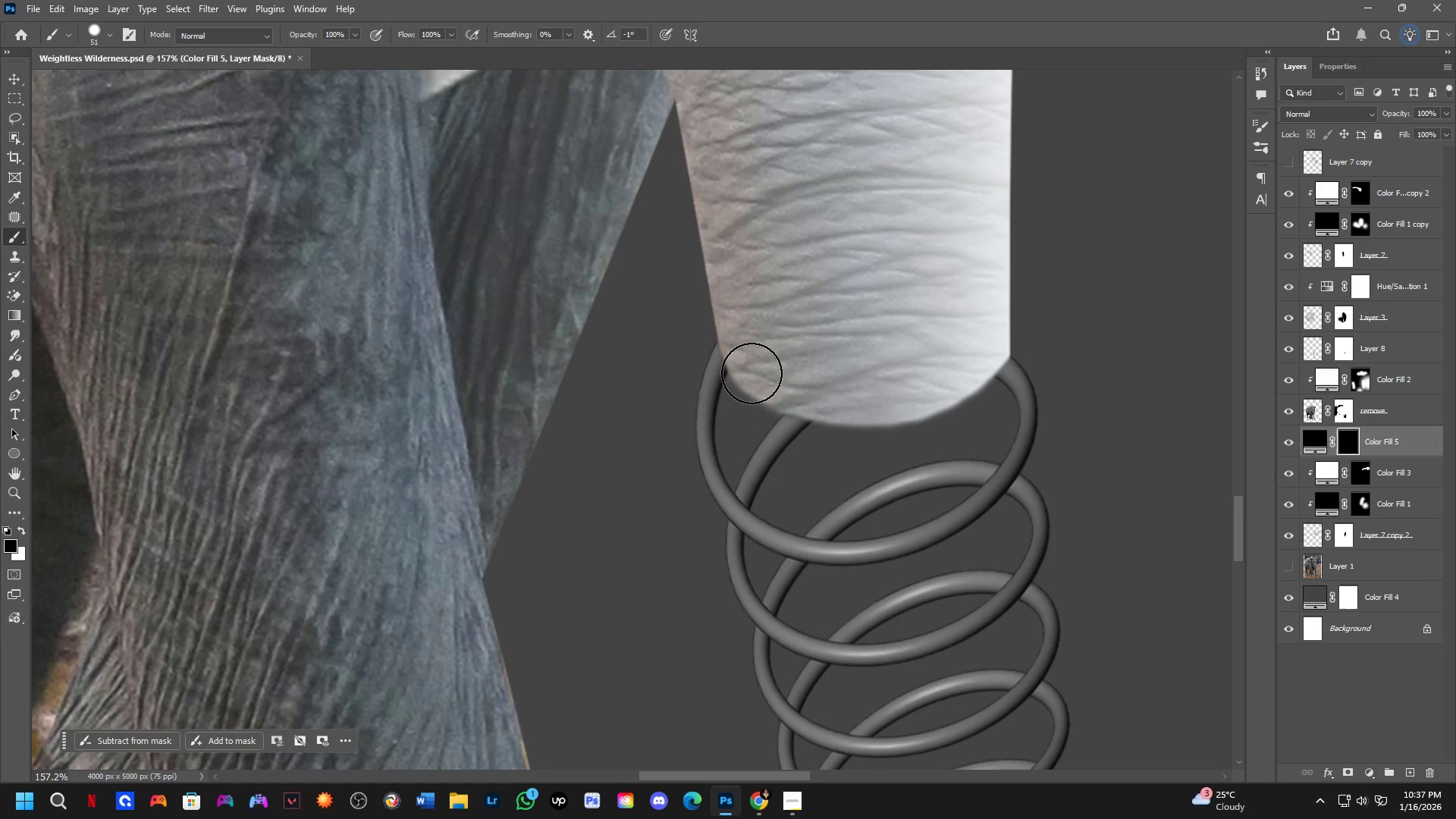 
scroll: coordinate [790, 393], scroll_direction: up, amount: 5.0
 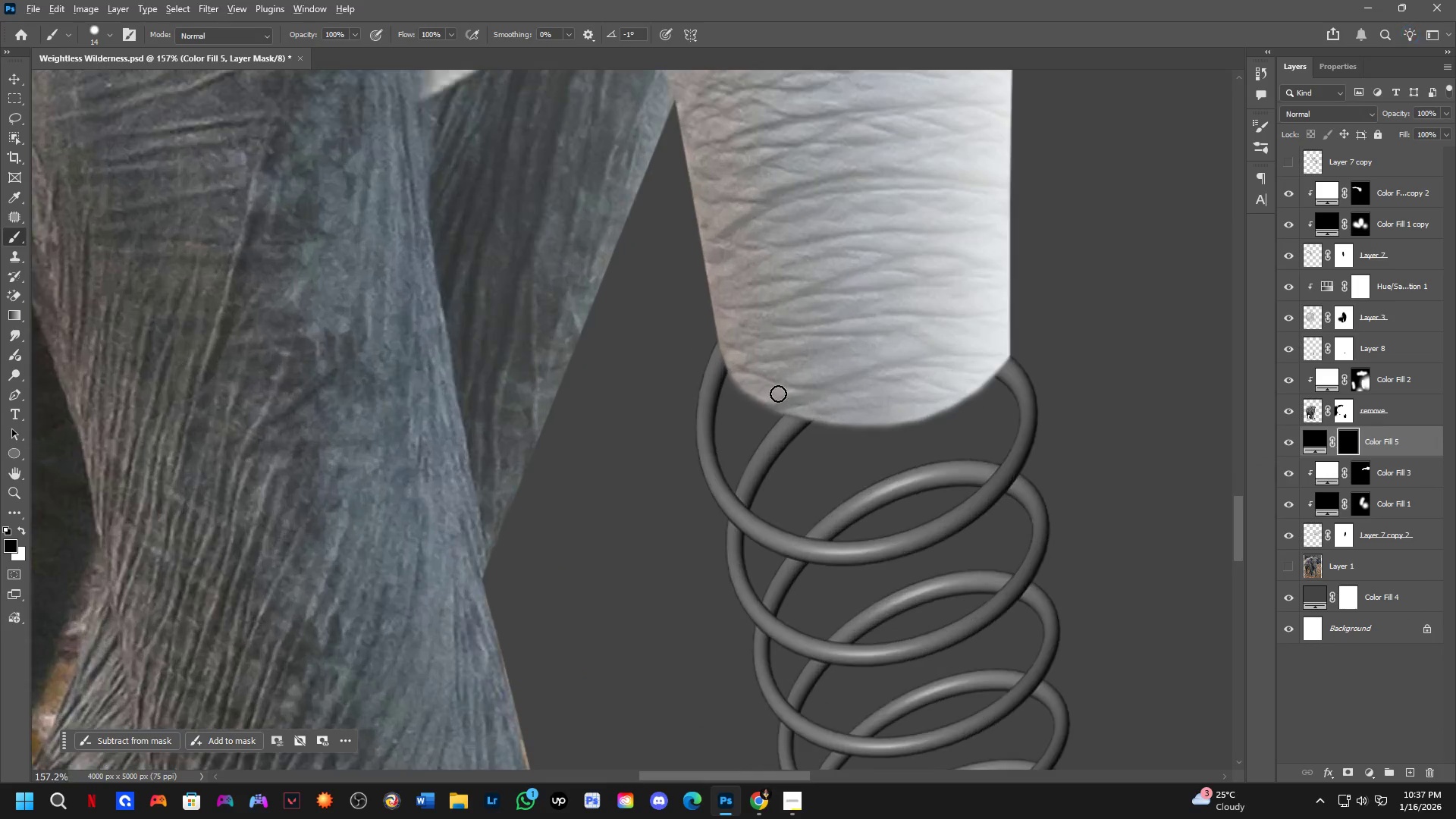 
left_click_drag(start_coordinate=[752, 379], to_coordinate=[771, 391])
 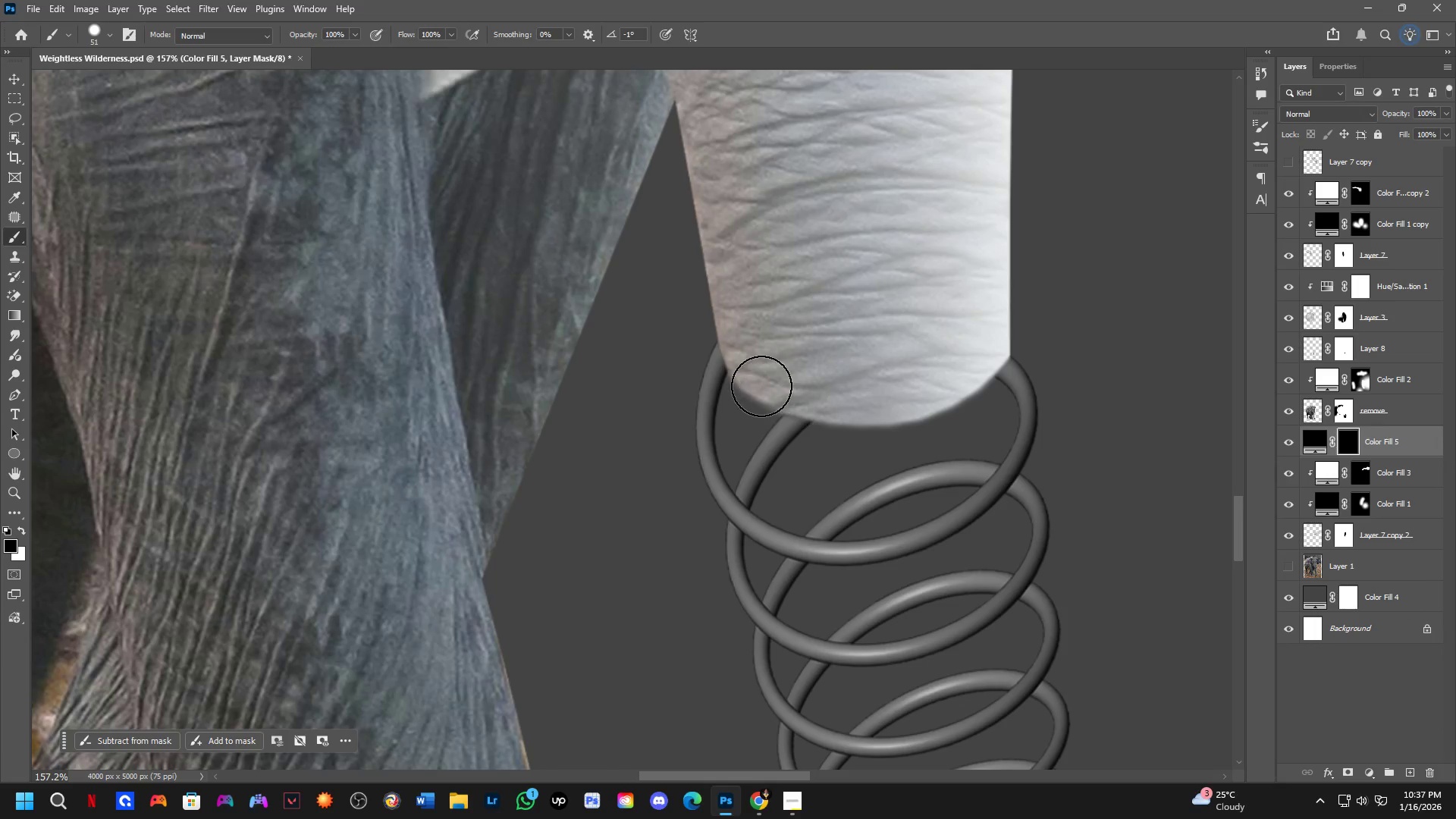 
key(X)
 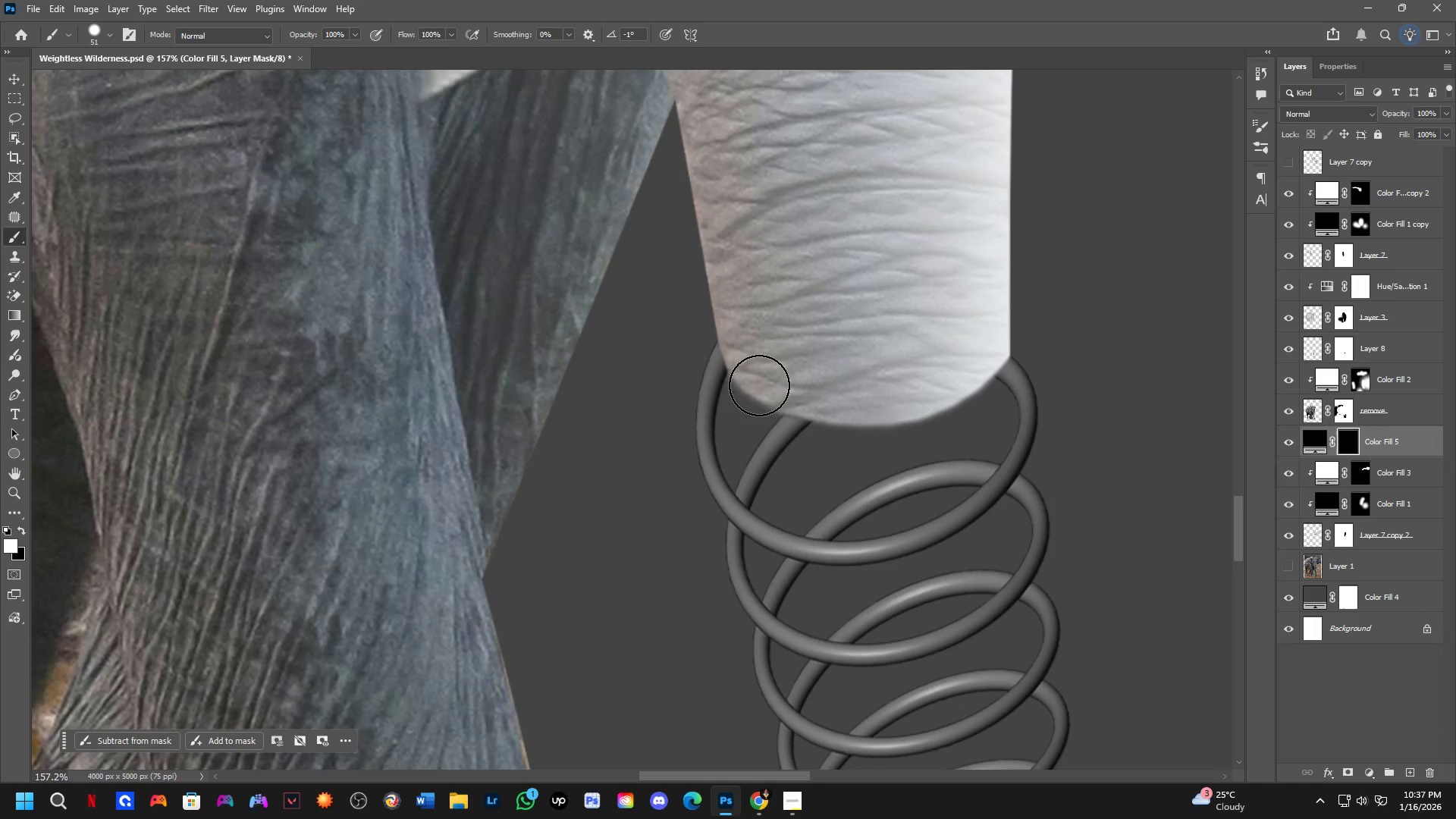 
left_click_drag(start_coordinate=[759, 386], to_coordinate=[981, 340])
 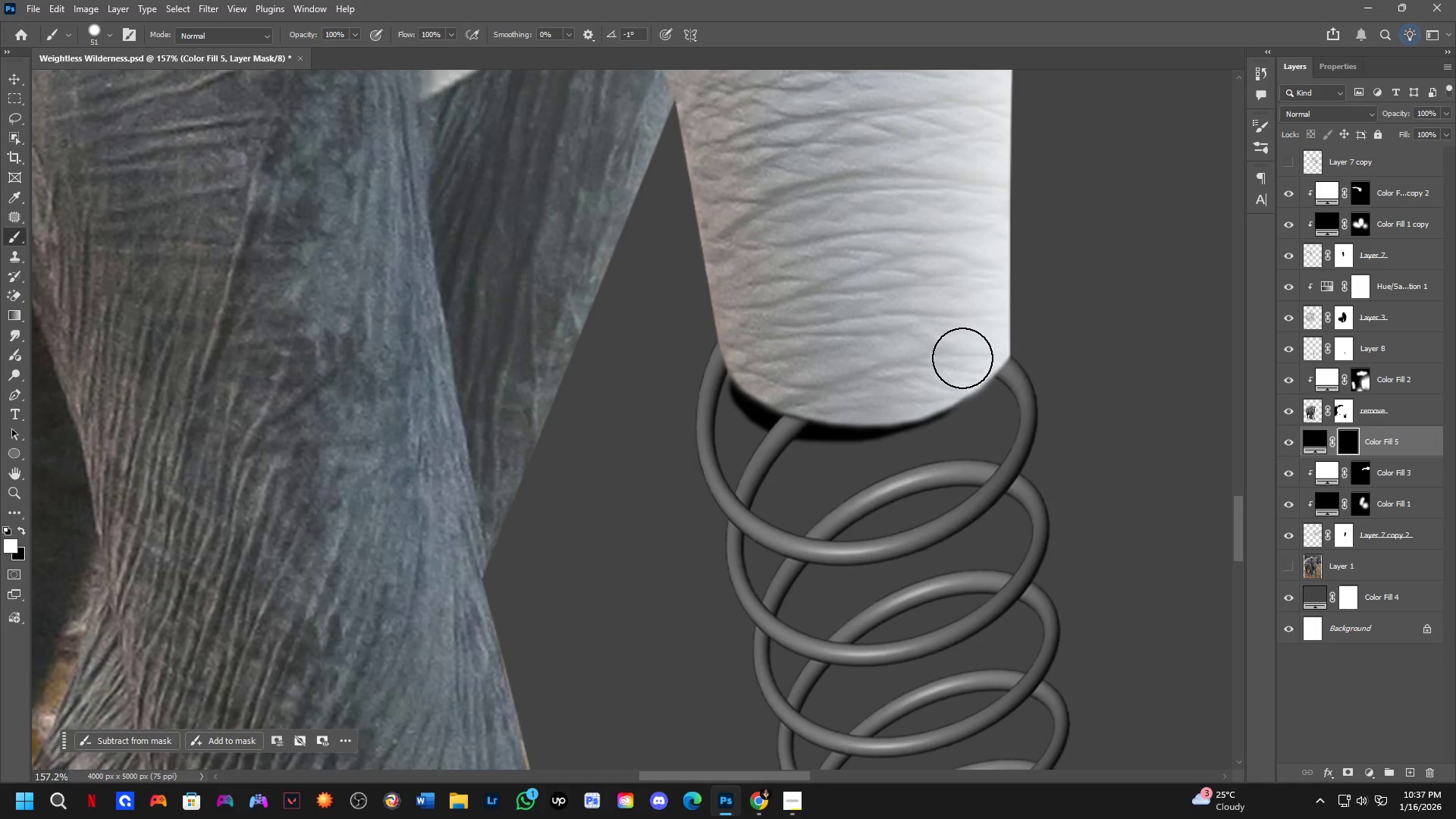 
key(Control+Z)
 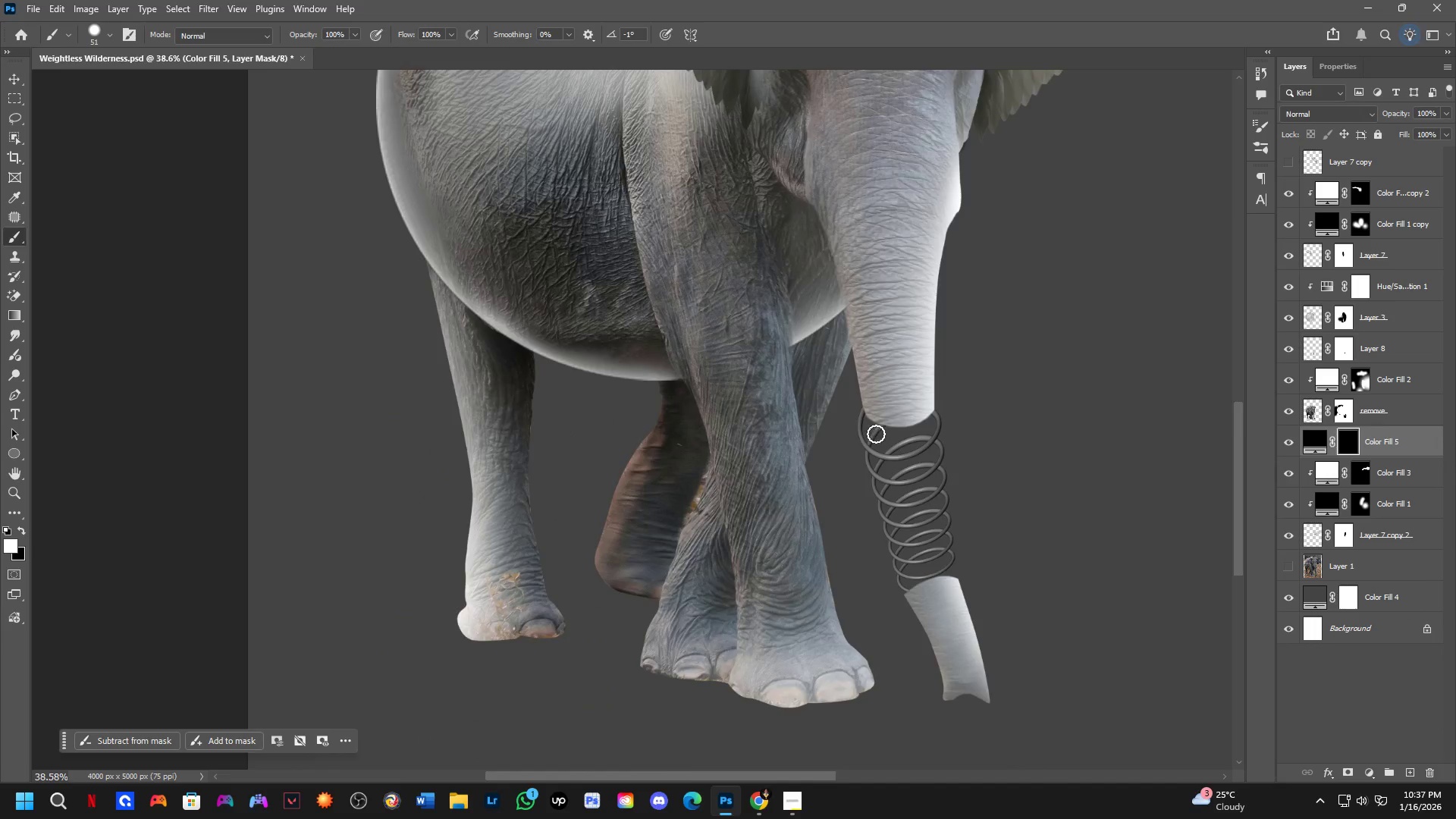 
scroll: coordinate [902, 435], scroll_direction: down, amount: 15.0
 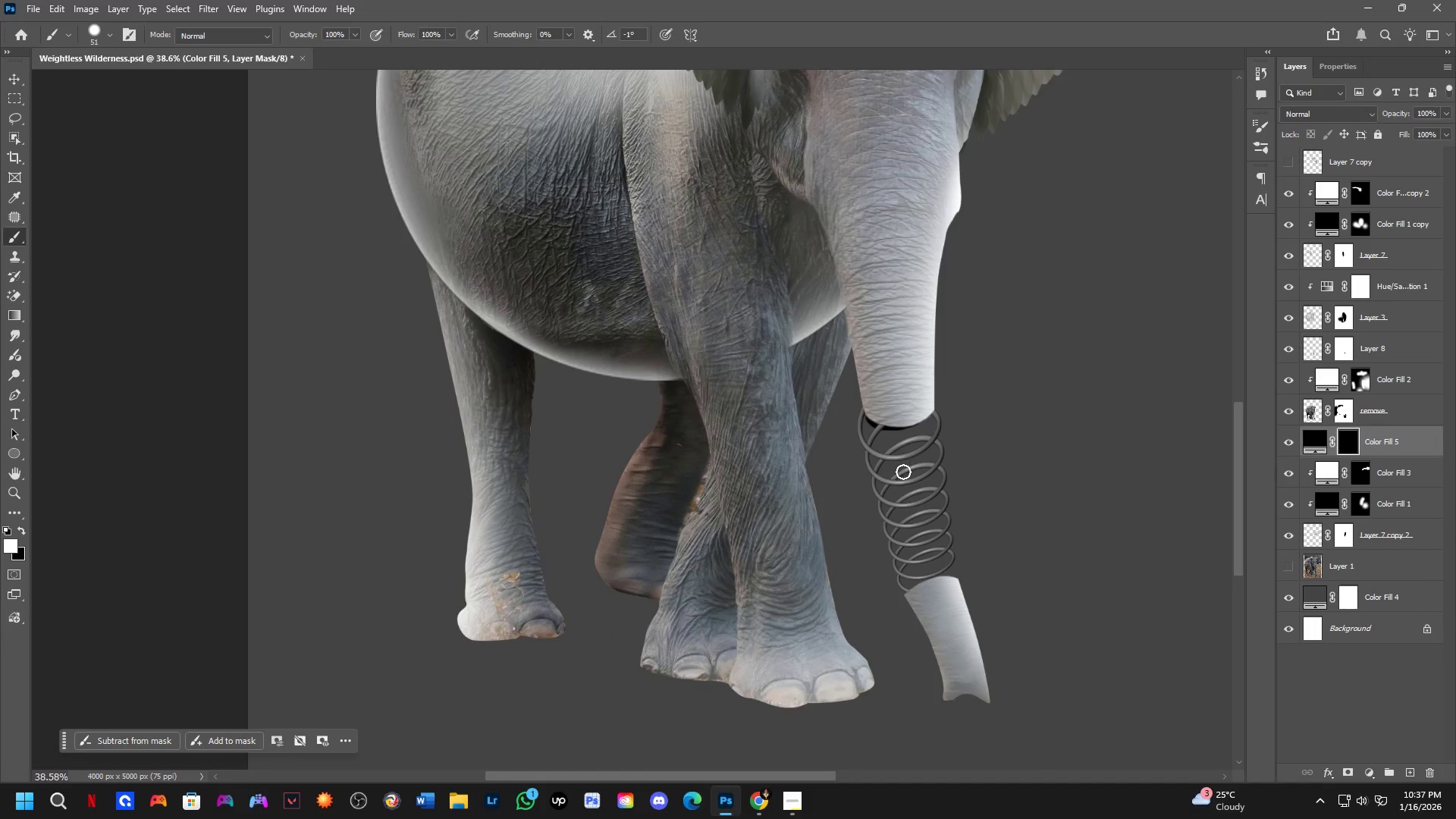 
scroll: coordinate [880, 422], scroll_direction: up, amount: 9.0
 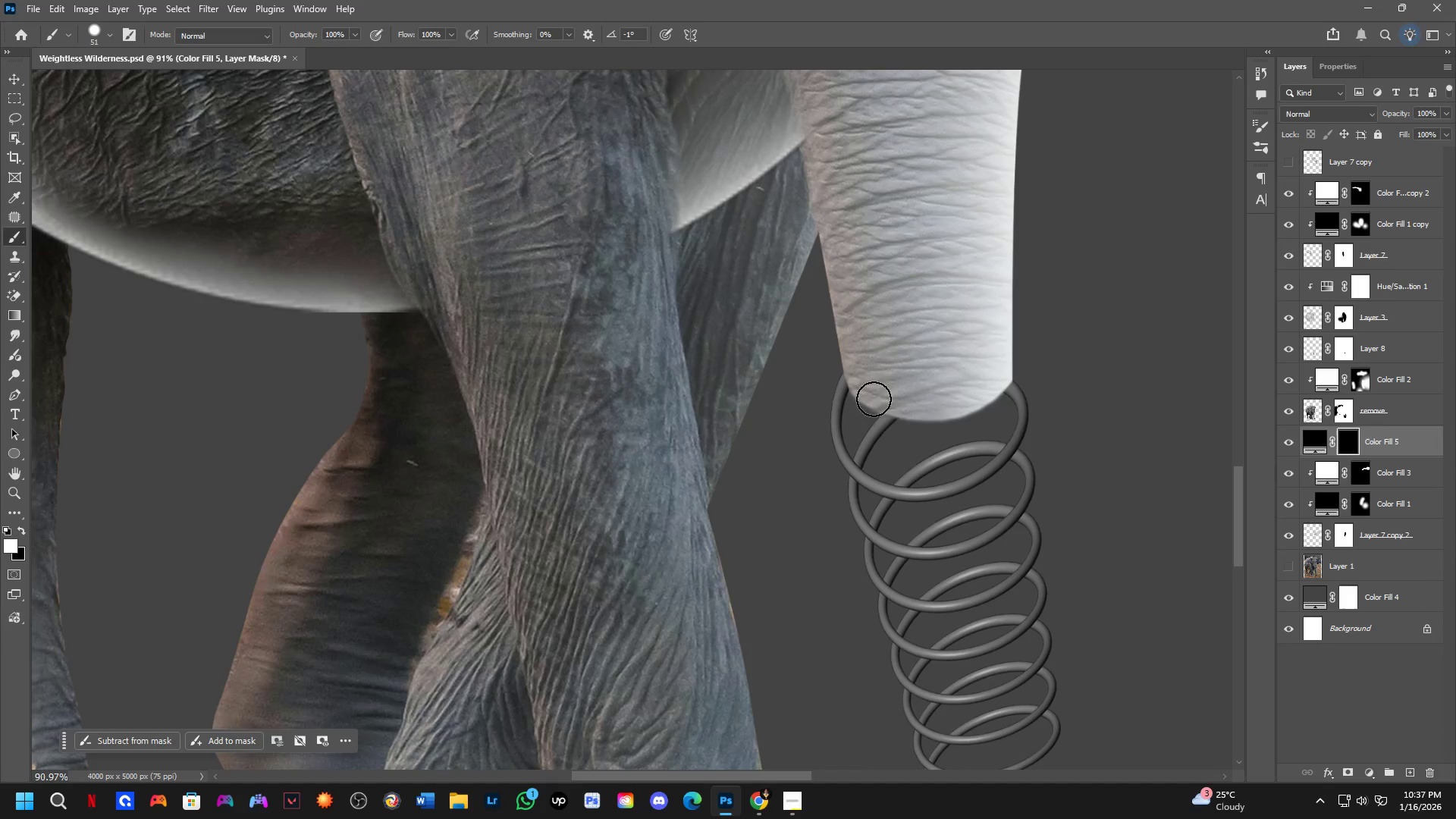 
key(Alt+AltLeft)
 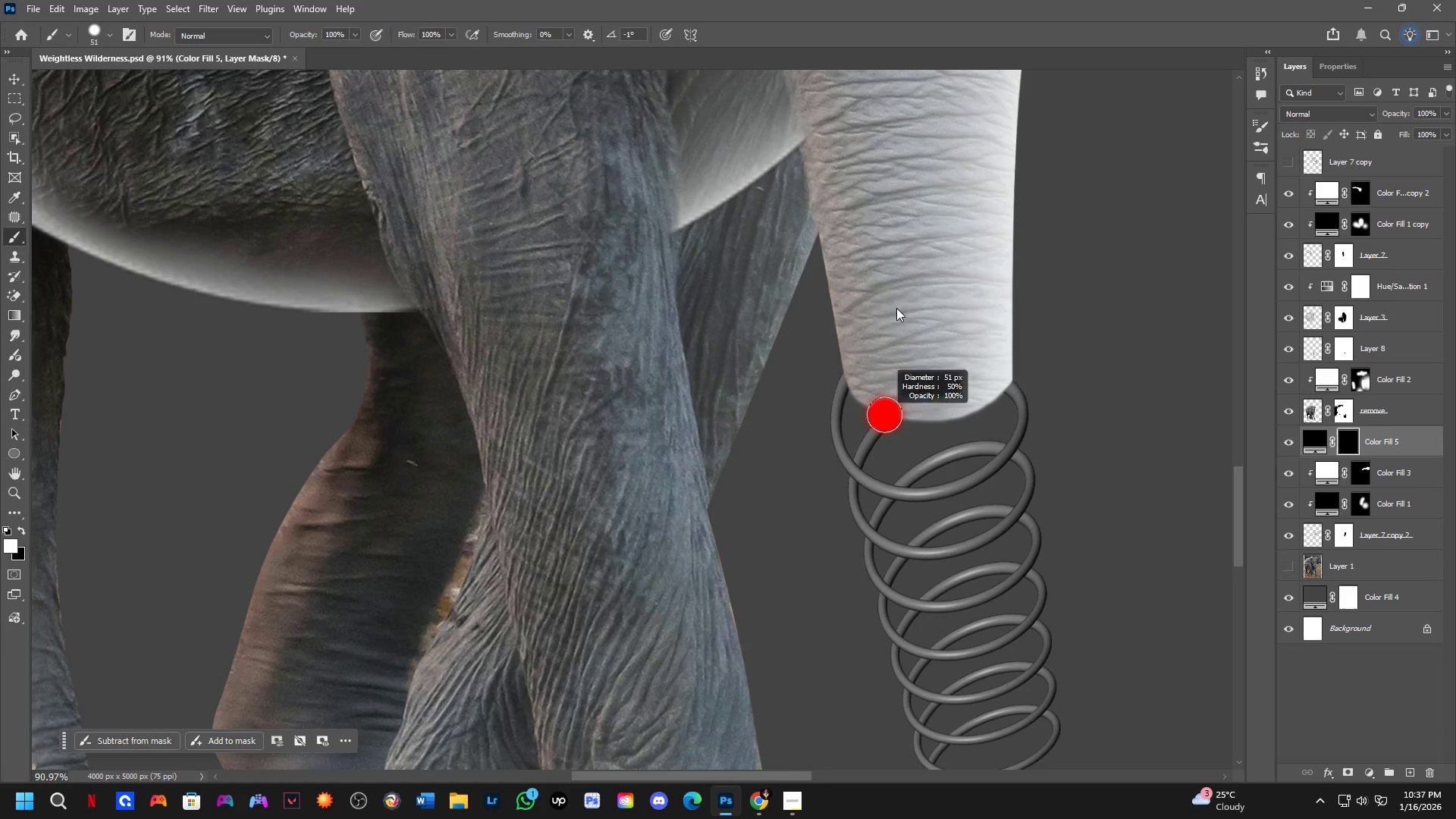 
key(Alt+AltLeft)
 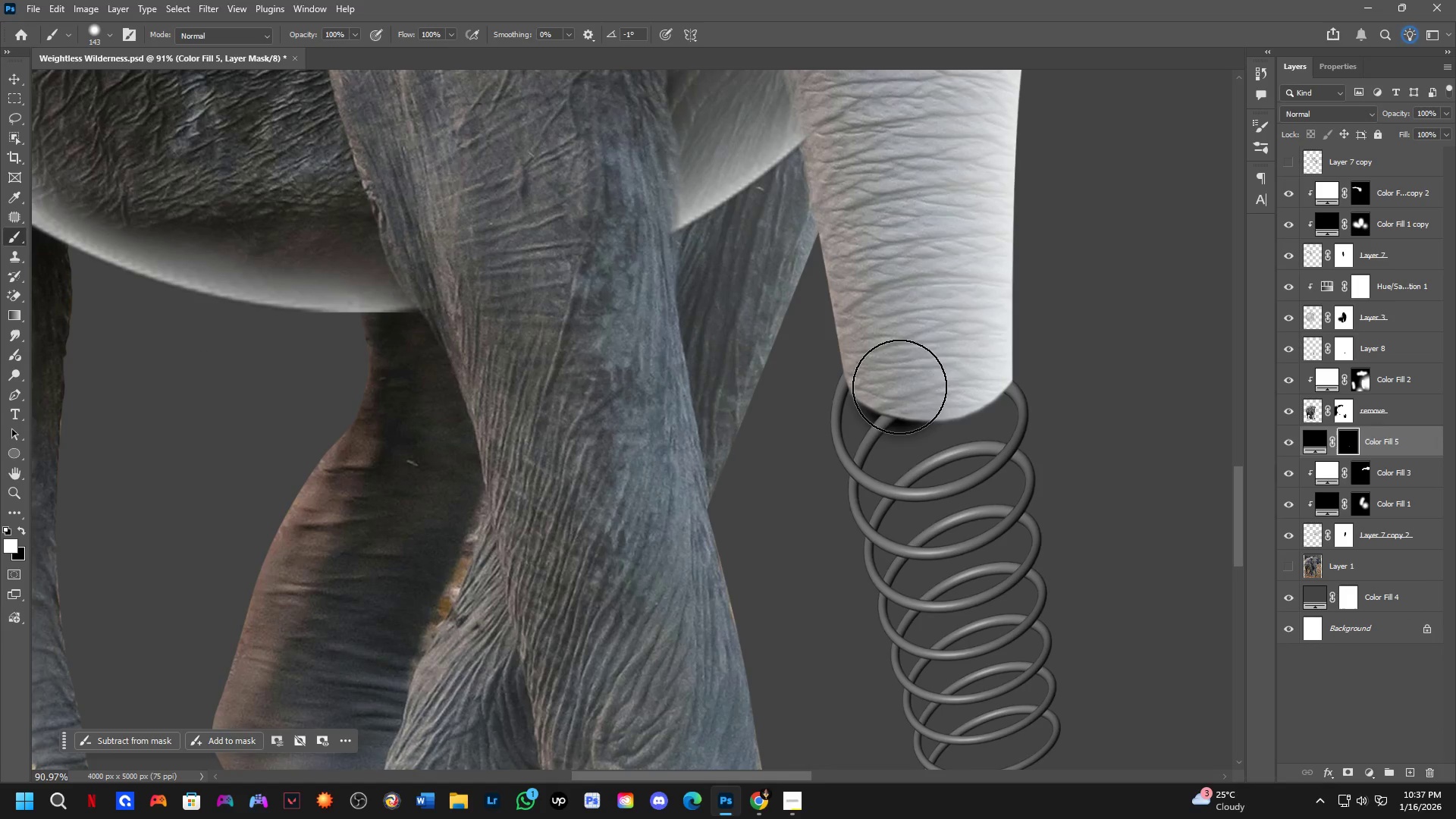 
left_click_drag(start_coordinate=[899, 387], to_coordinate=[962, 387])
 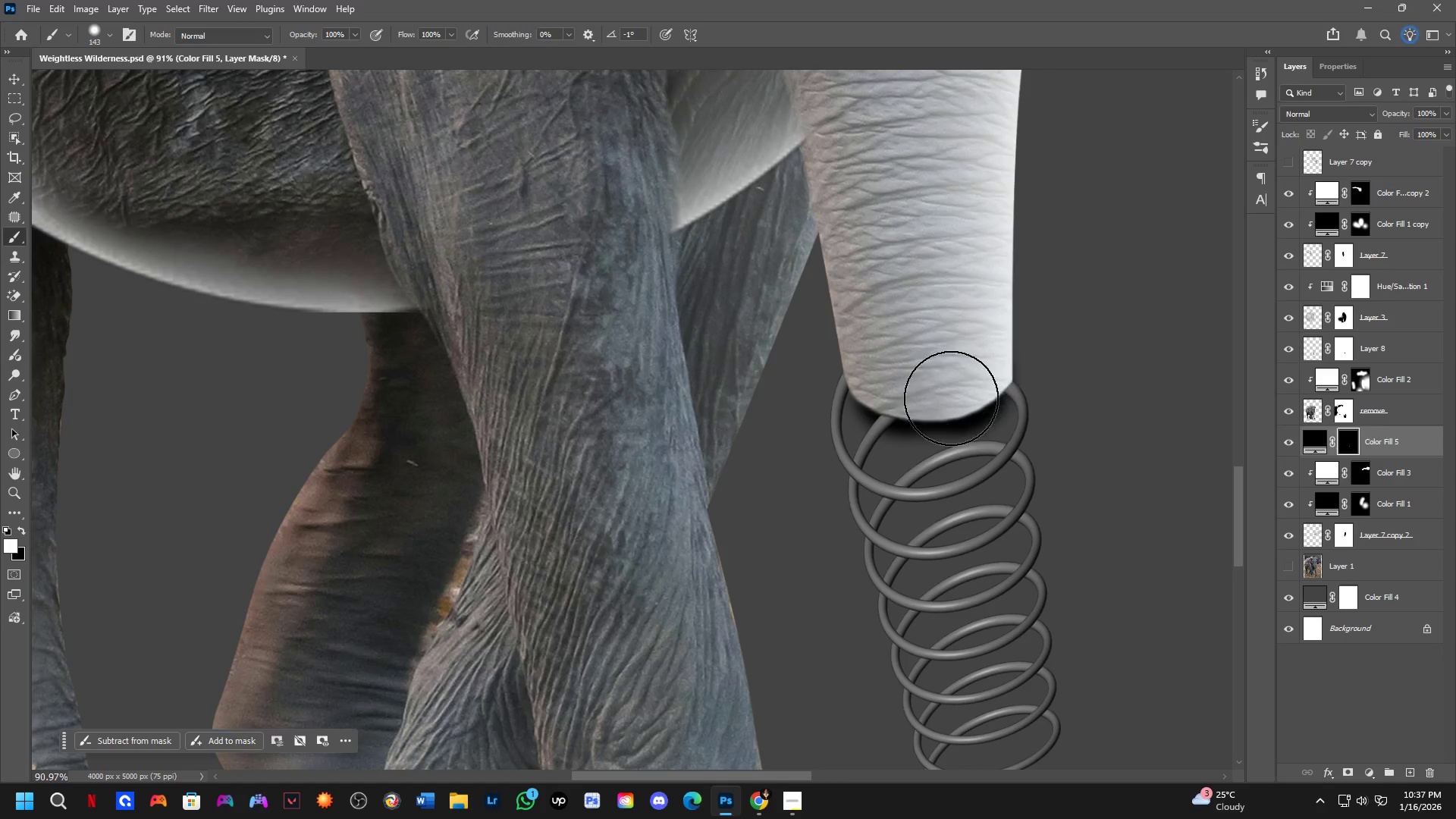 
key(Control+ControlLeft)
 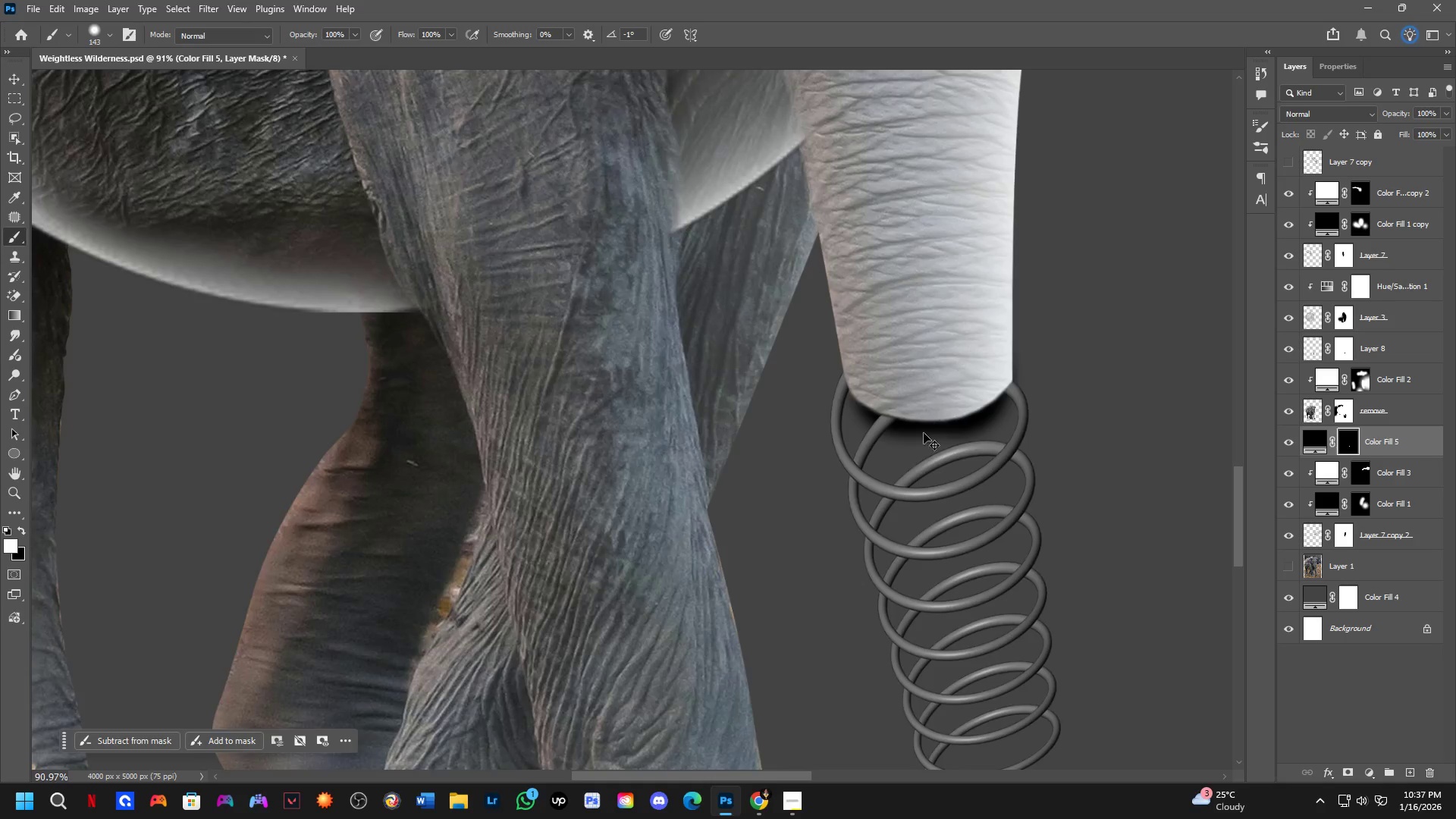 
scroll: coordinate [935, 460], scroll_direction: down, amount: 16.0
 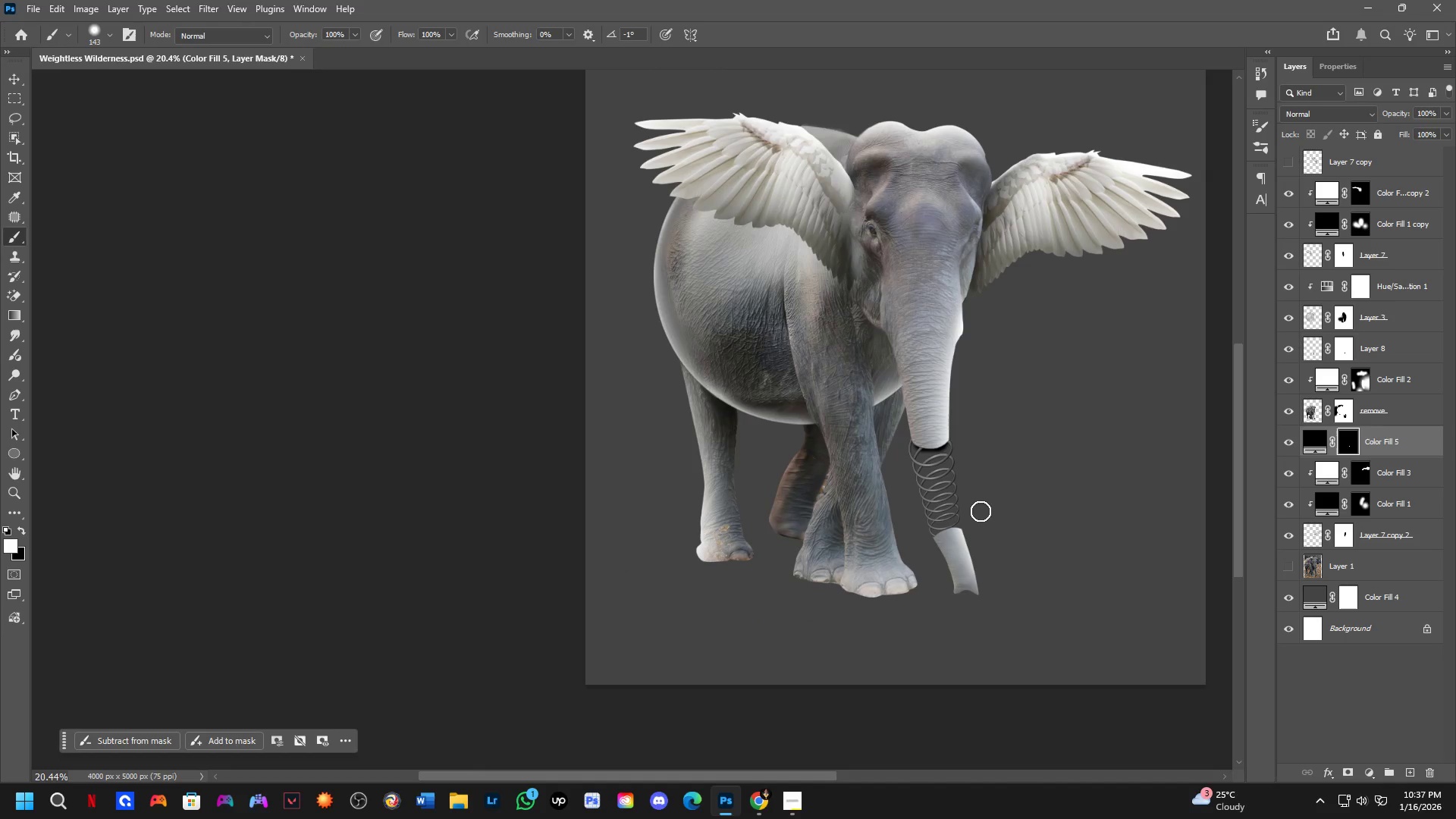 
key(Control+Z)
 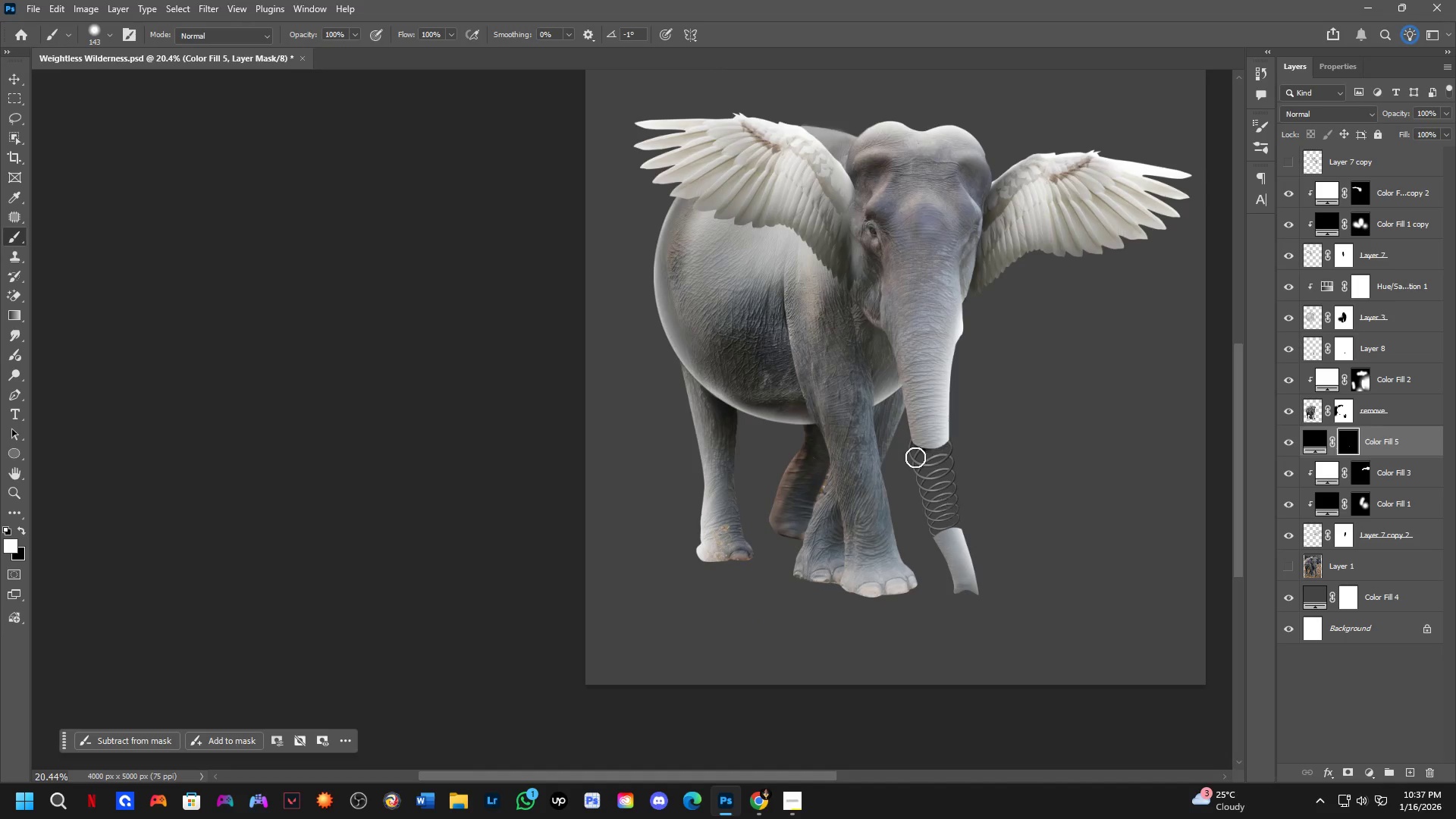 
key(Control+ControlLeft)
 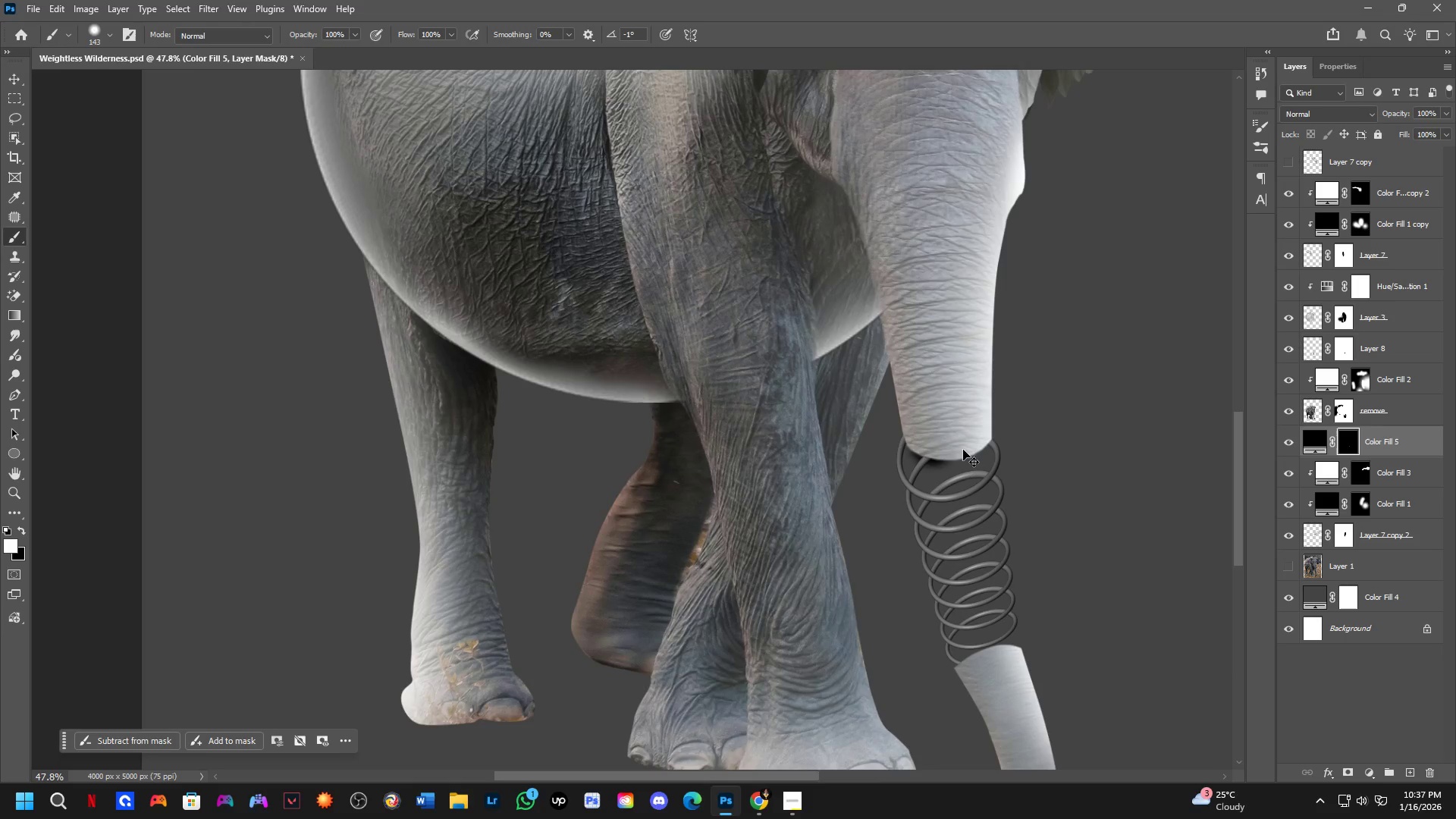 
key(Control+Z)
 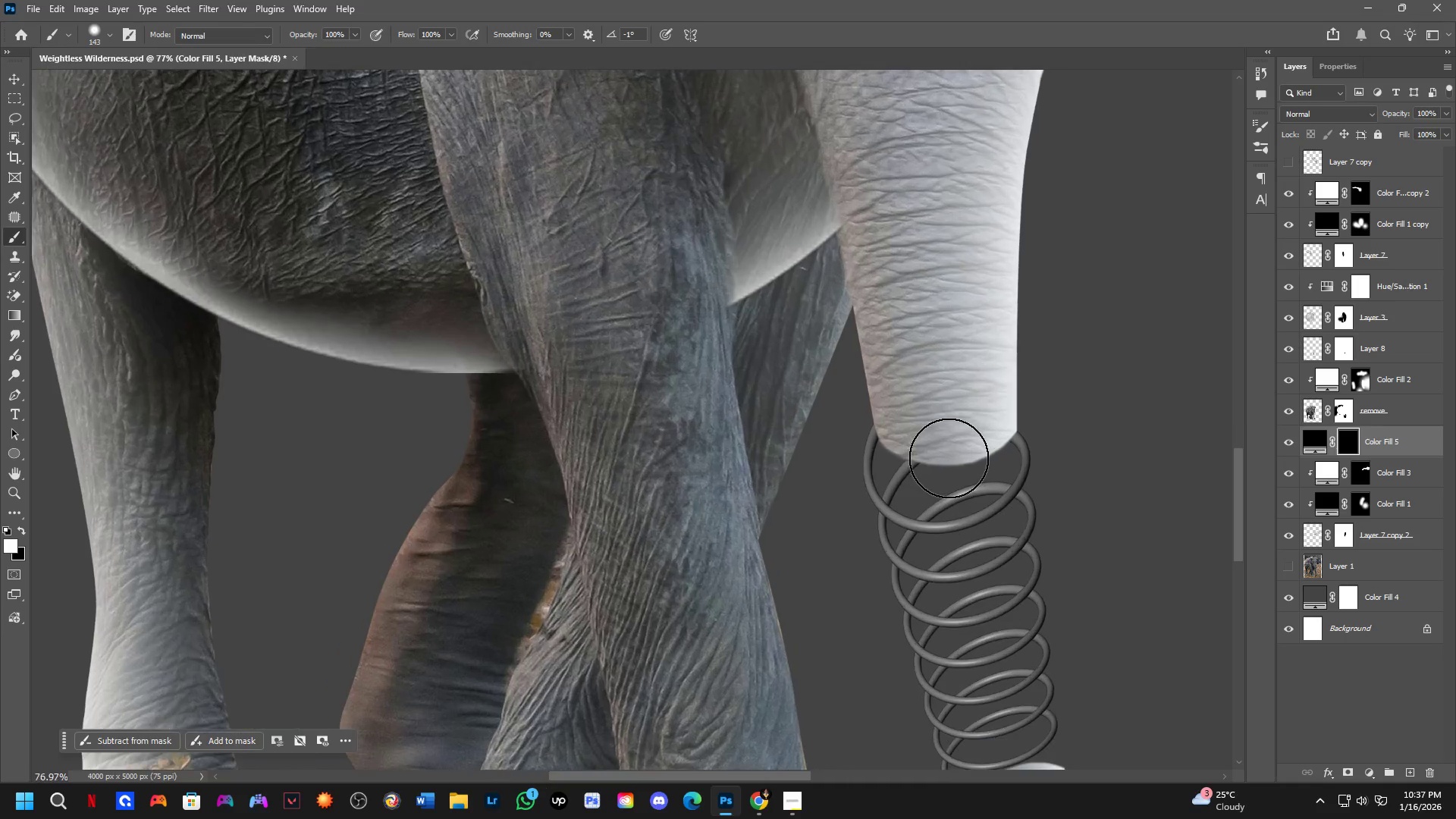 
hold_key(key=AltLeft, duration=0.69)
 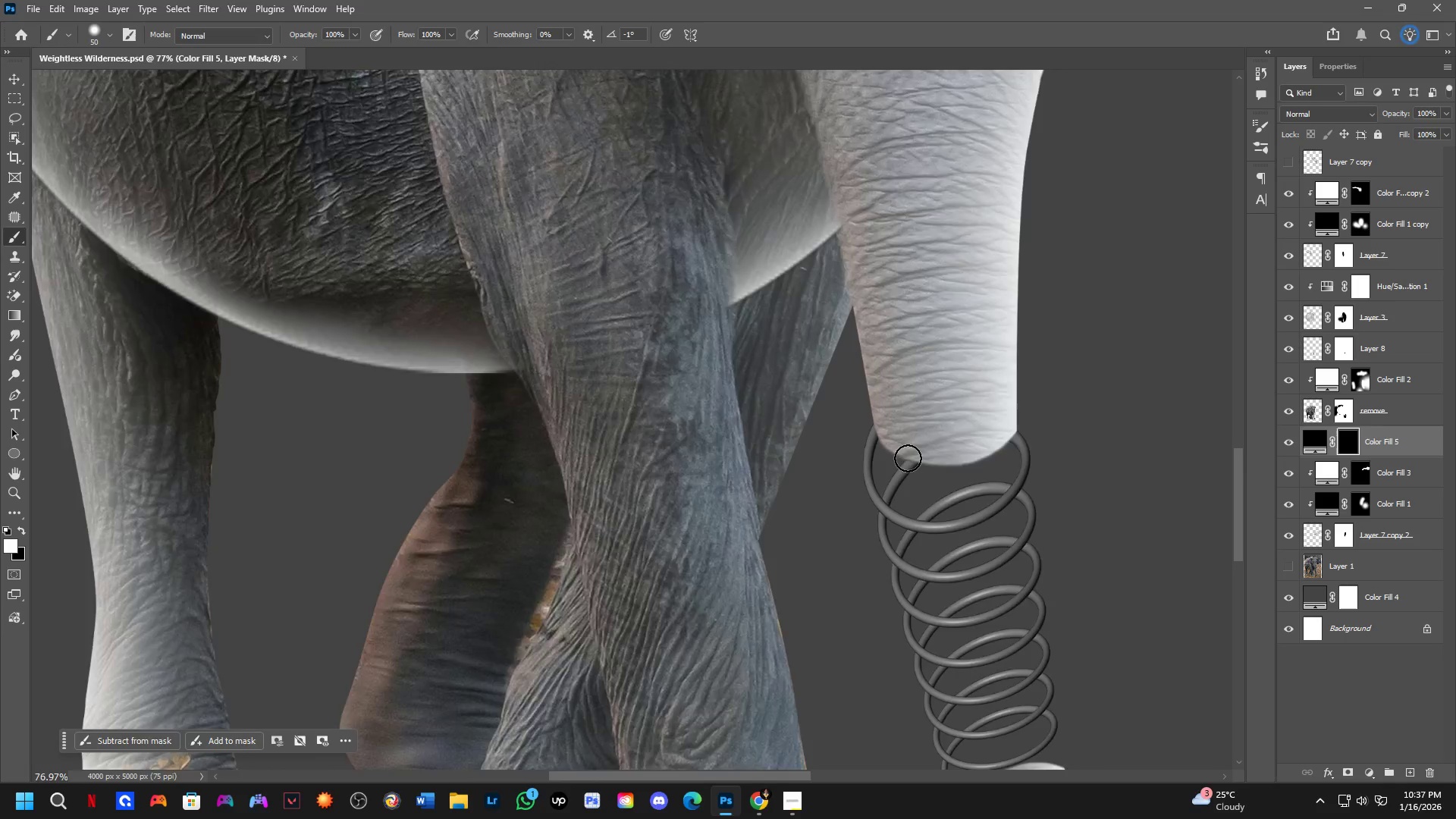 
scroll: coordinate [949, 451], scroll_direction: up, amount: 14.0
 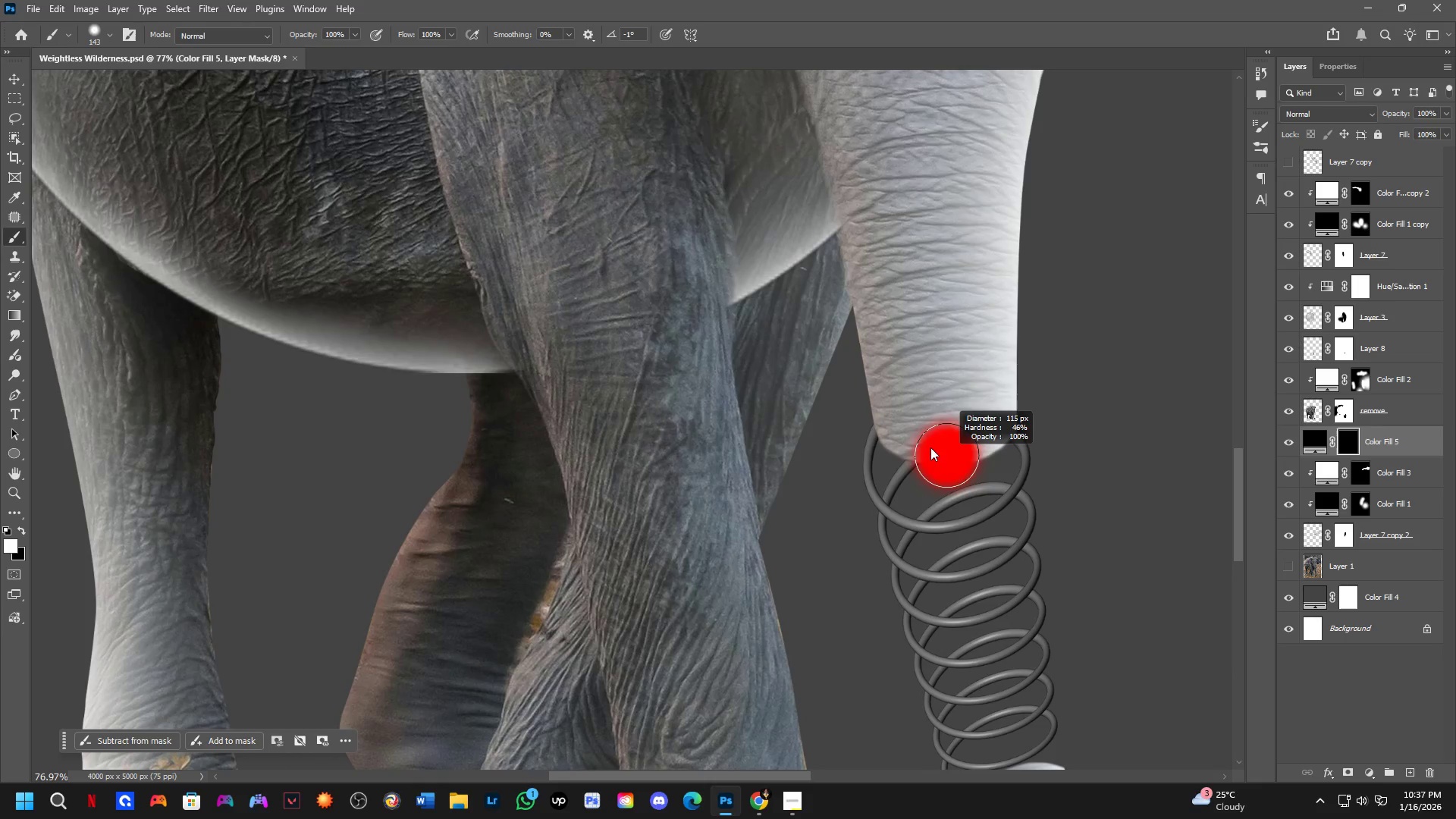 
key(Alt+AltLeft)
 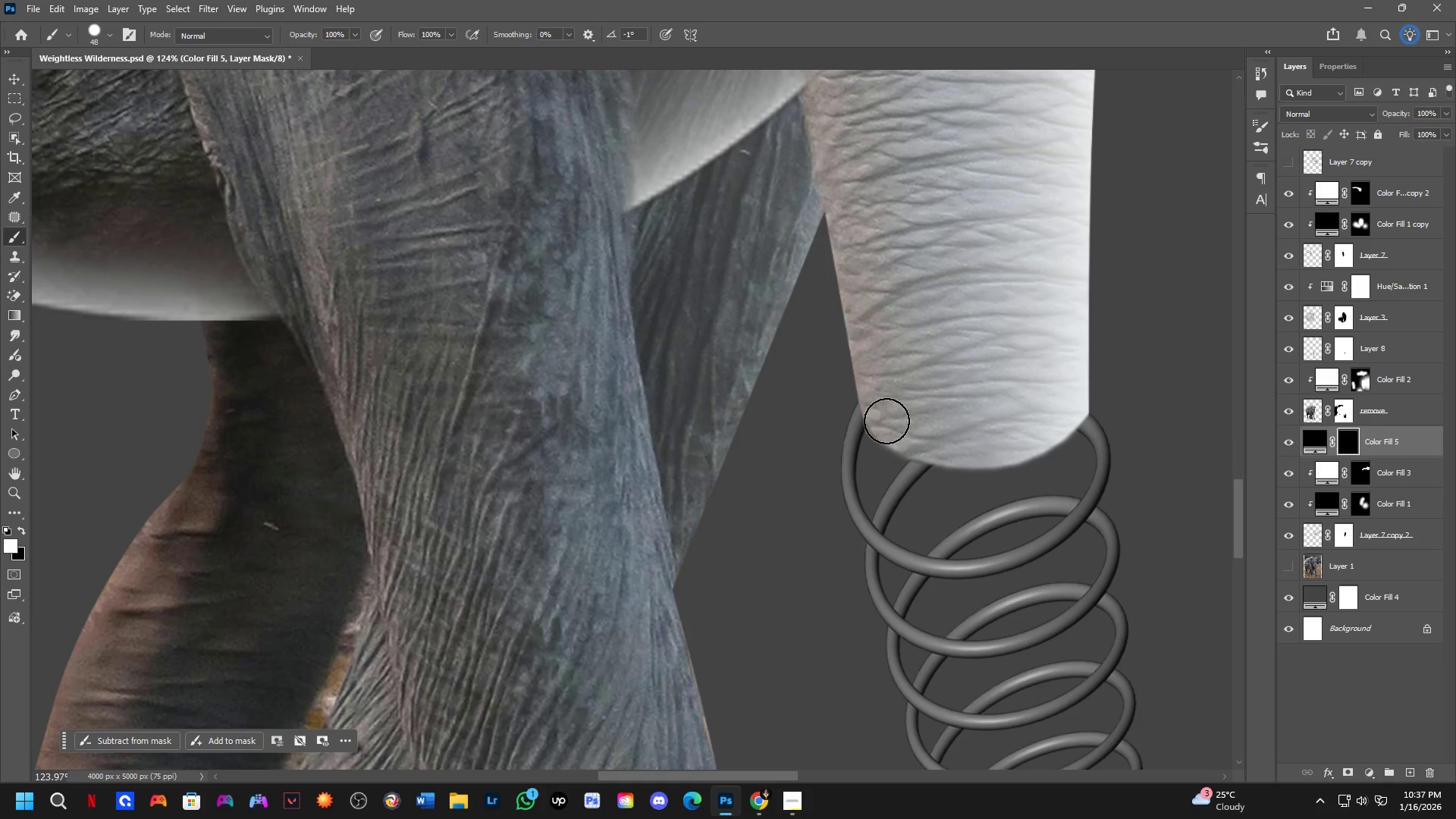 
scroll: coordinate [893, 458], scroll_direction: up, amount: 5.0
 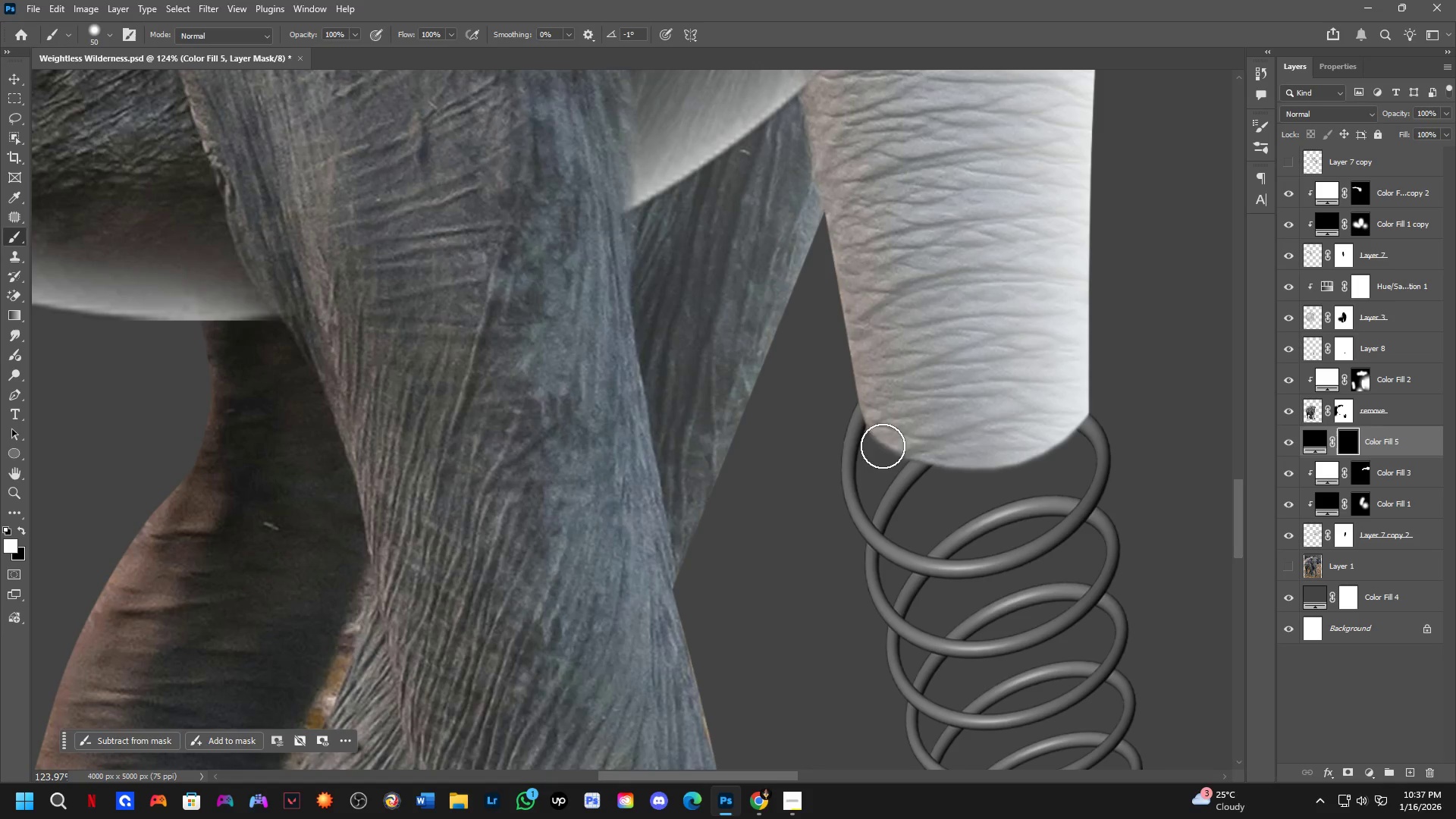 
left_click_drag(start_coordinate=[886, 428], to_coordinate=[1076, 403])
 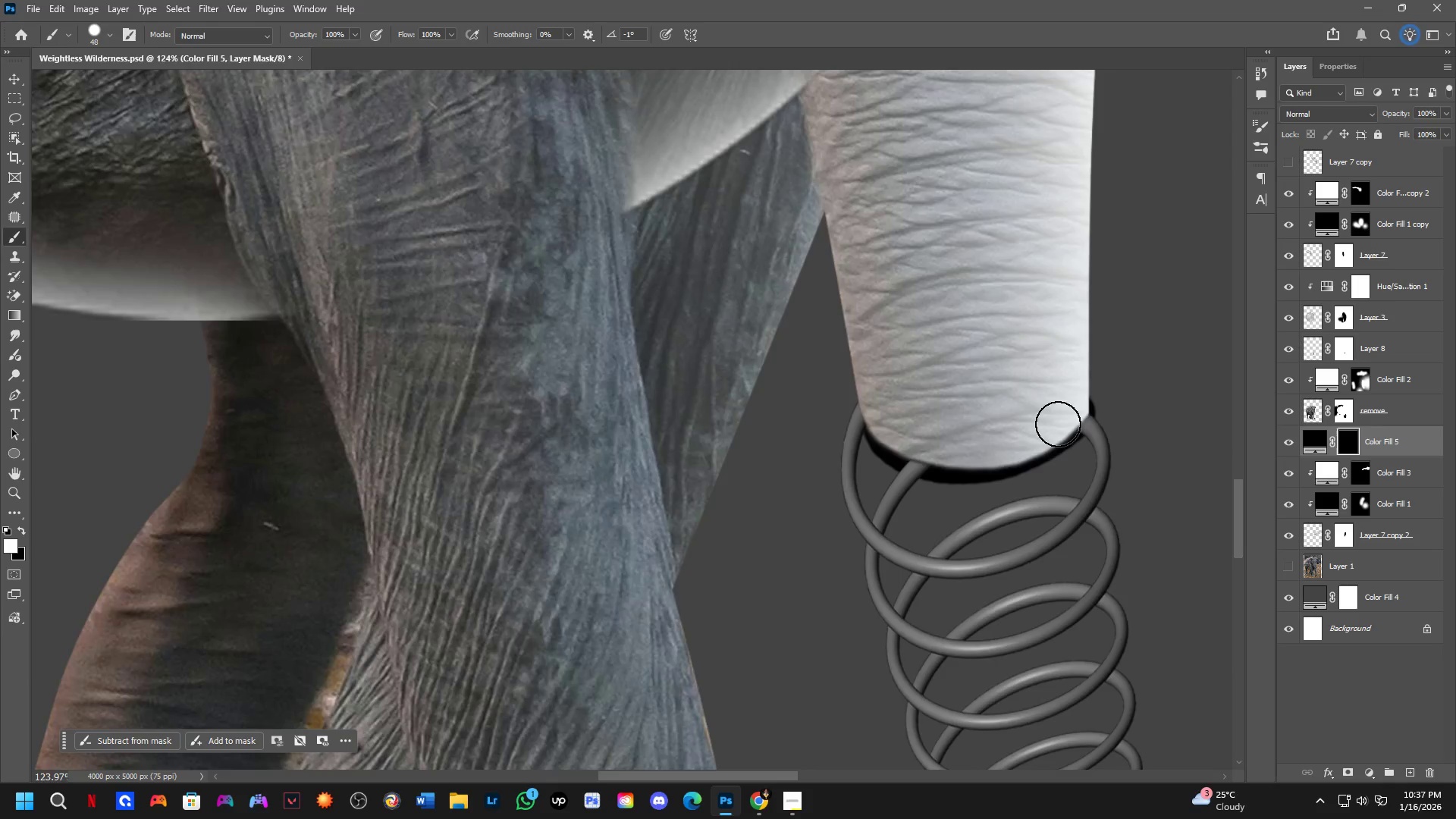 
key(Shift+ShiftLeft)
 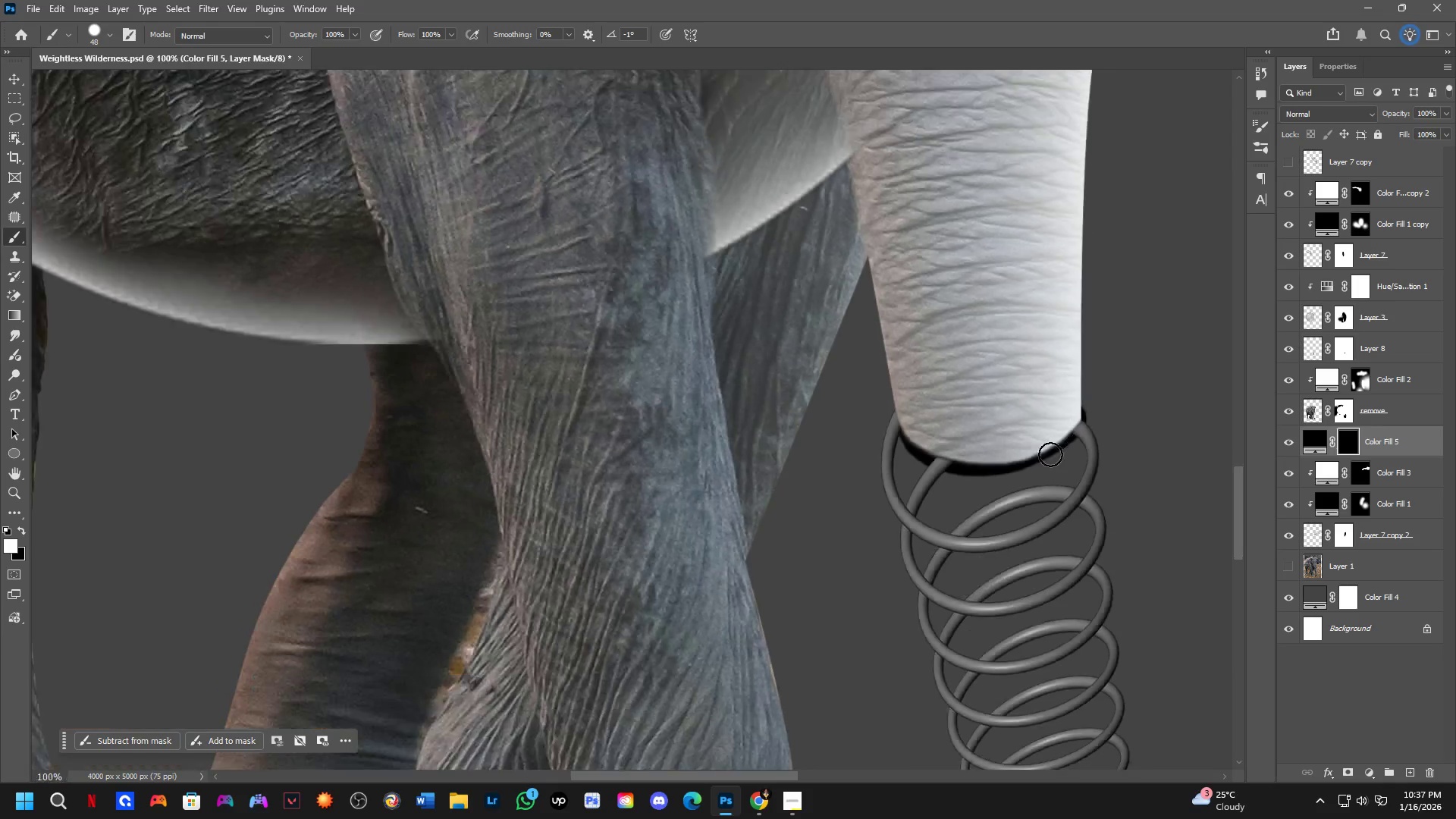 
scroll: coordinate [1050, 460], scroll_direction: down, amount: 6.0
 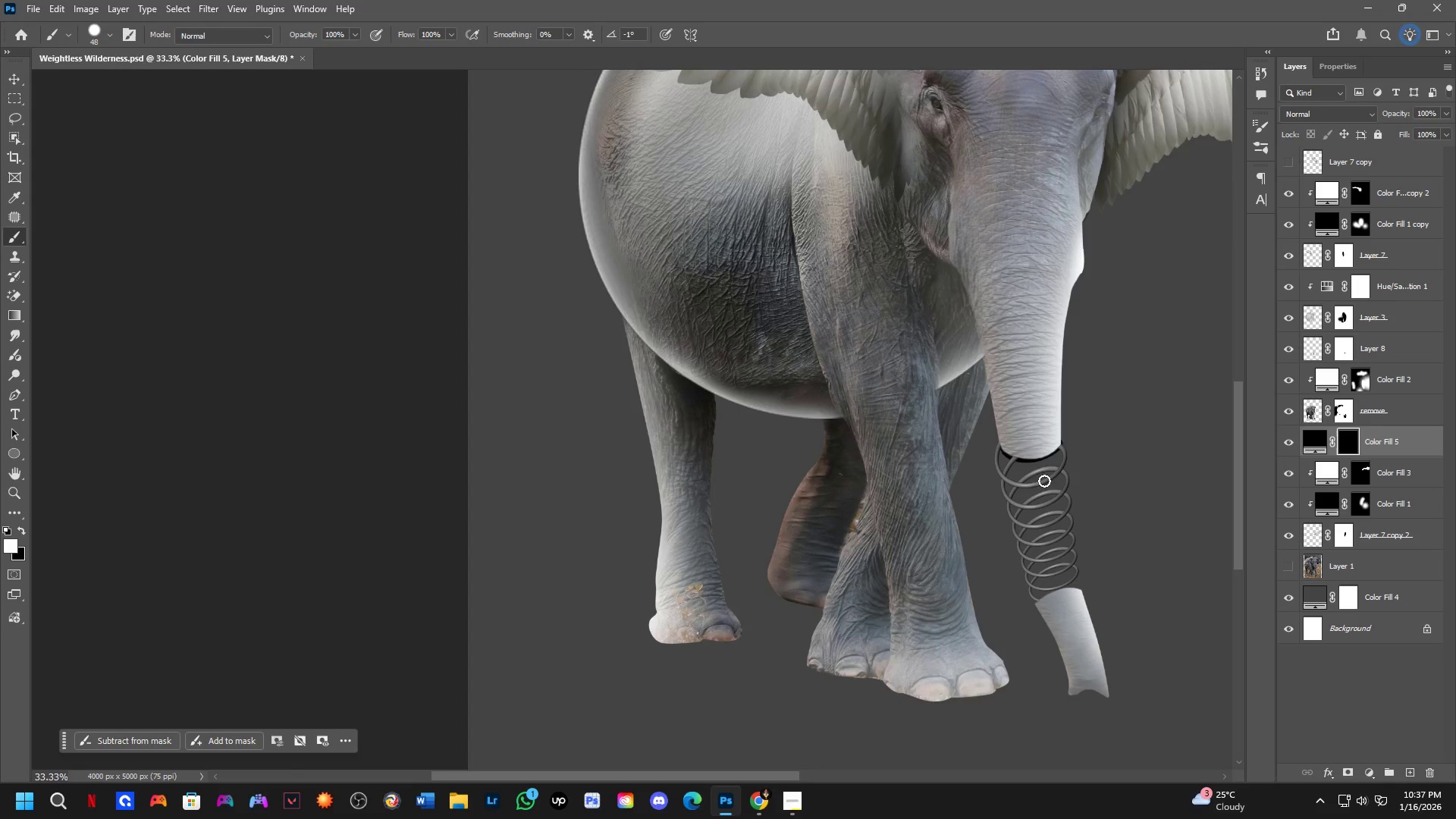 
key(Control+Z)
 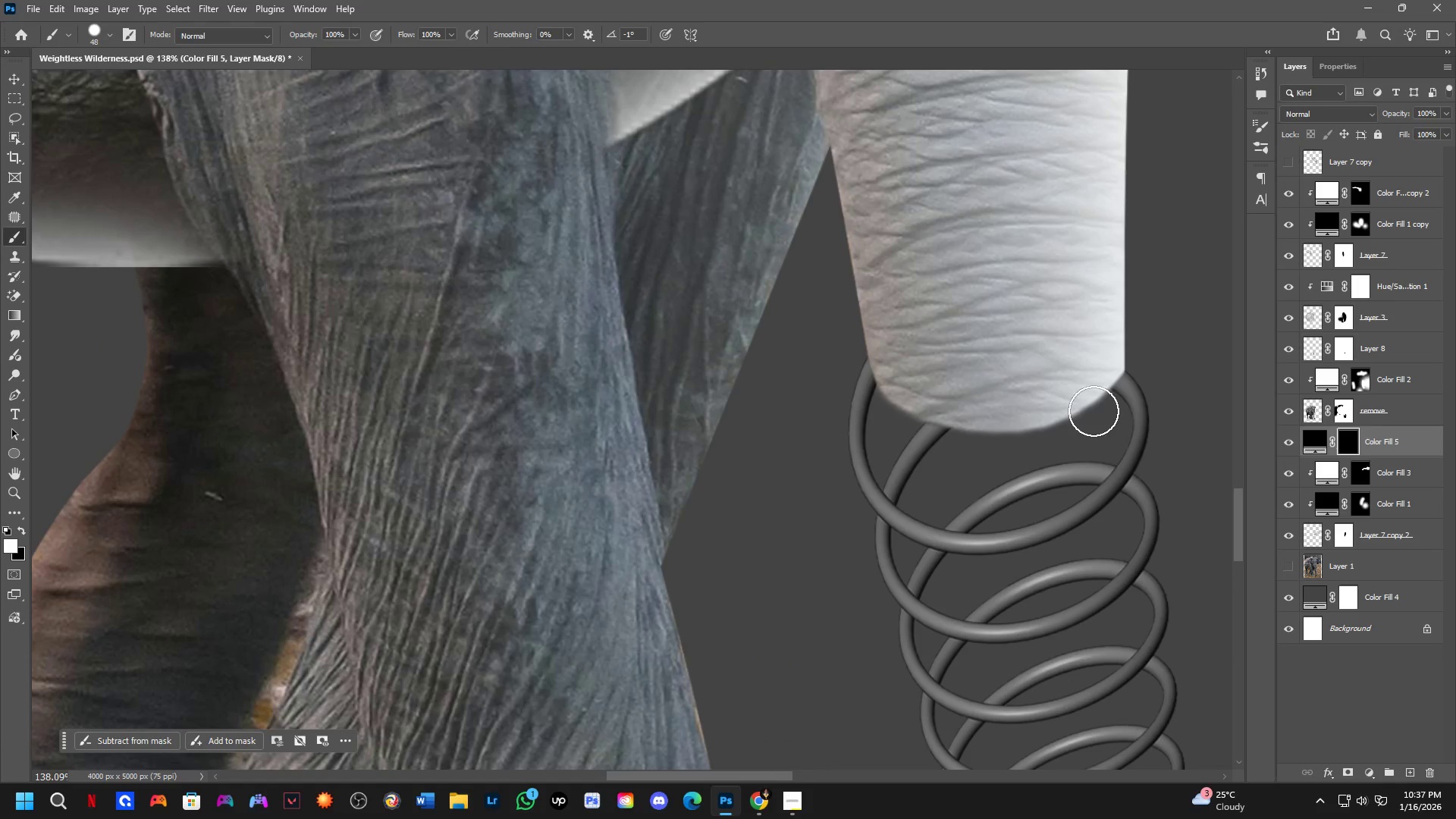 
hold_key(key=AltLeft, duration=0.42)
 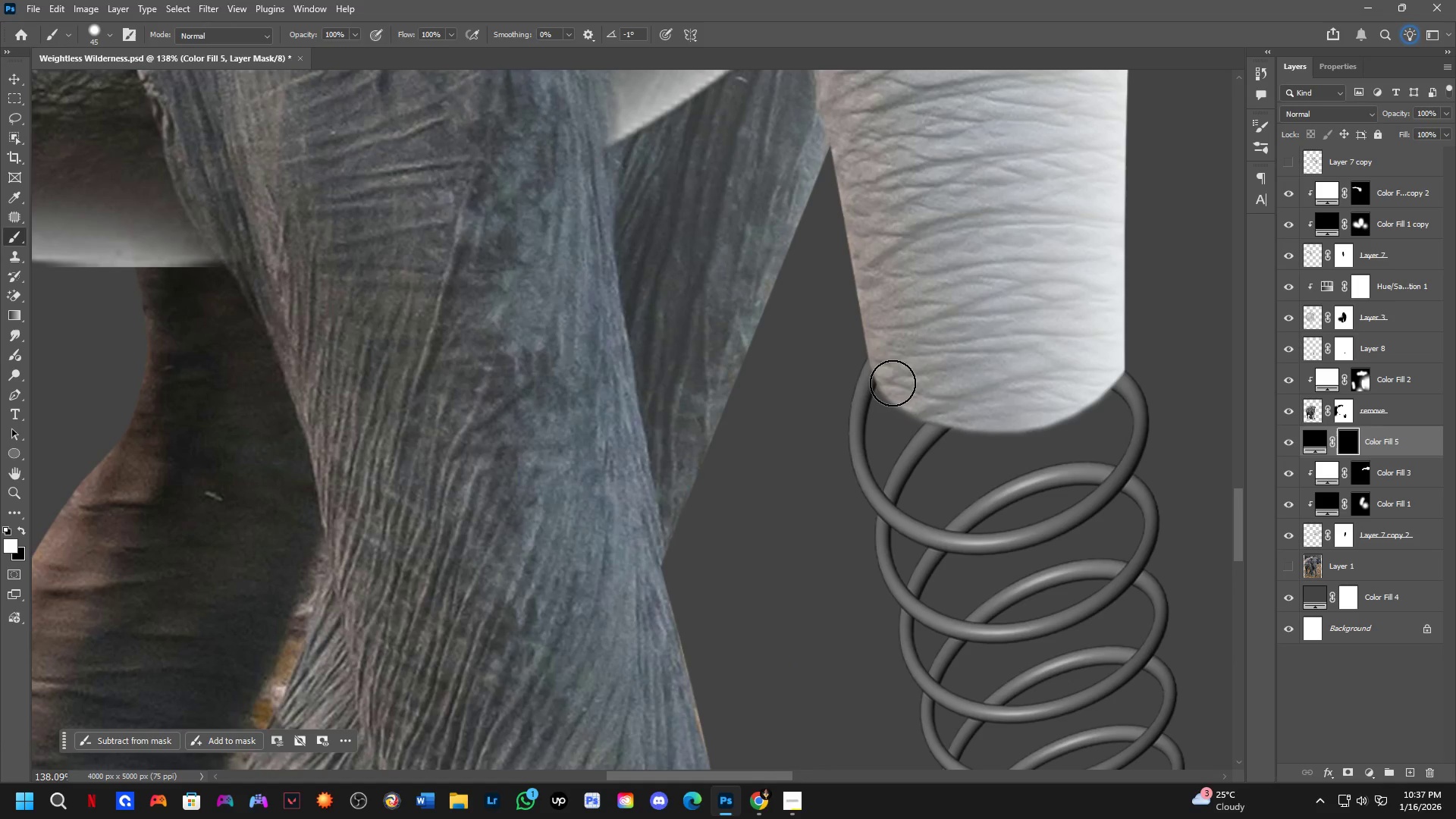 
scroll: coordinate [1048, 453], scroll_direction: up, amount: 15.0
 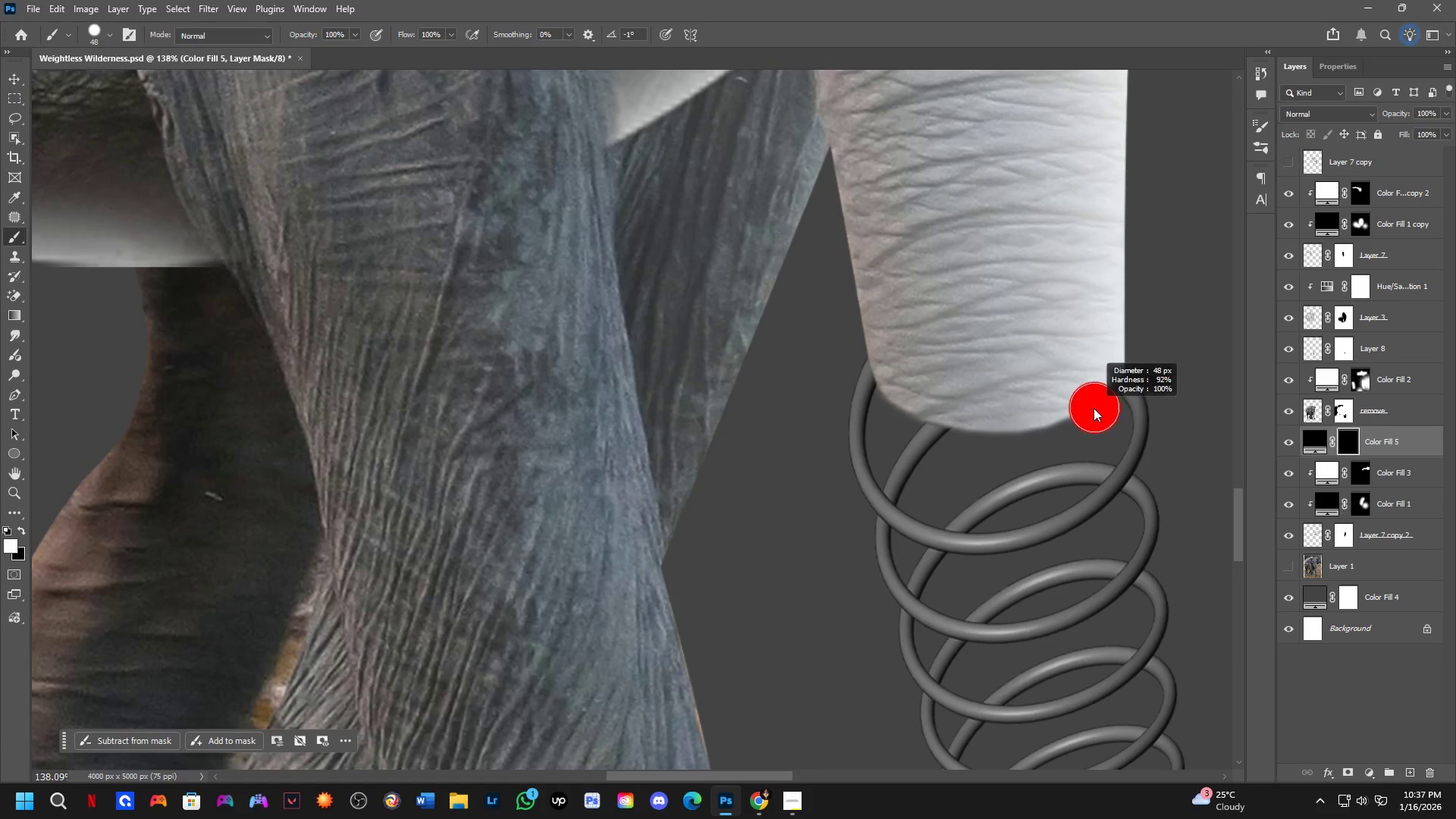 
left_click_drag(start_coordinate=[894, 384], to_coordinate=[1056, 402])
 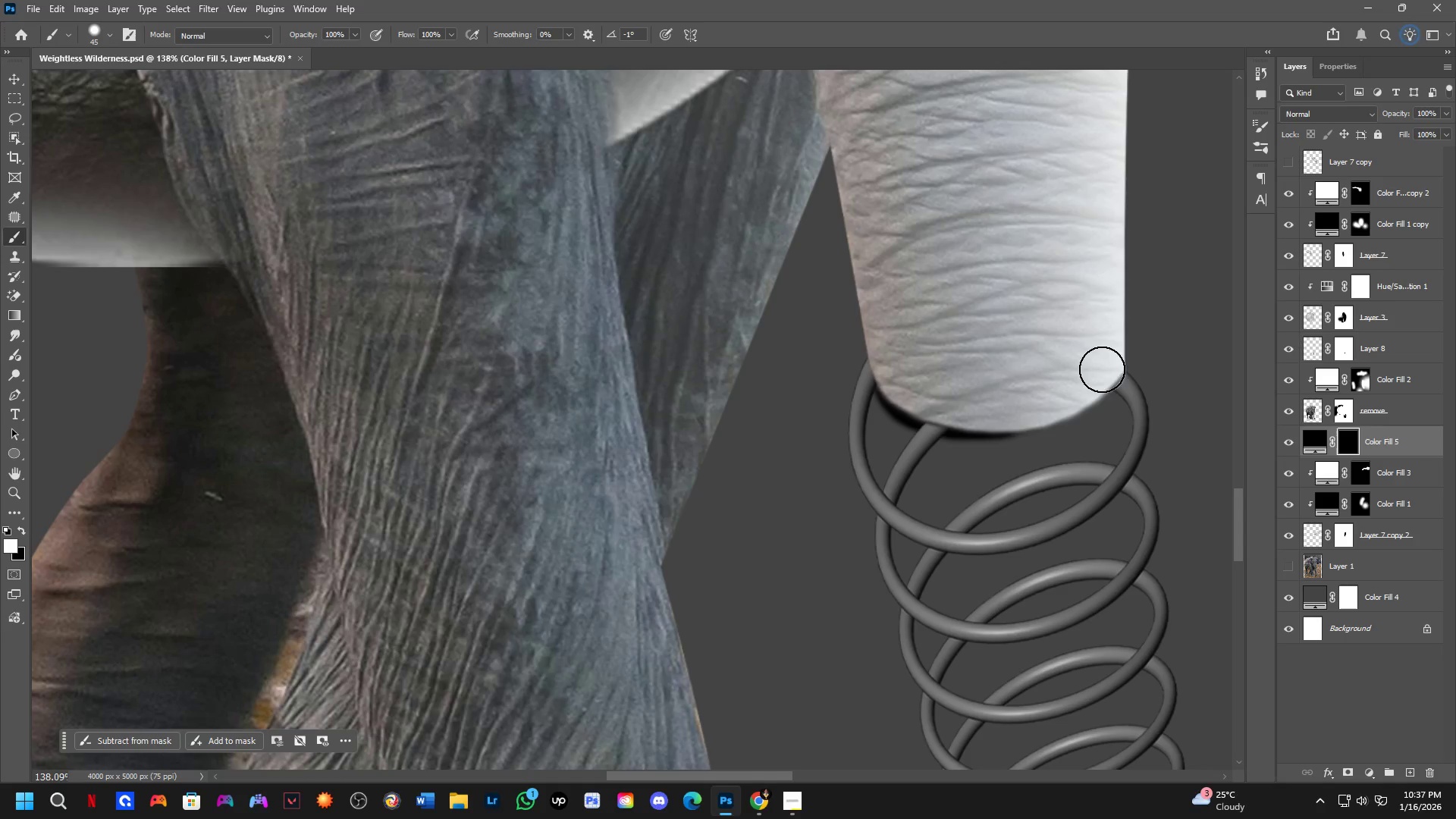 
left_click_drag(start_coordinate=[1106, 371], to_coordinate=[947, 405])
 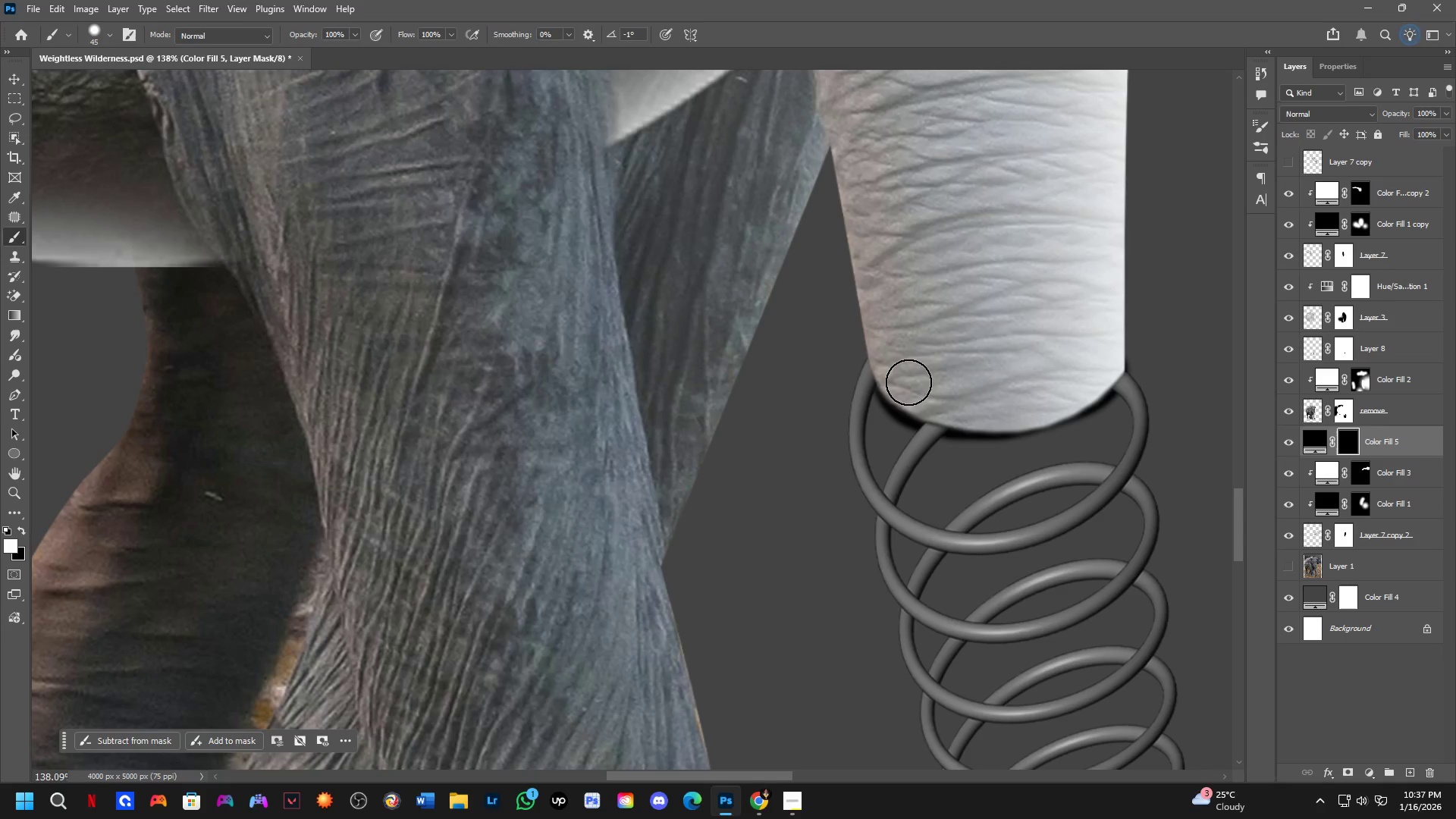 
left_click_drag(start_coordinate=[914, 389], to_coordinate=[1096, 357])
 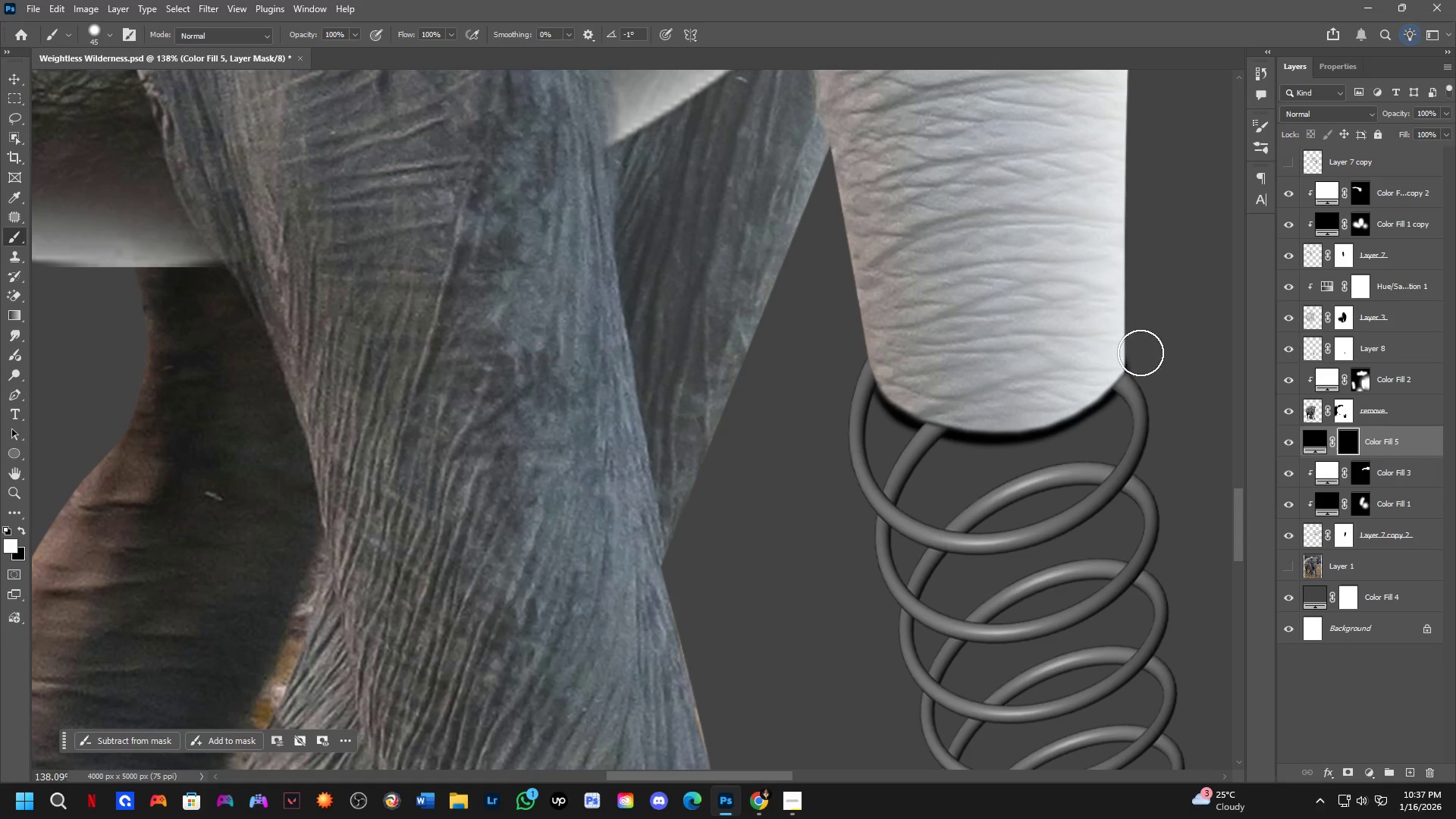 
type(xx)
 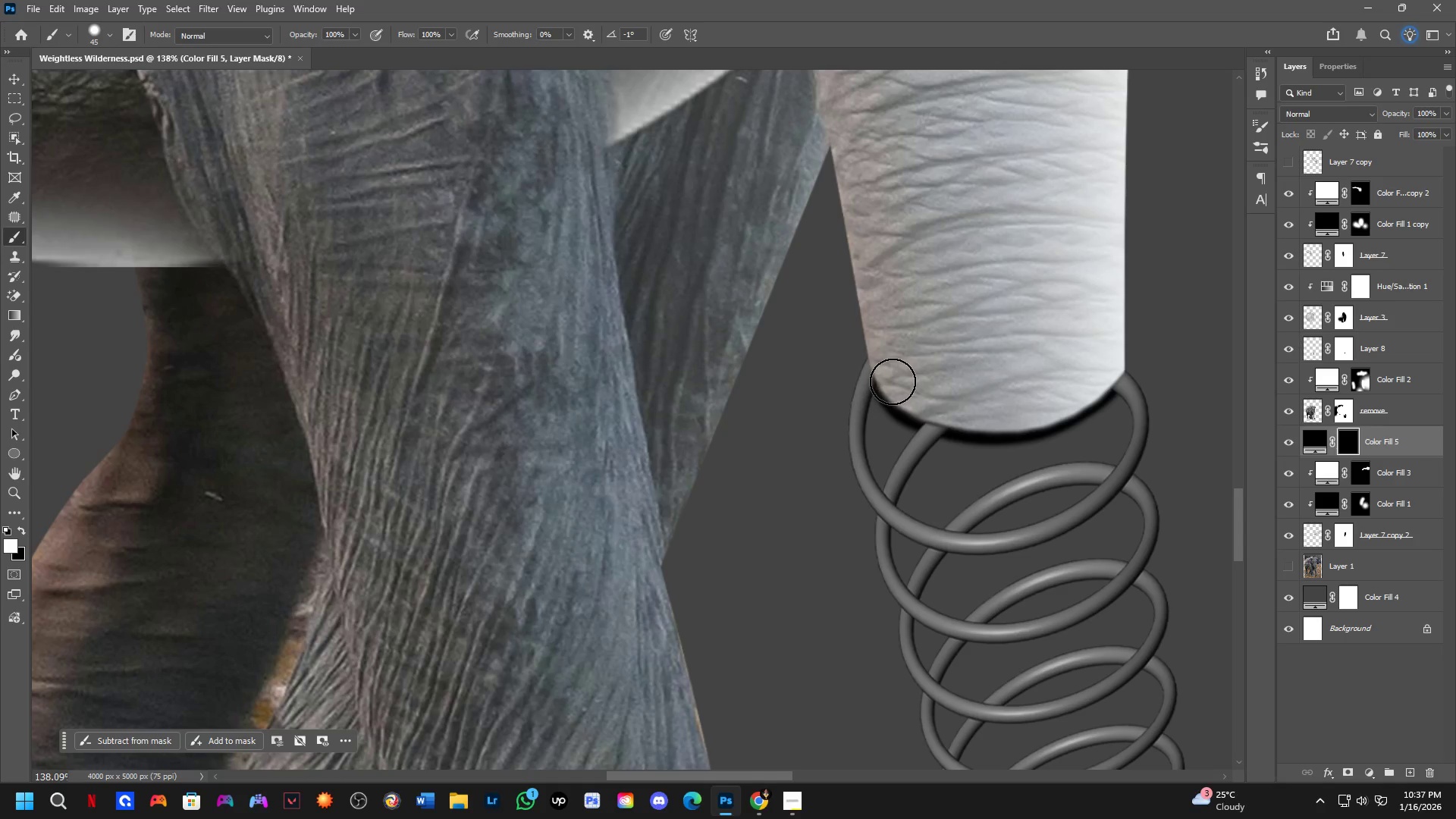 
left_click_drag(start_coordinate=[1141, 354], to_coordinate=[1131, 340])
 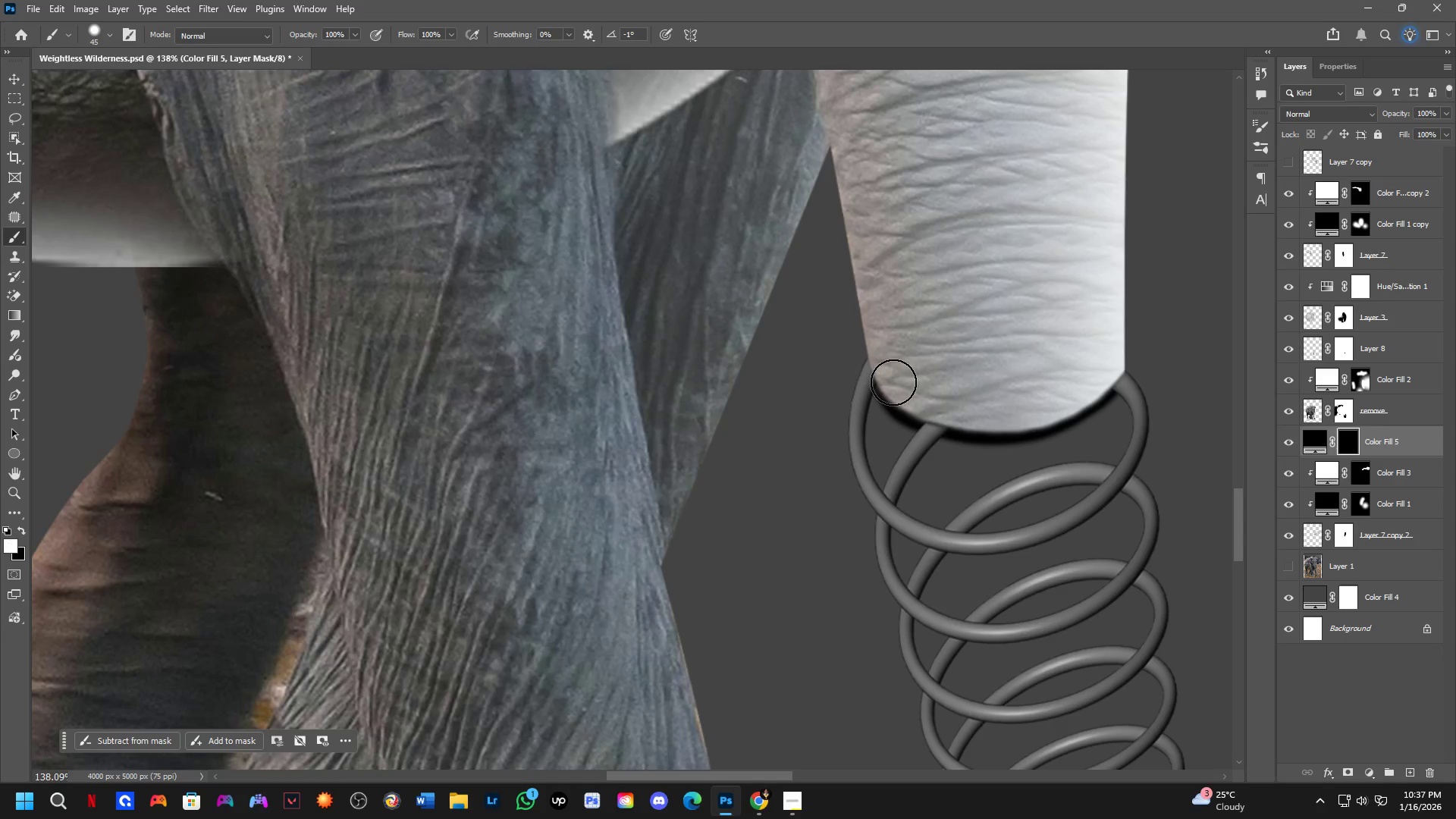 
double_click([893, 381])
 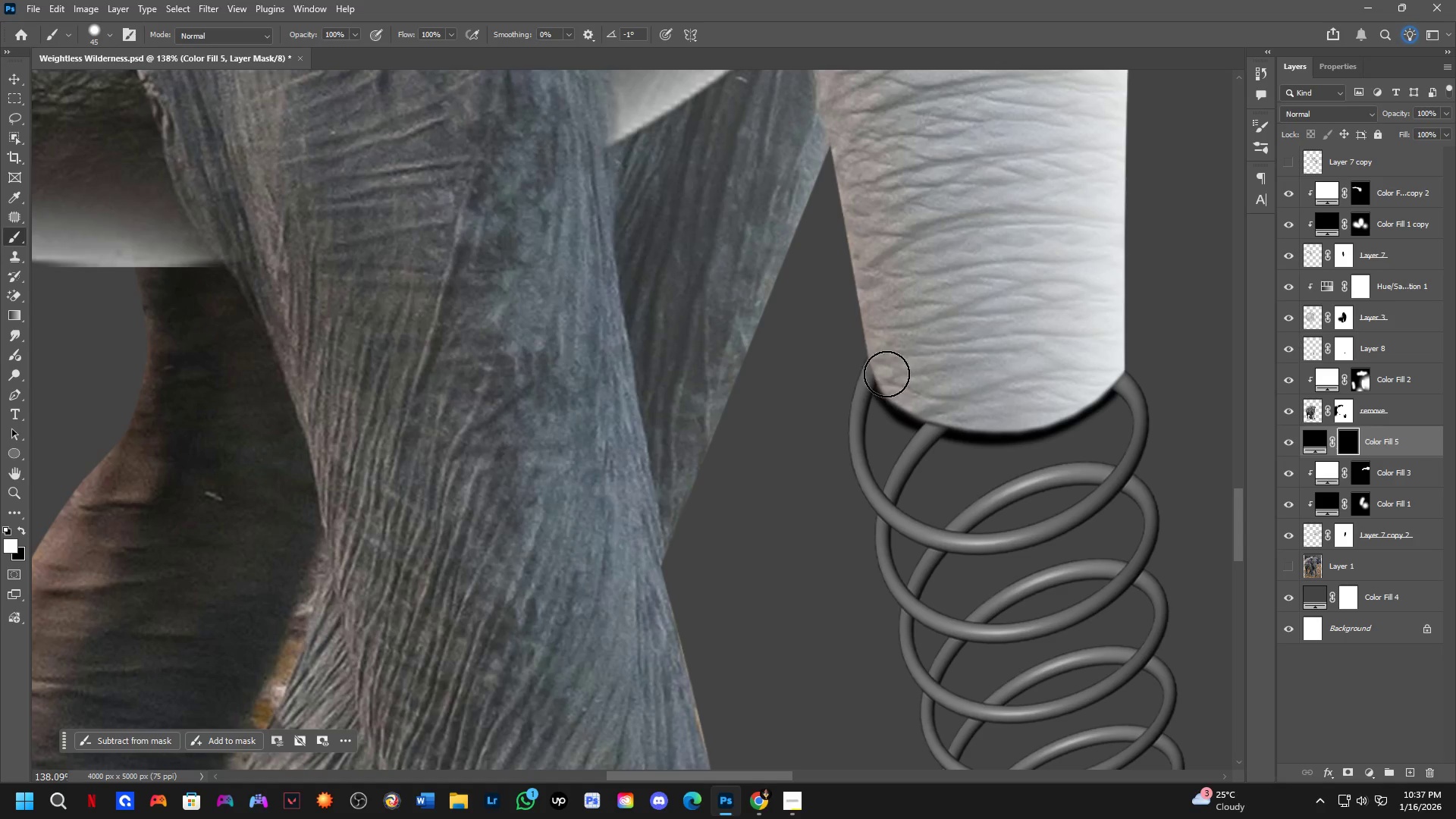 
left_click_drag(start_coordinate=[877, 368], to_coordinate=[886, 378])
 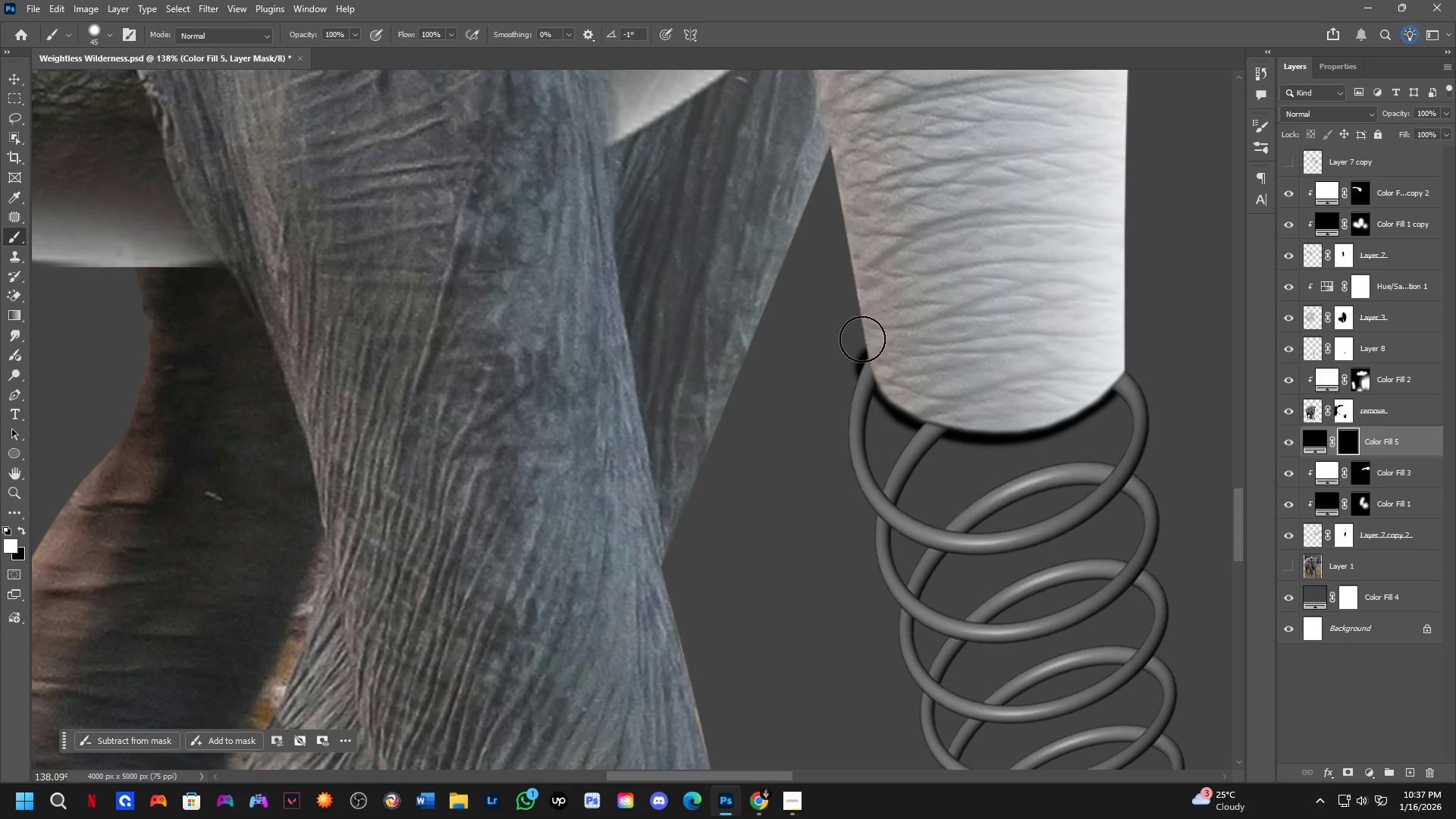 
key(X)
 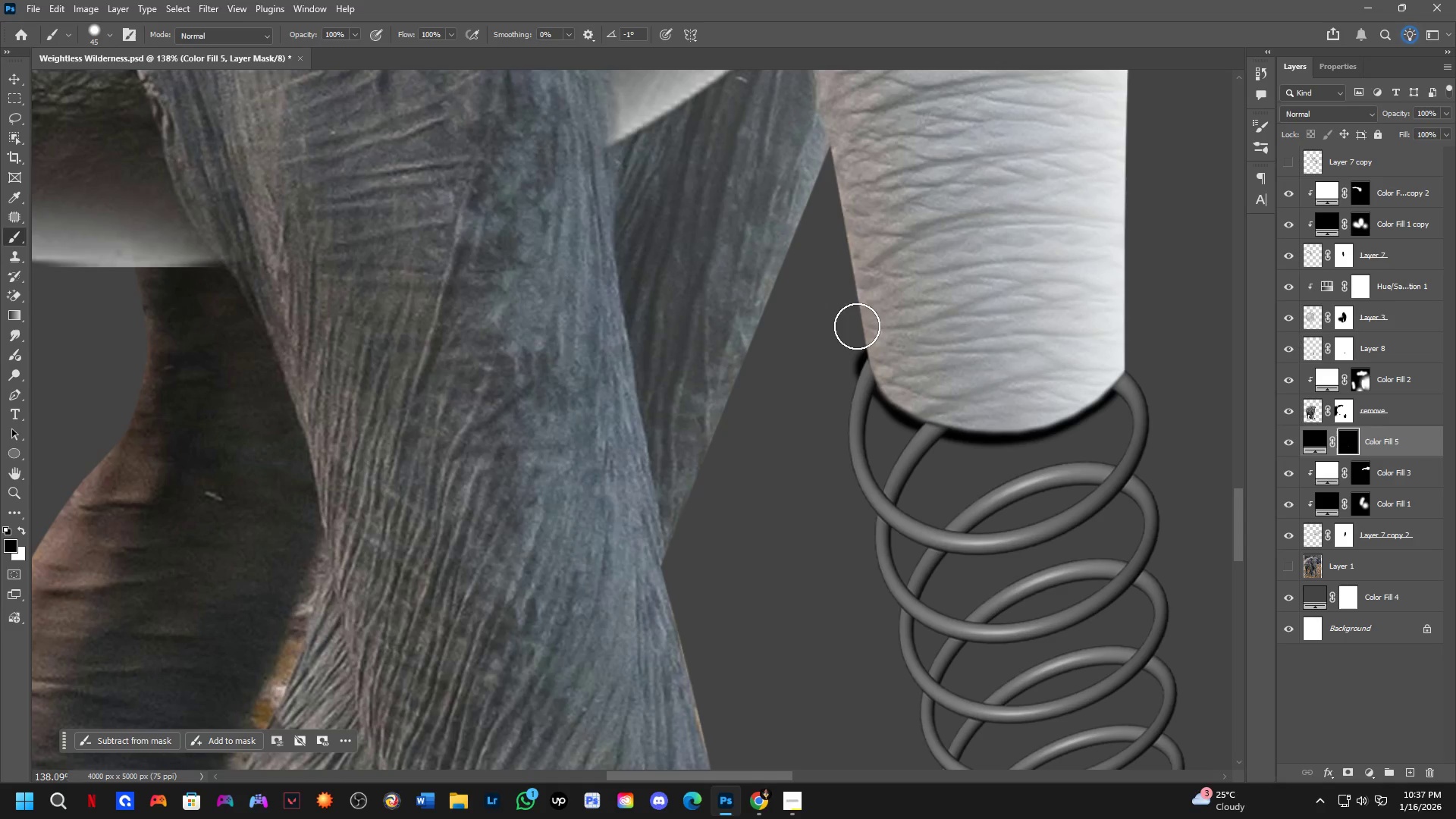 
left_click_drag(start_coordinate=[857, 326], to_coordinate=[858, 331])
 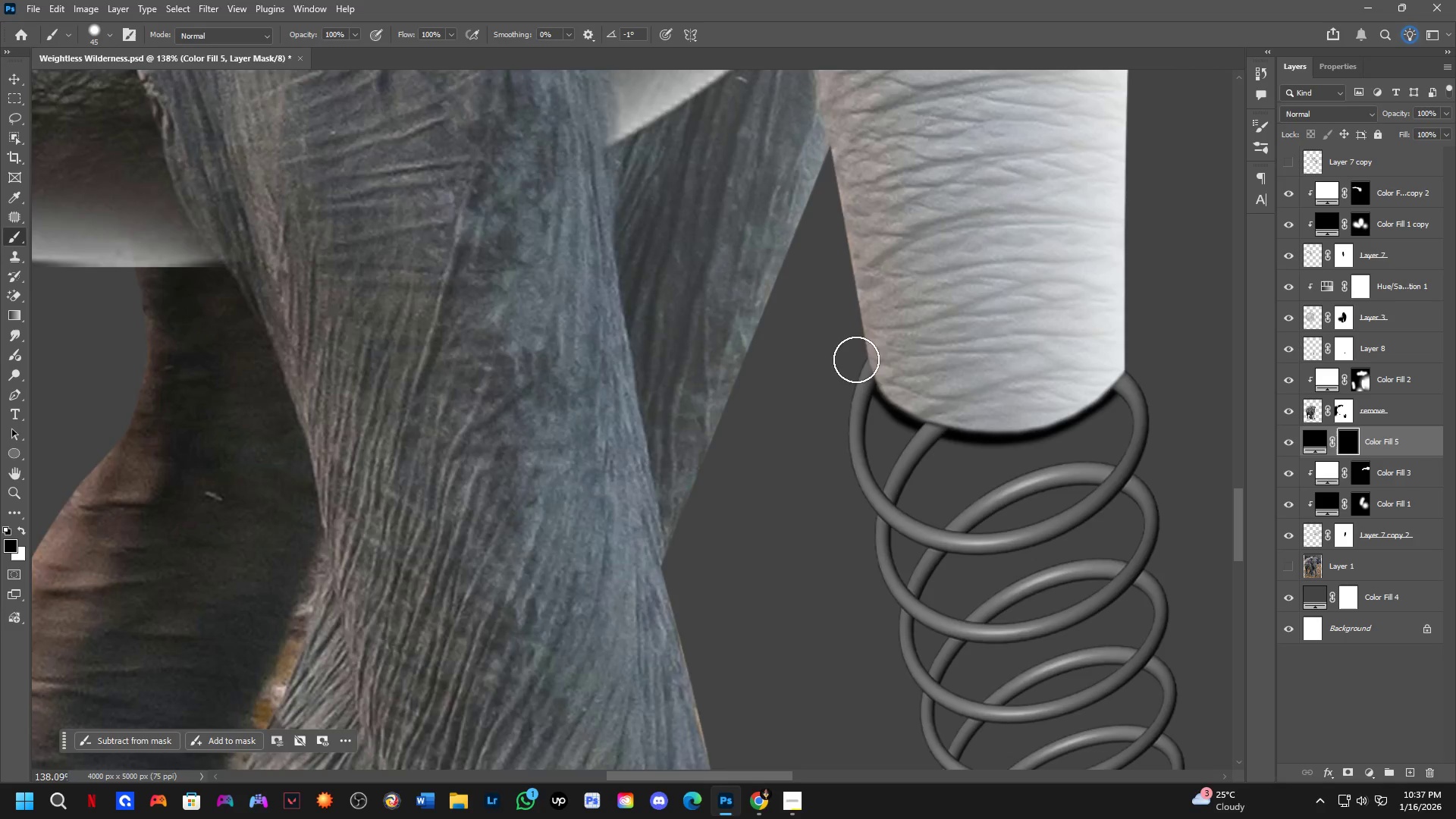 
key(Shift+ShiftLeft)
 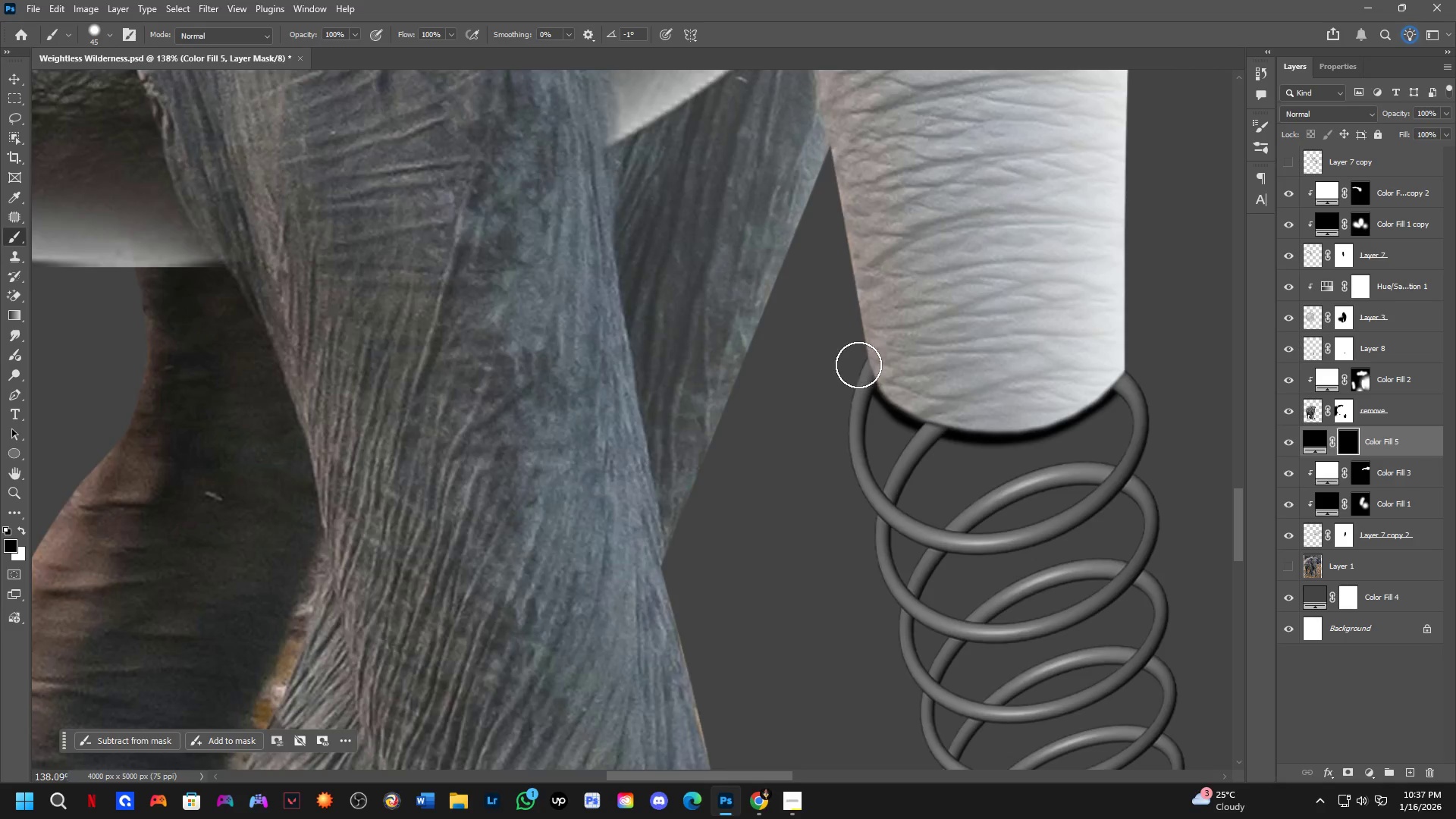 
scroll: coordinate [905, 449], scroll_direction: down, amount: 9.0
 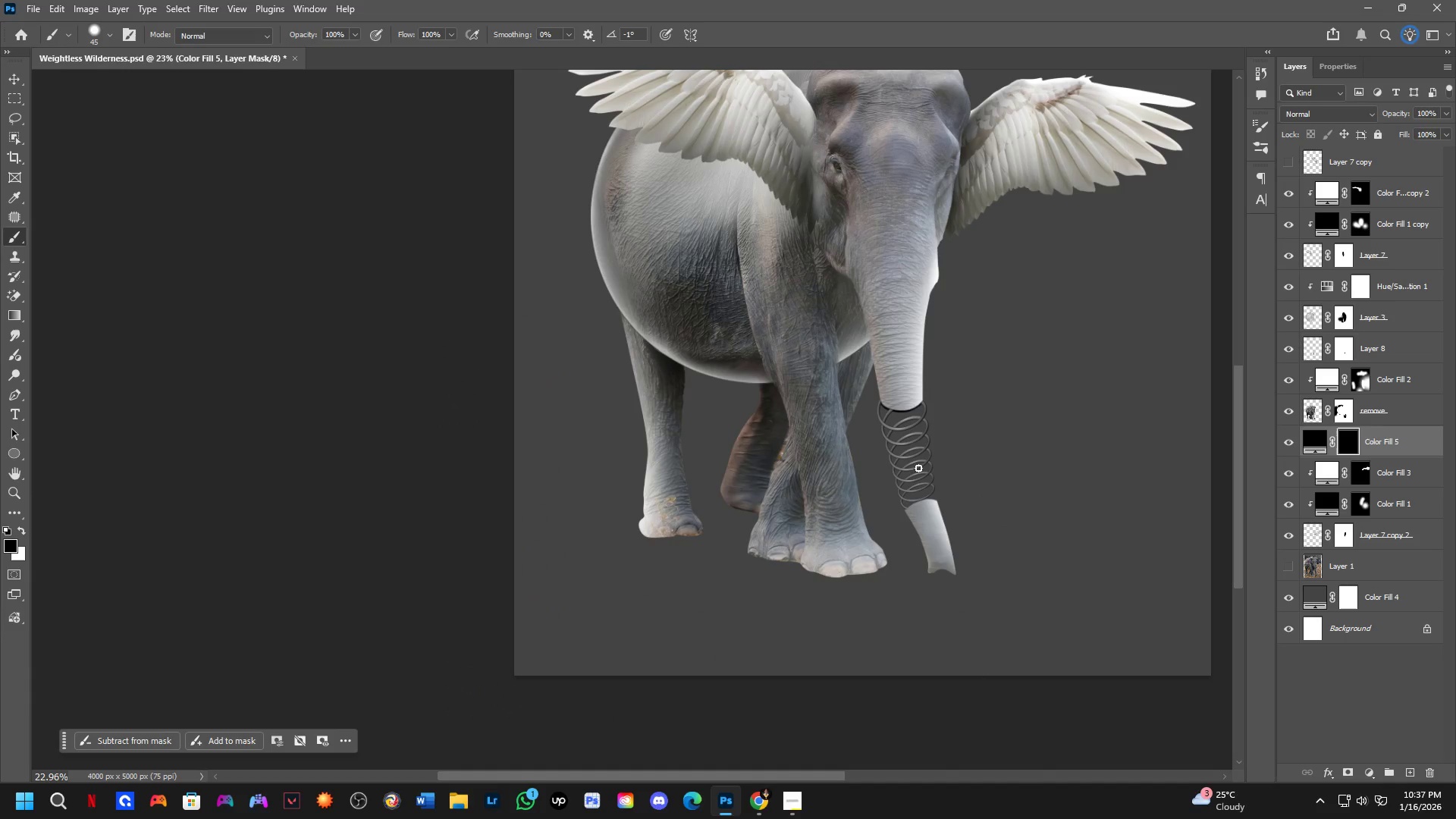 
key(Shift+ShiftLeft)
 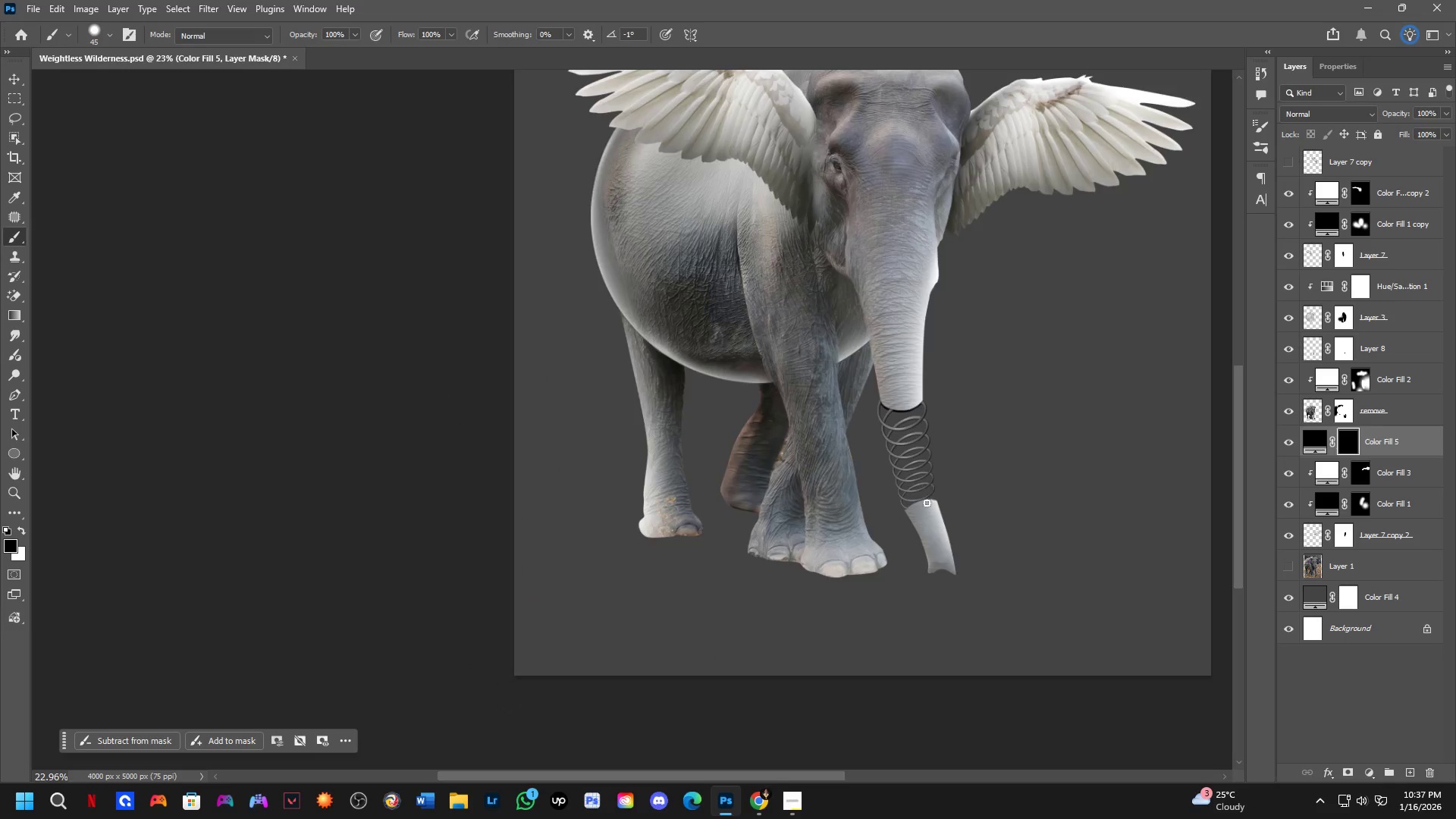 
scroll: coordinate [854, 522], scroll_direction: up, amount: 12.0
 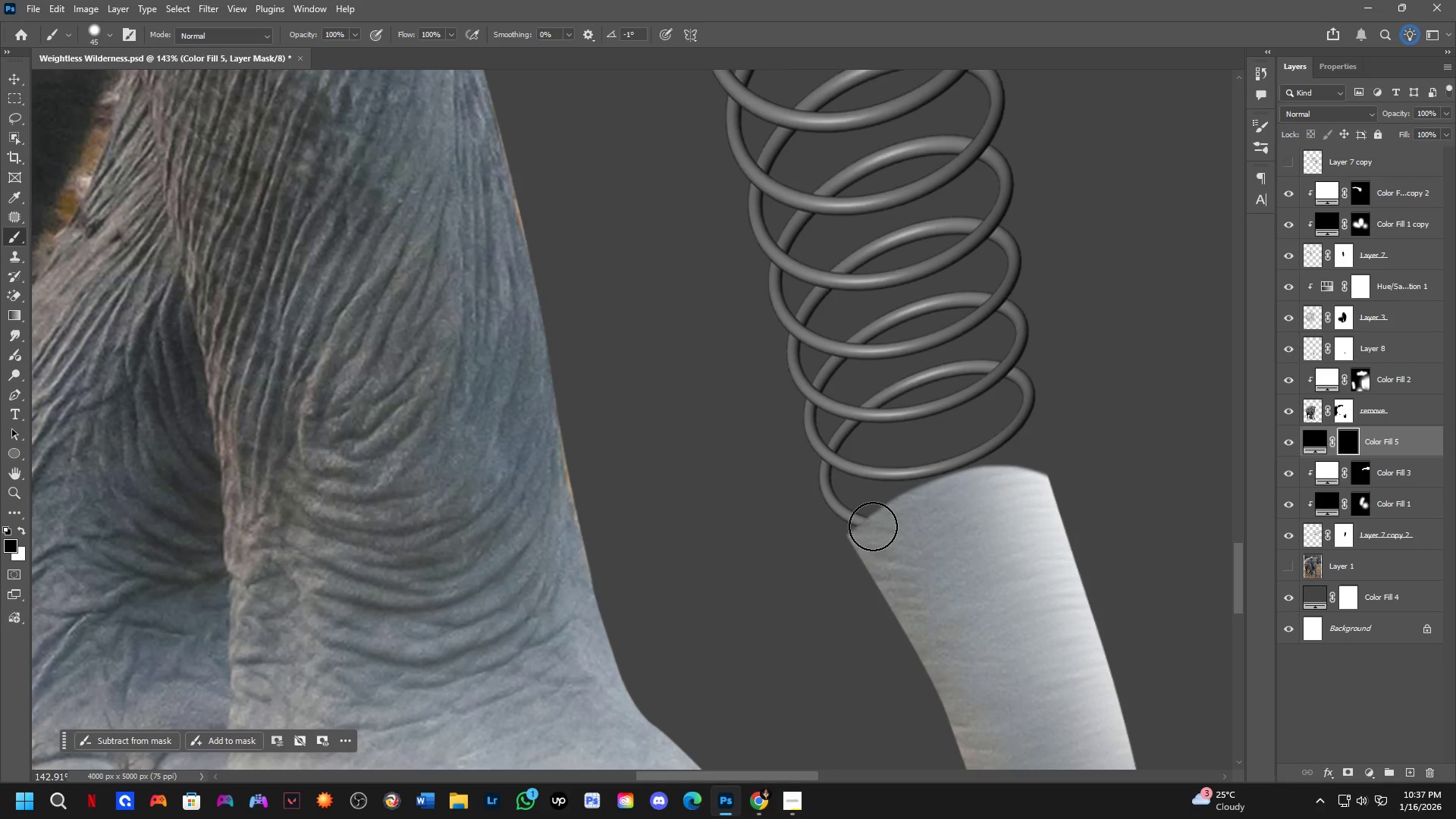 
left_click_drag(start_coordinate=[871, 527], to_coordinate=[874, 522])
 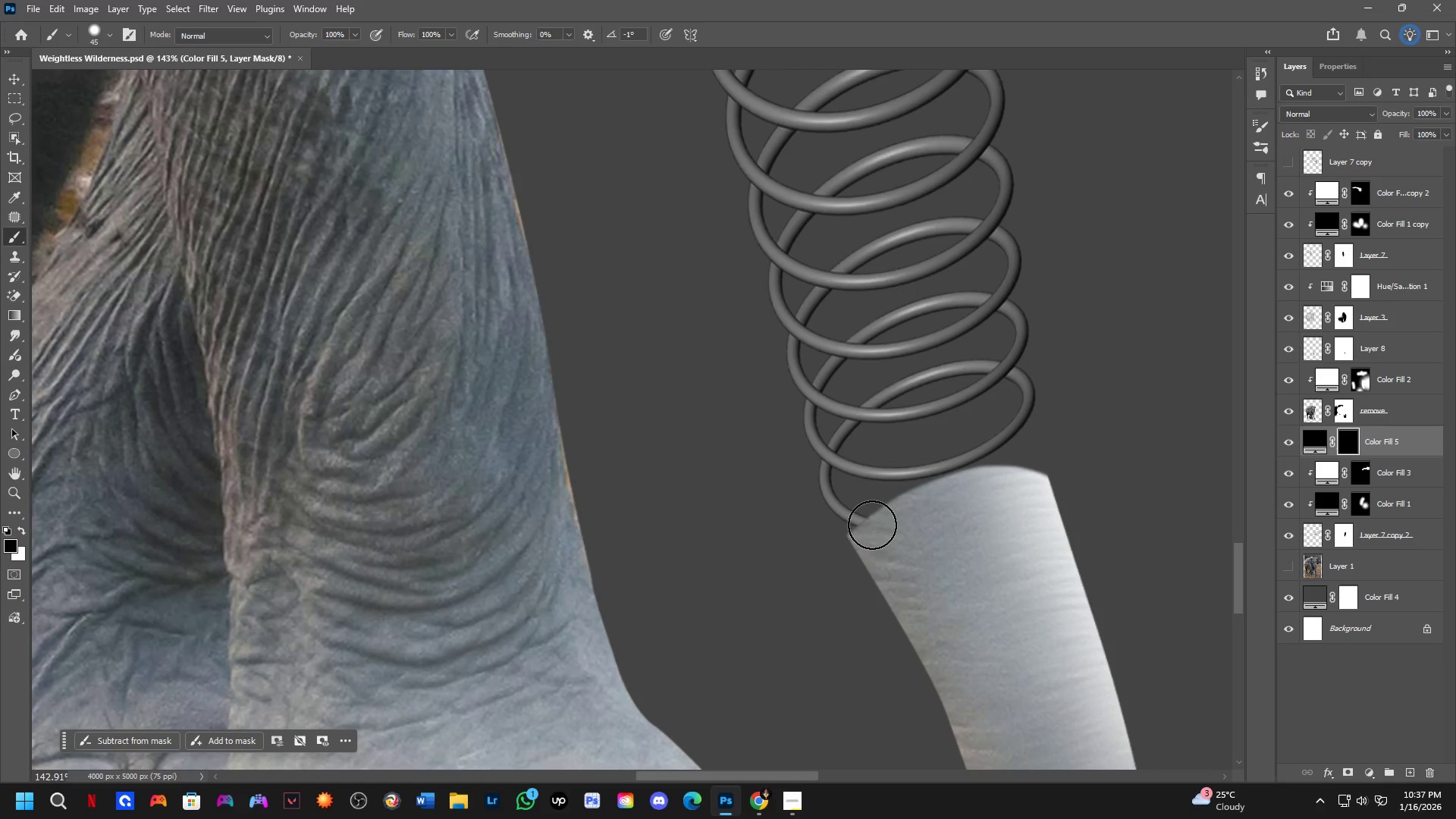 
key(X)
 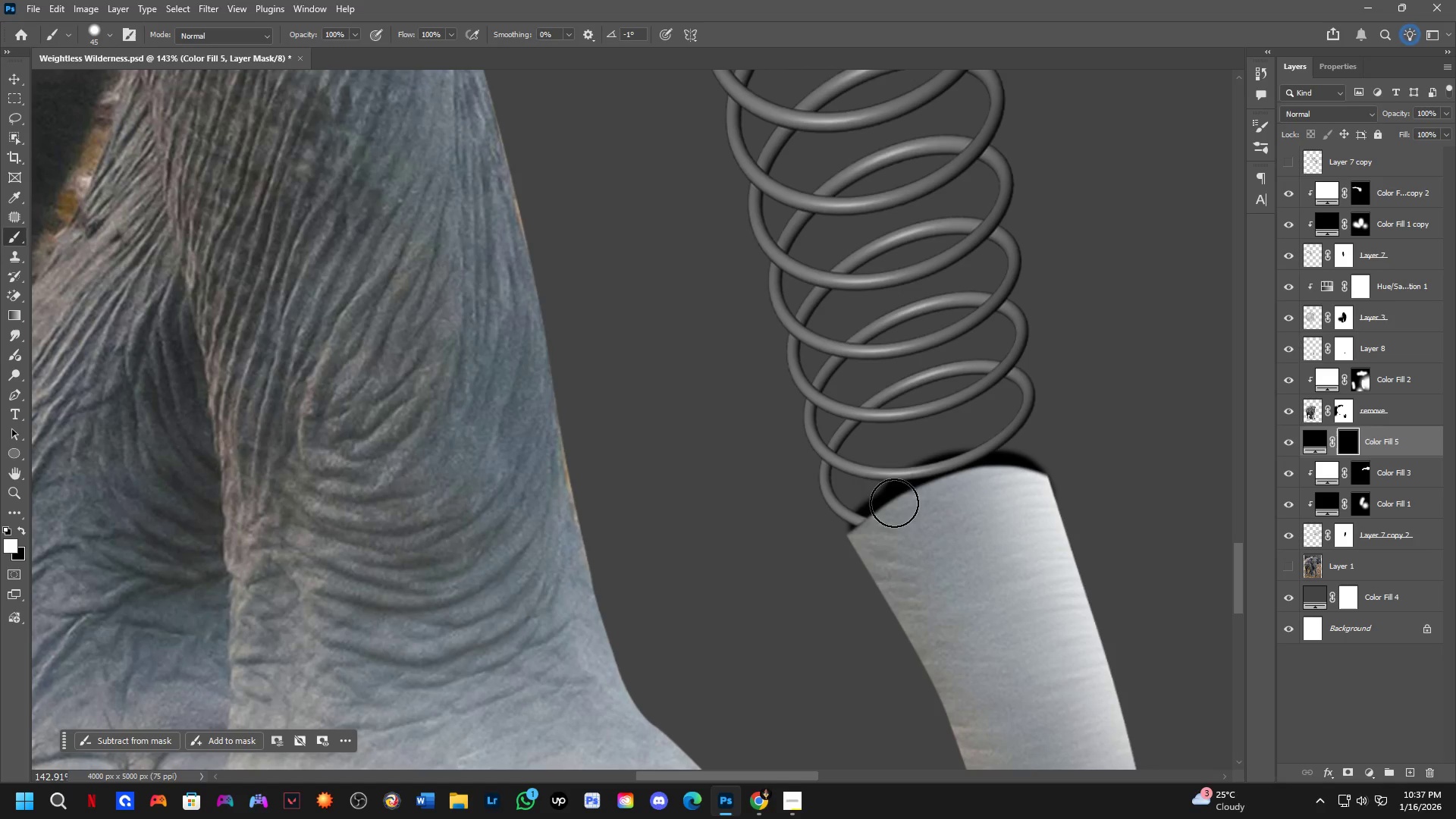 
left_click_drag(start_coordinate=[870, 526], to_coordinate=[861, 511])
 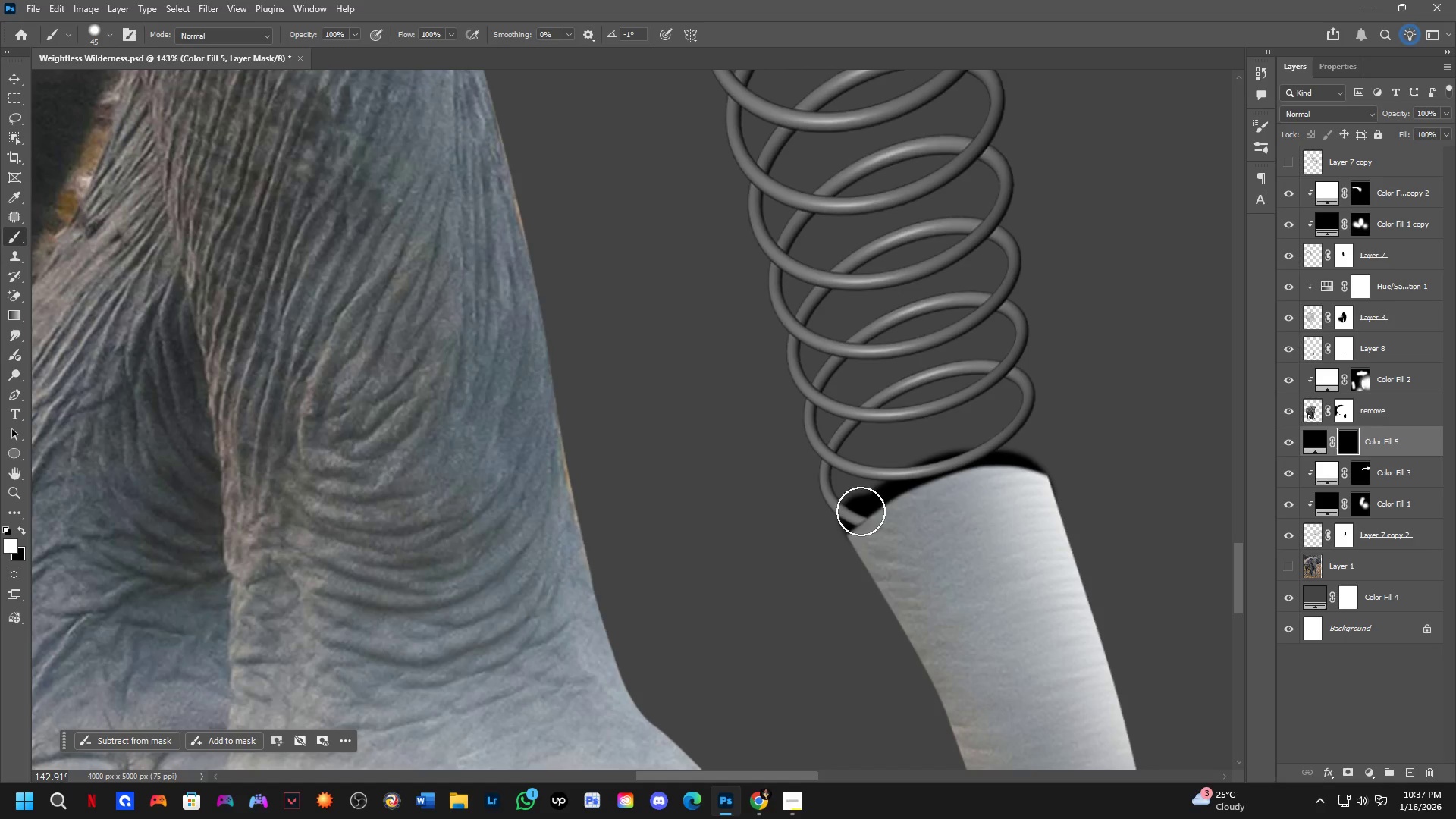 
left_click_drag(start_coordinate=[861, 511], to_coordinate=[887, 524])
 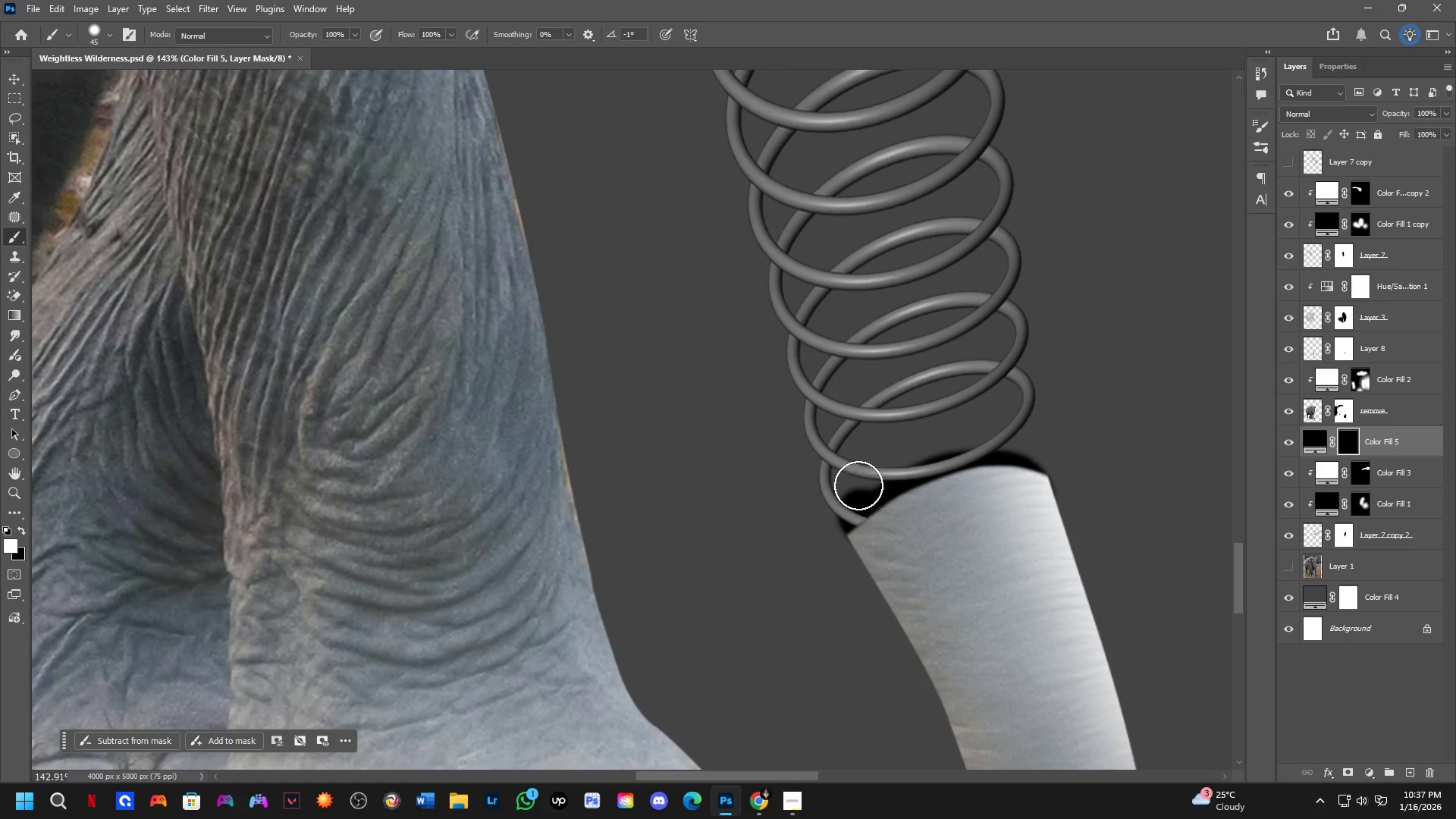 
key(X)
 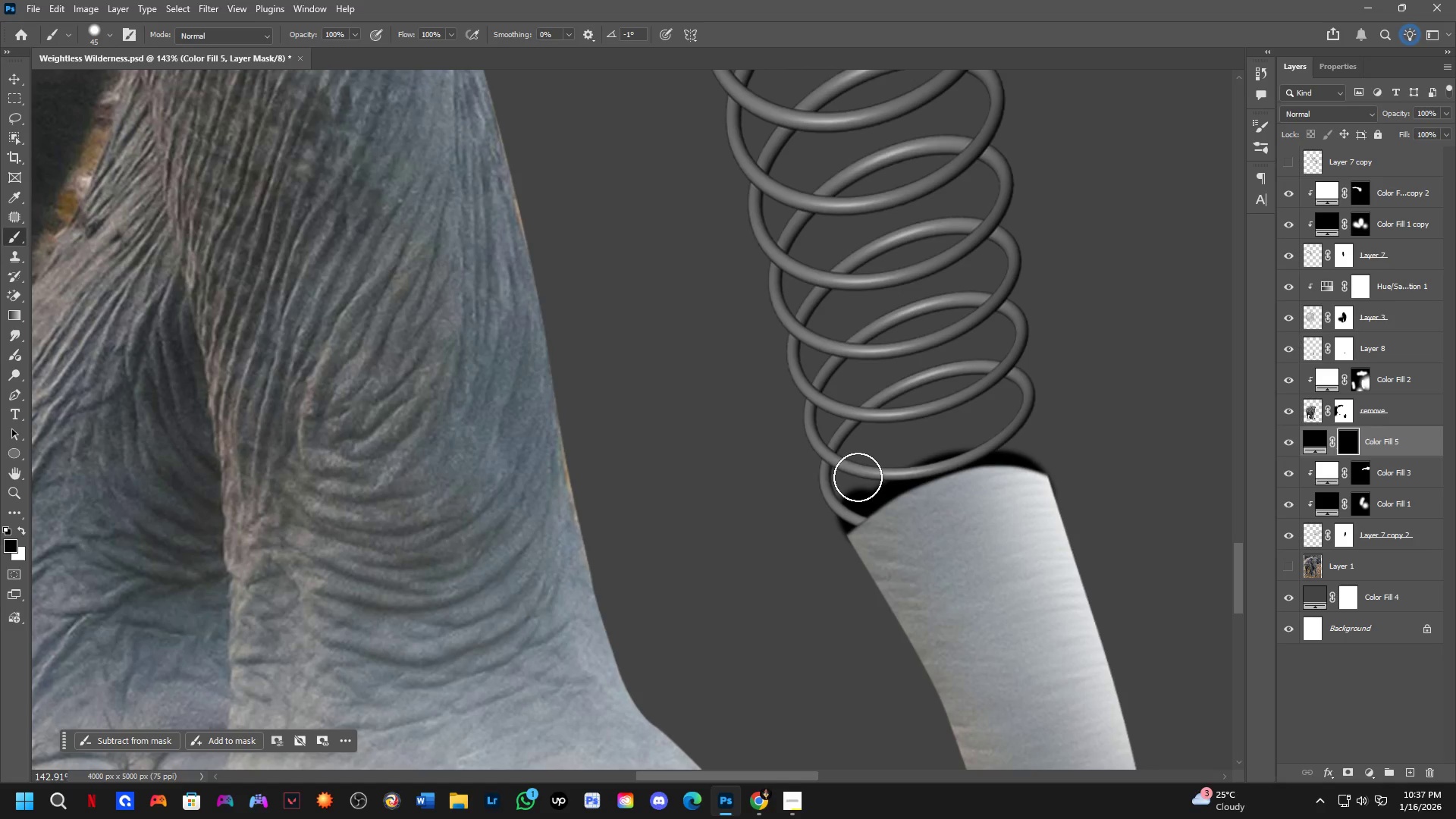 
left_click_drag(start_coordinate=[858, 477], to_coordinate=[836, 493])
 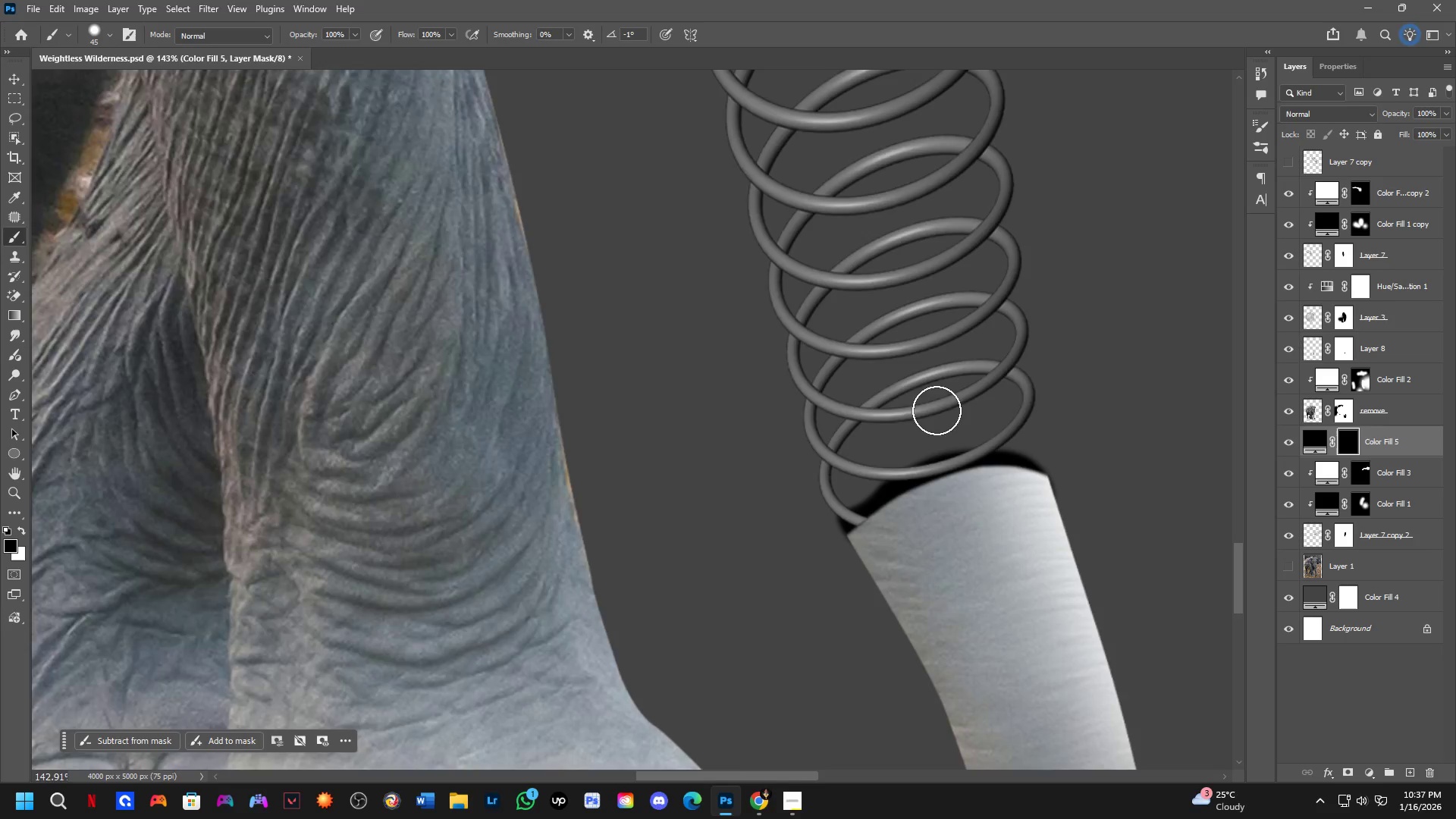 
key(Shift+ShiftLeft)
 